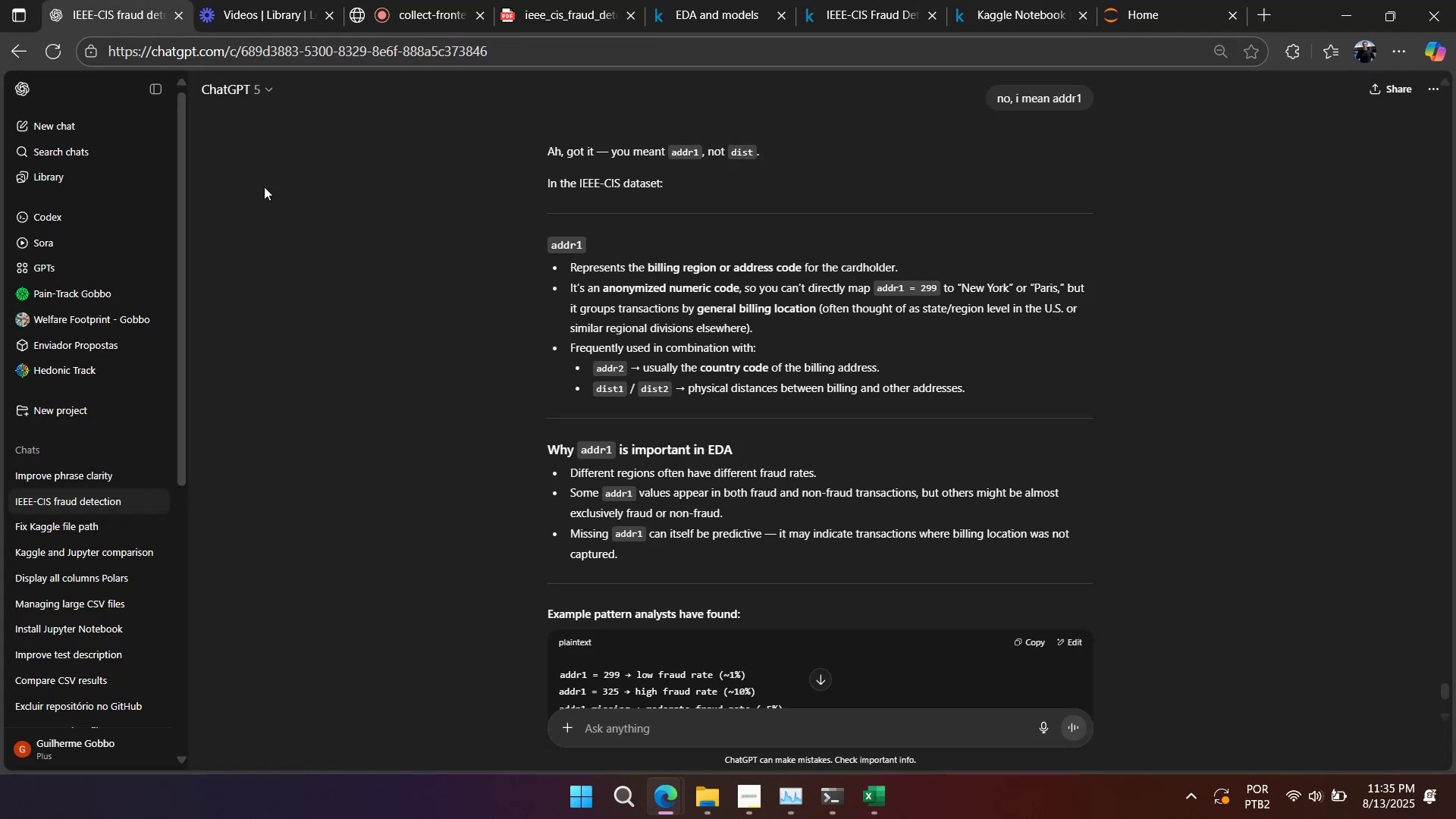 
key(Control+V)
 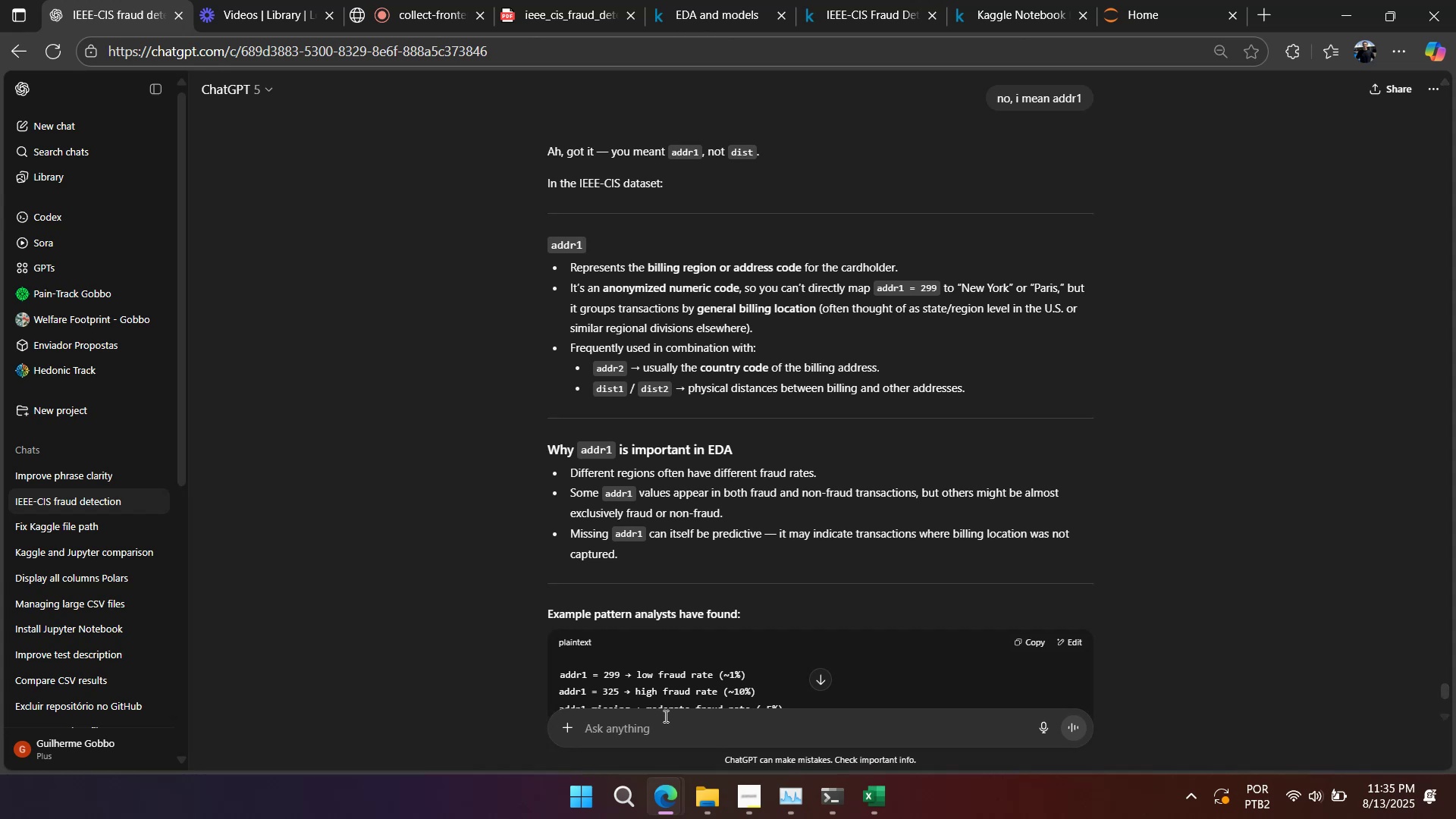 
left_click([664, 723])
 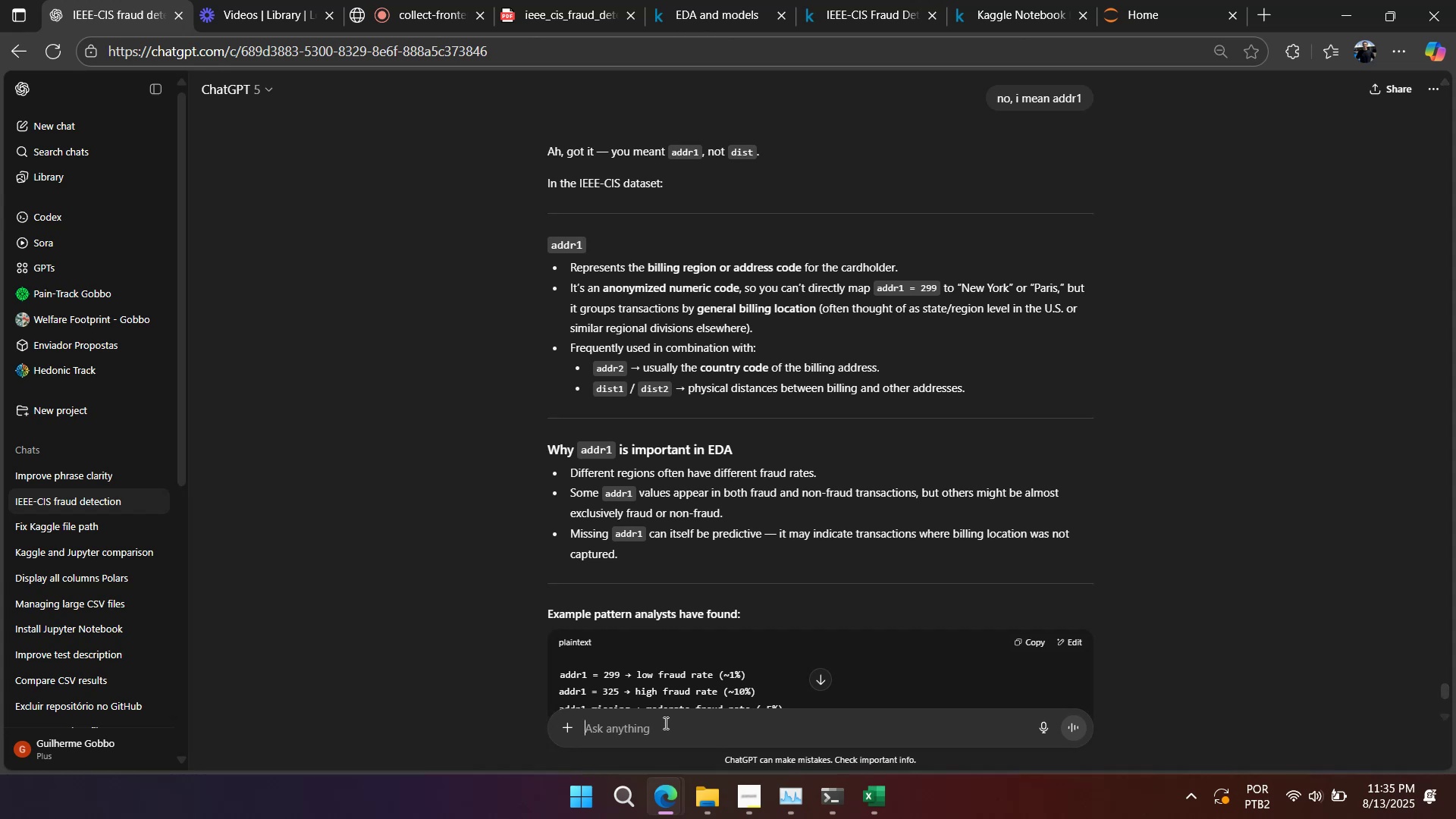 
key(Control+ControlLeft)
 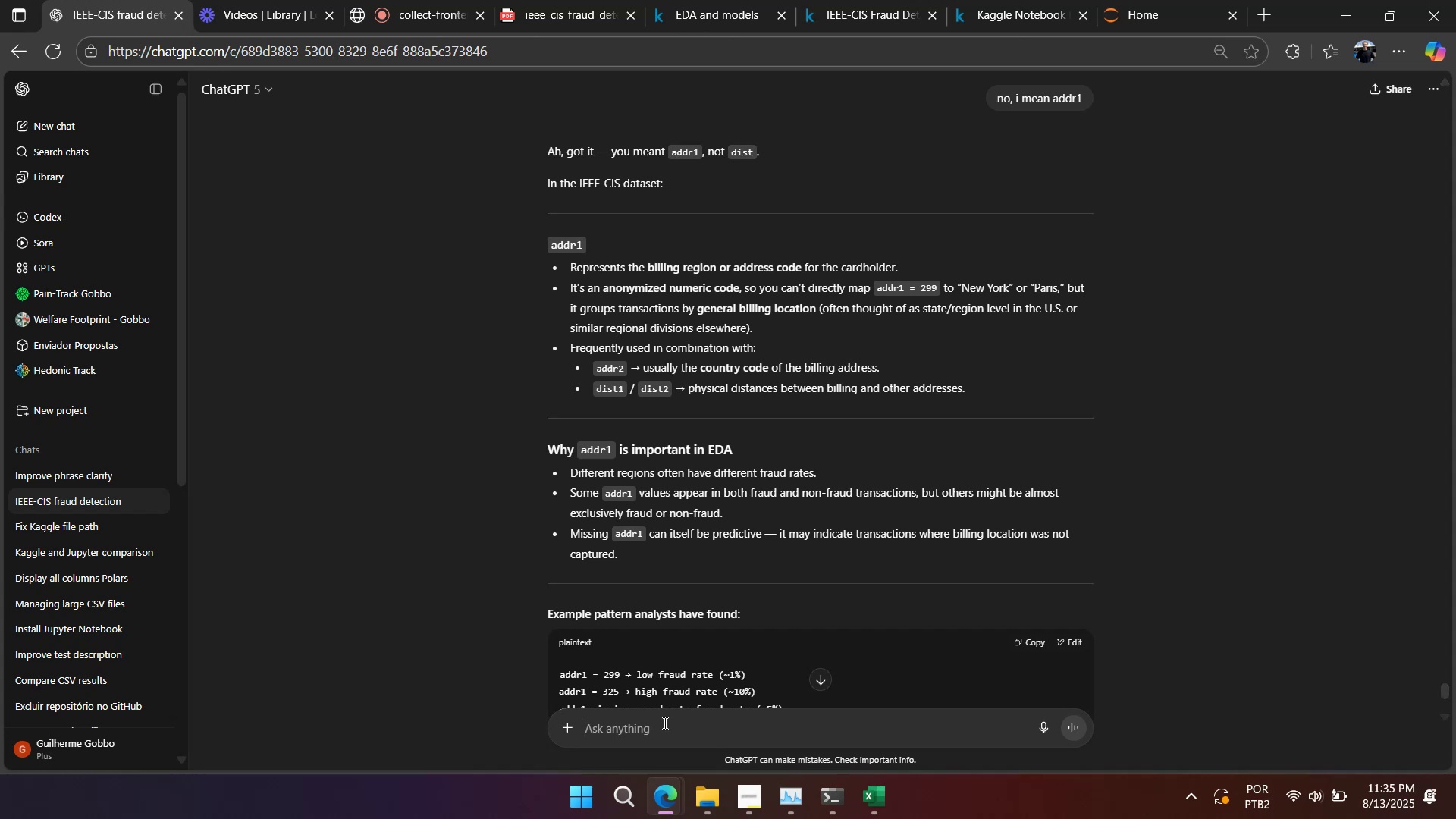 
key(Control+V)
 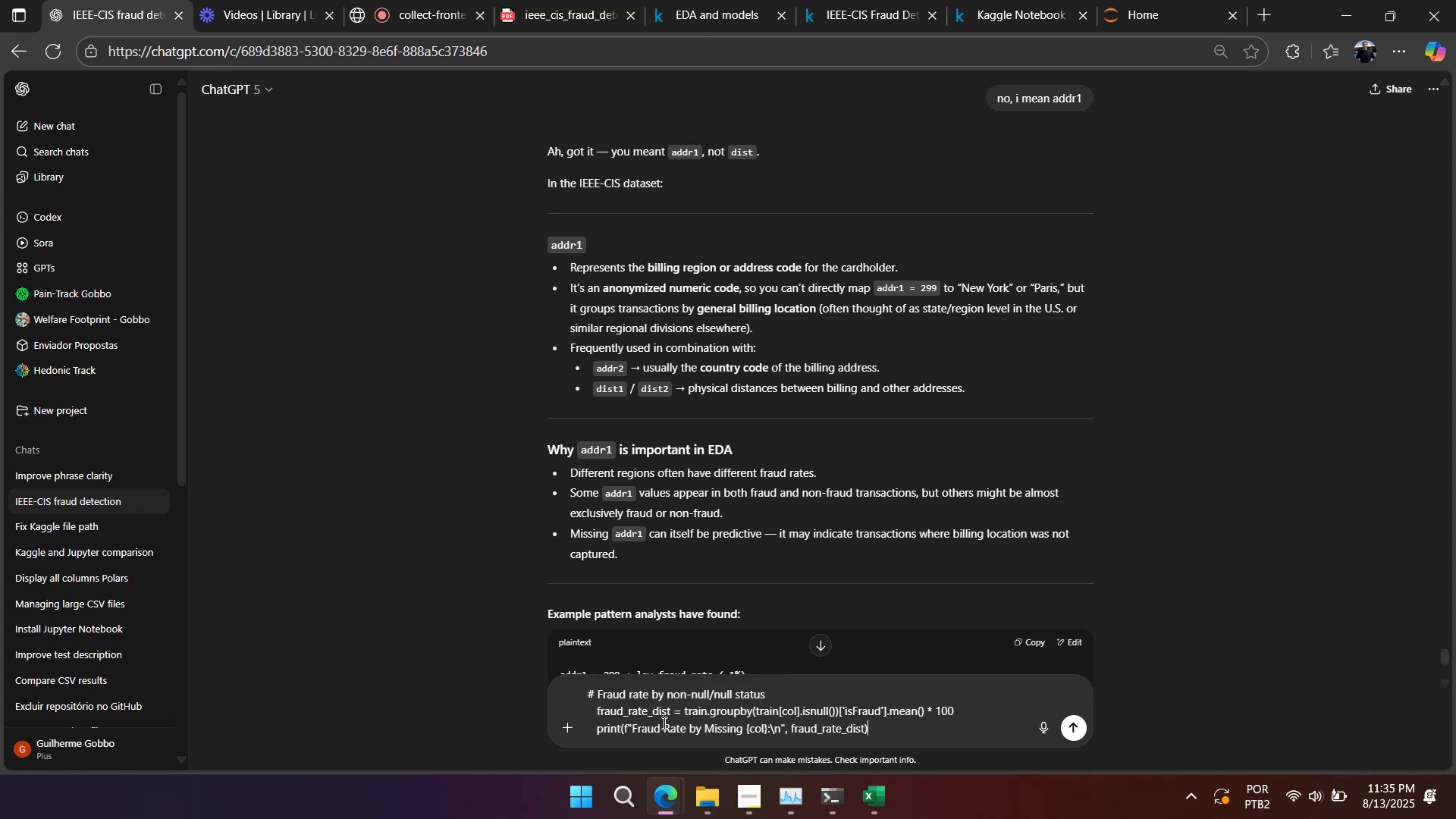 
key(Shift+Enter)
 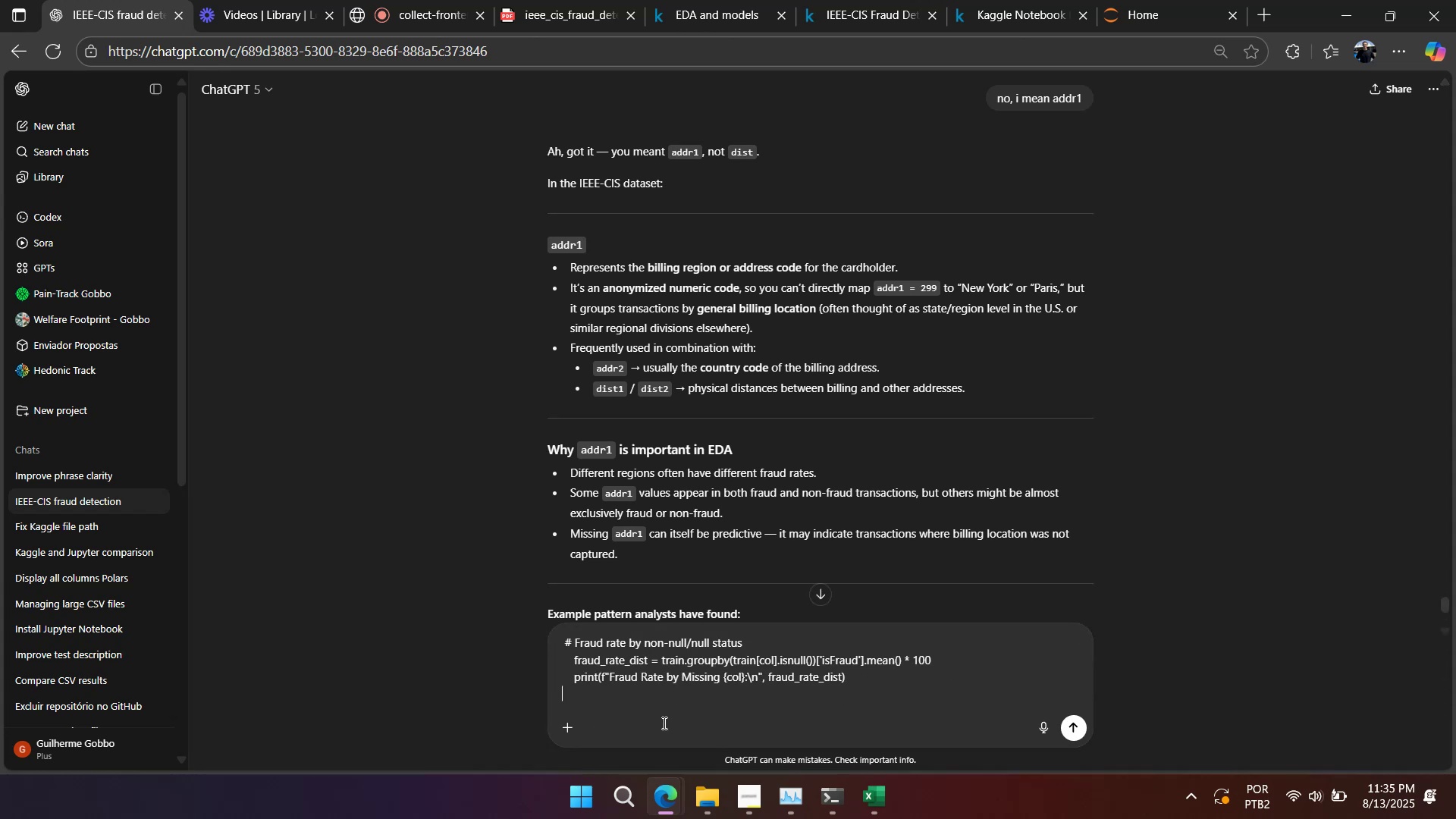 
key(Shift+Enter)
 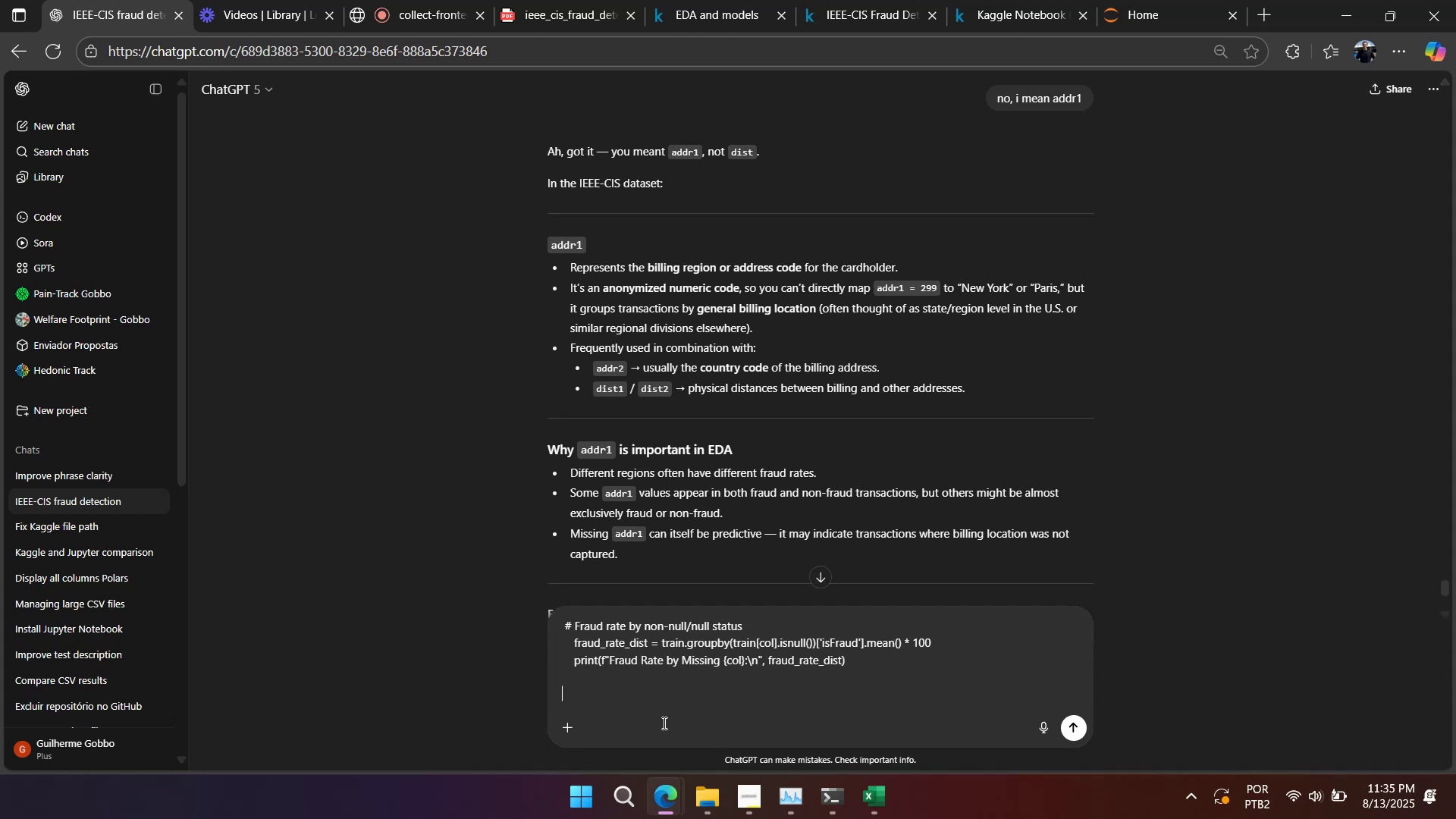 
key(Shift+Enter)
 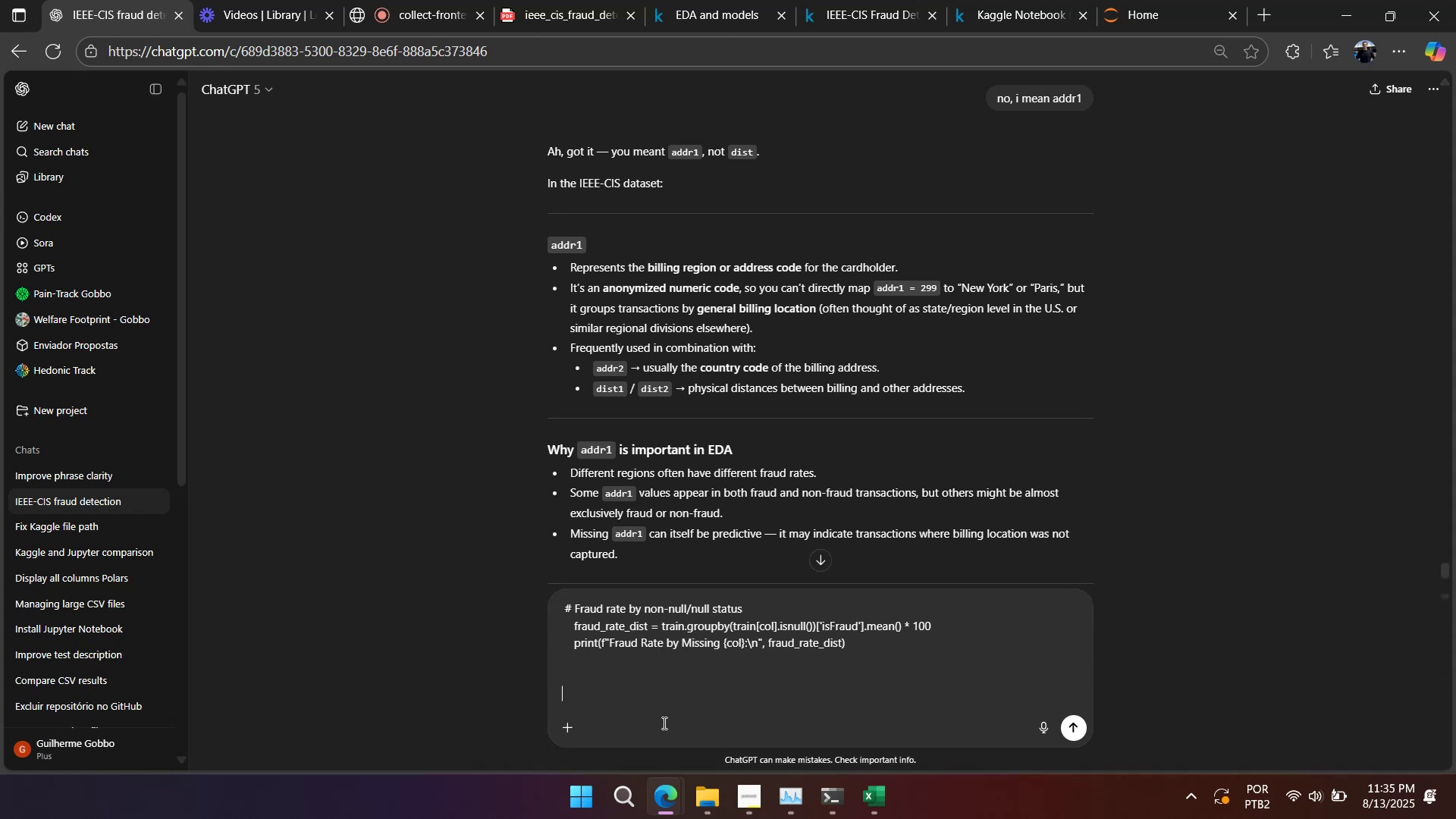 
key(Shift+Enter)
 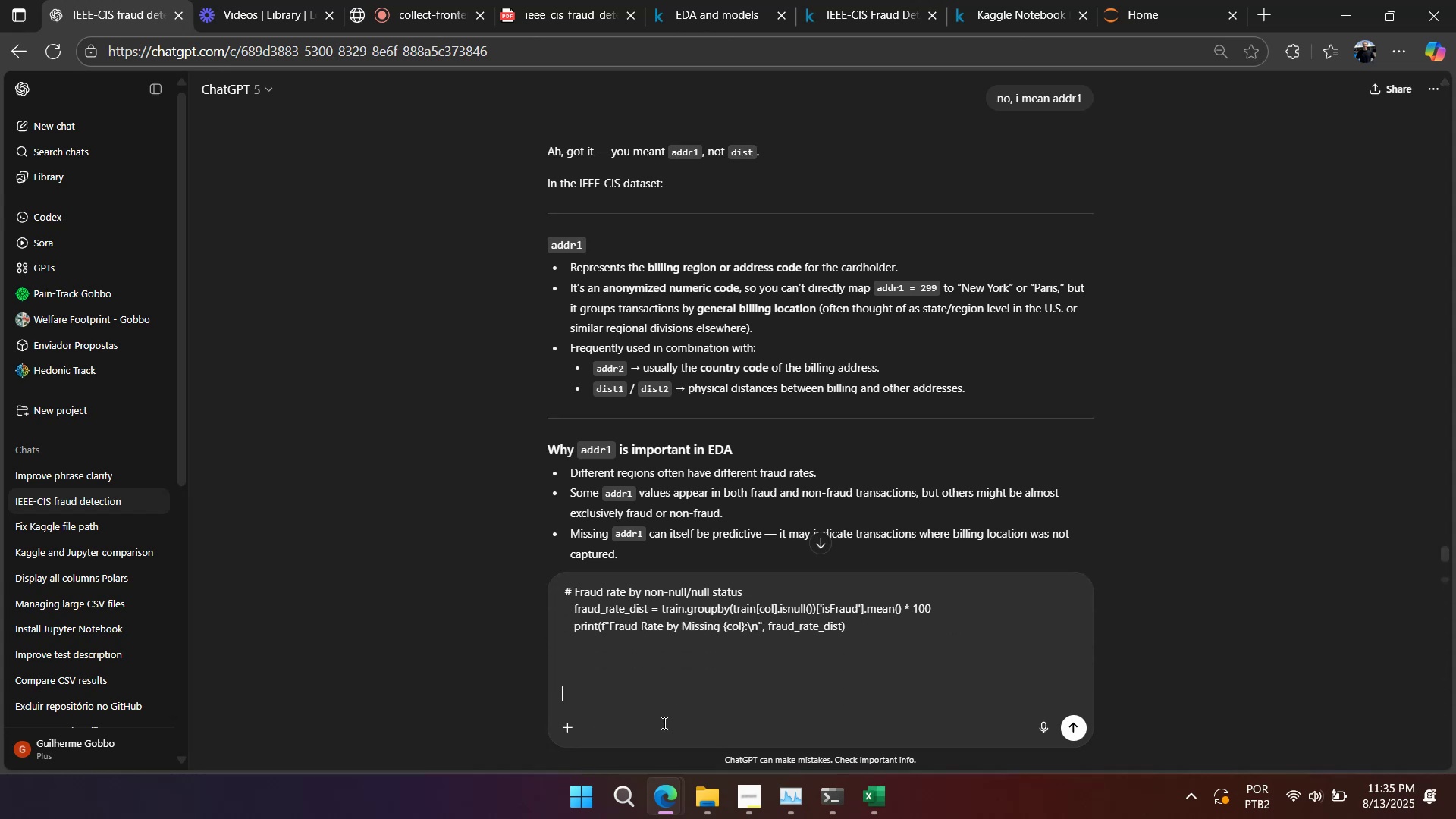 
type(What does true or false mean in the results)
key(Backspace)
type( of here)
 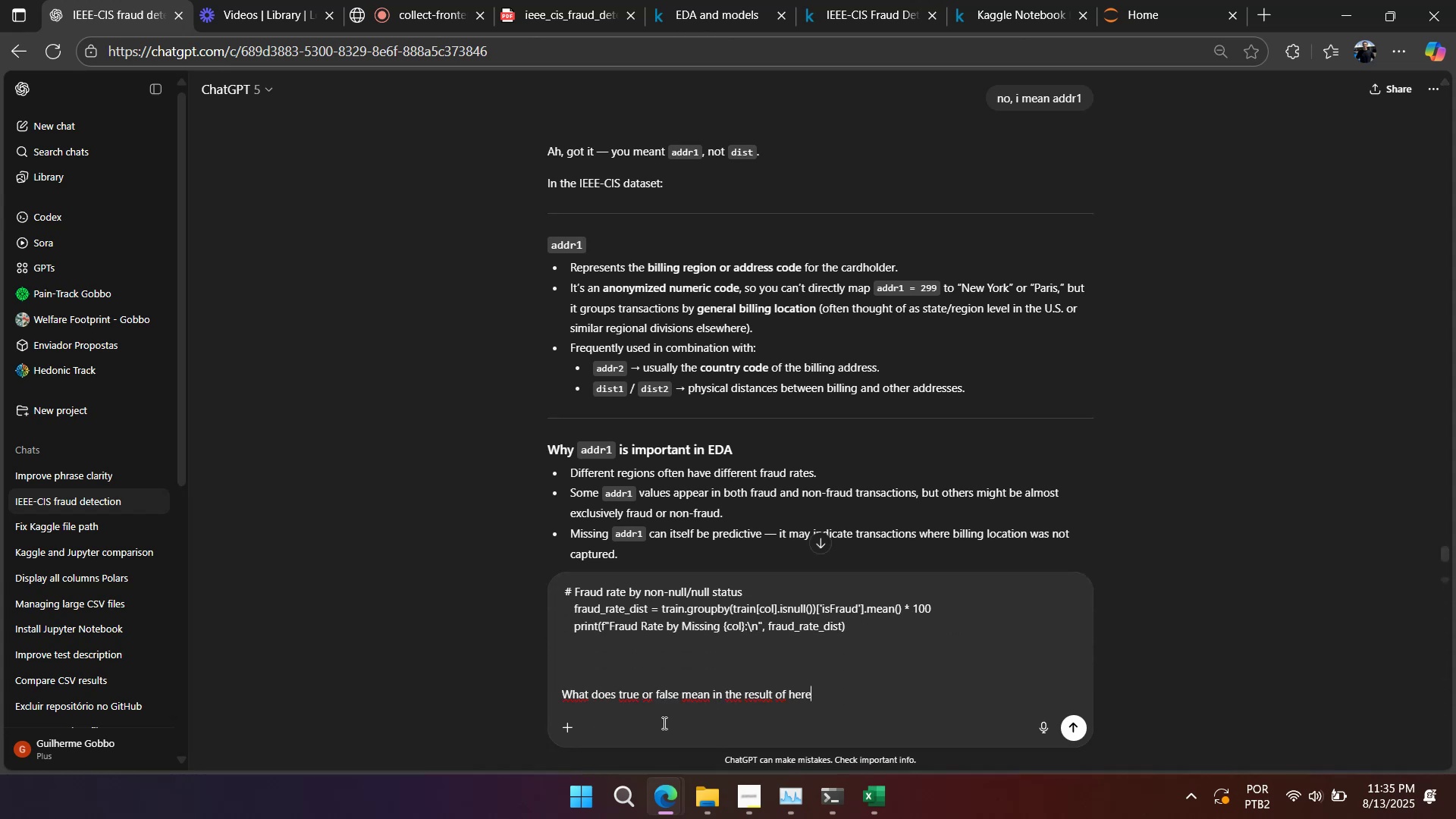 
key(Enter)
 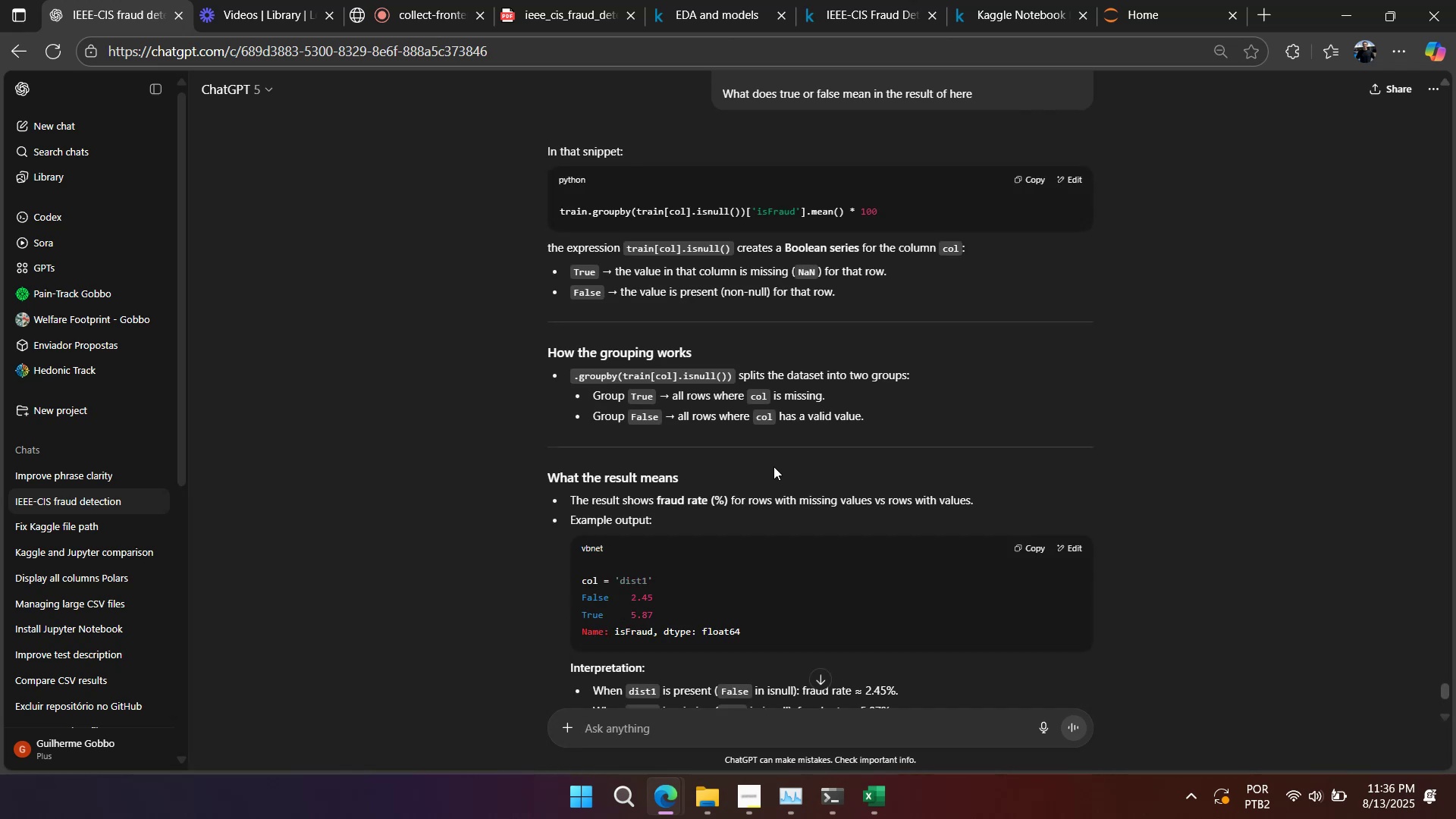 
wait(13.37)
 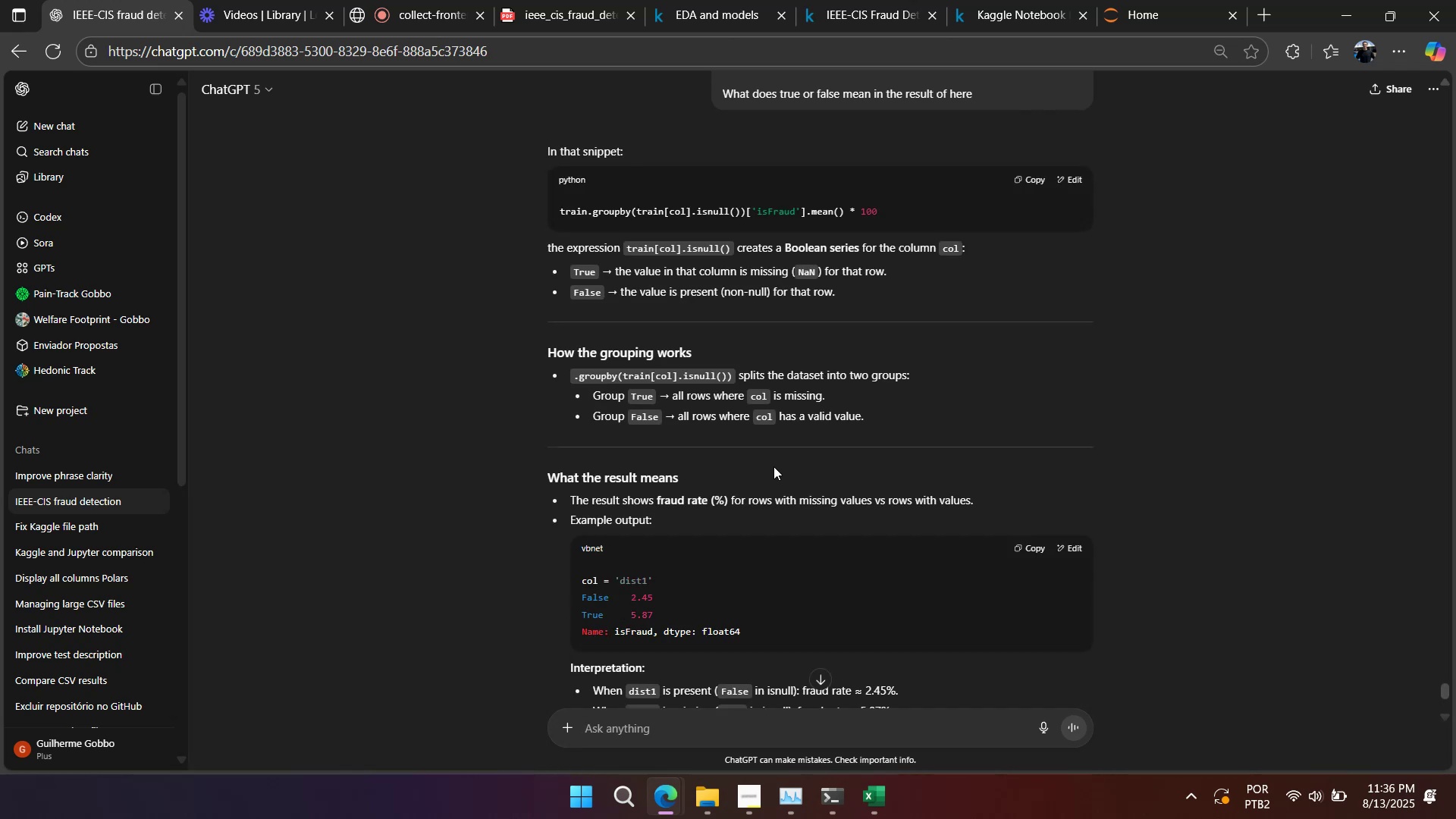 
scroll: coordinate [771, 466], scroll_direction: down, amount: 1.0
 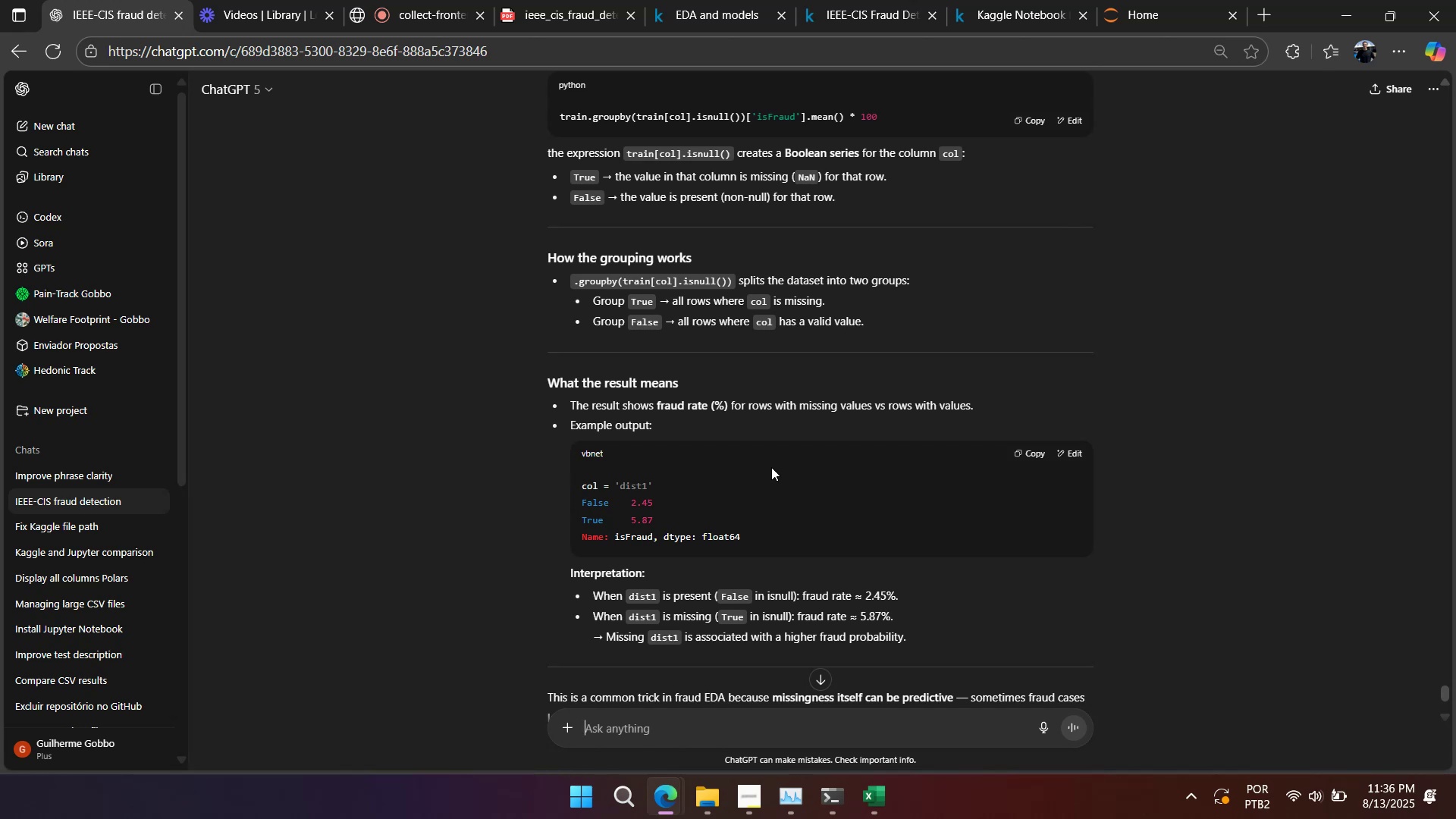 
wait(16.46)
 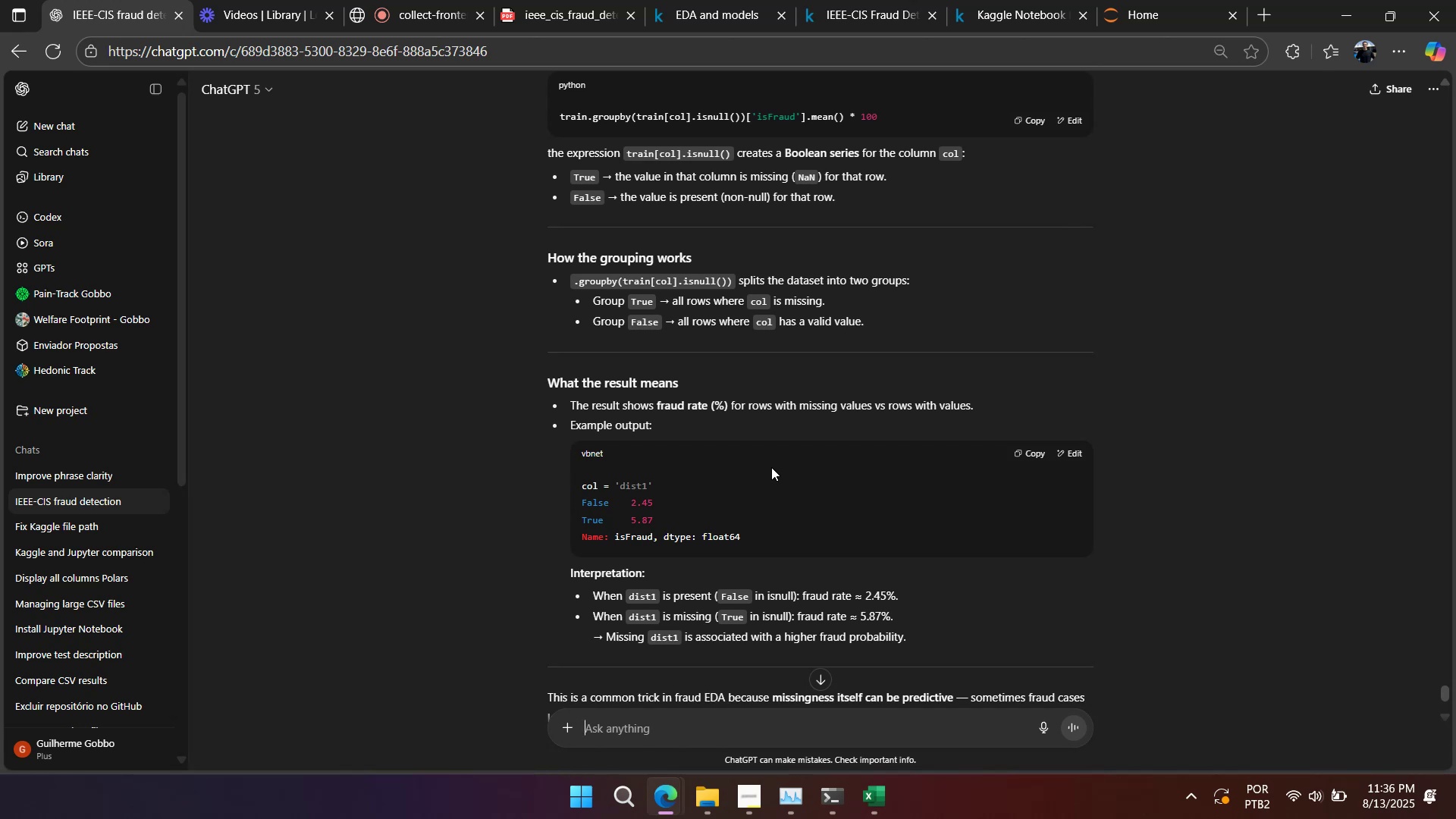 
left_click([978, 5])
 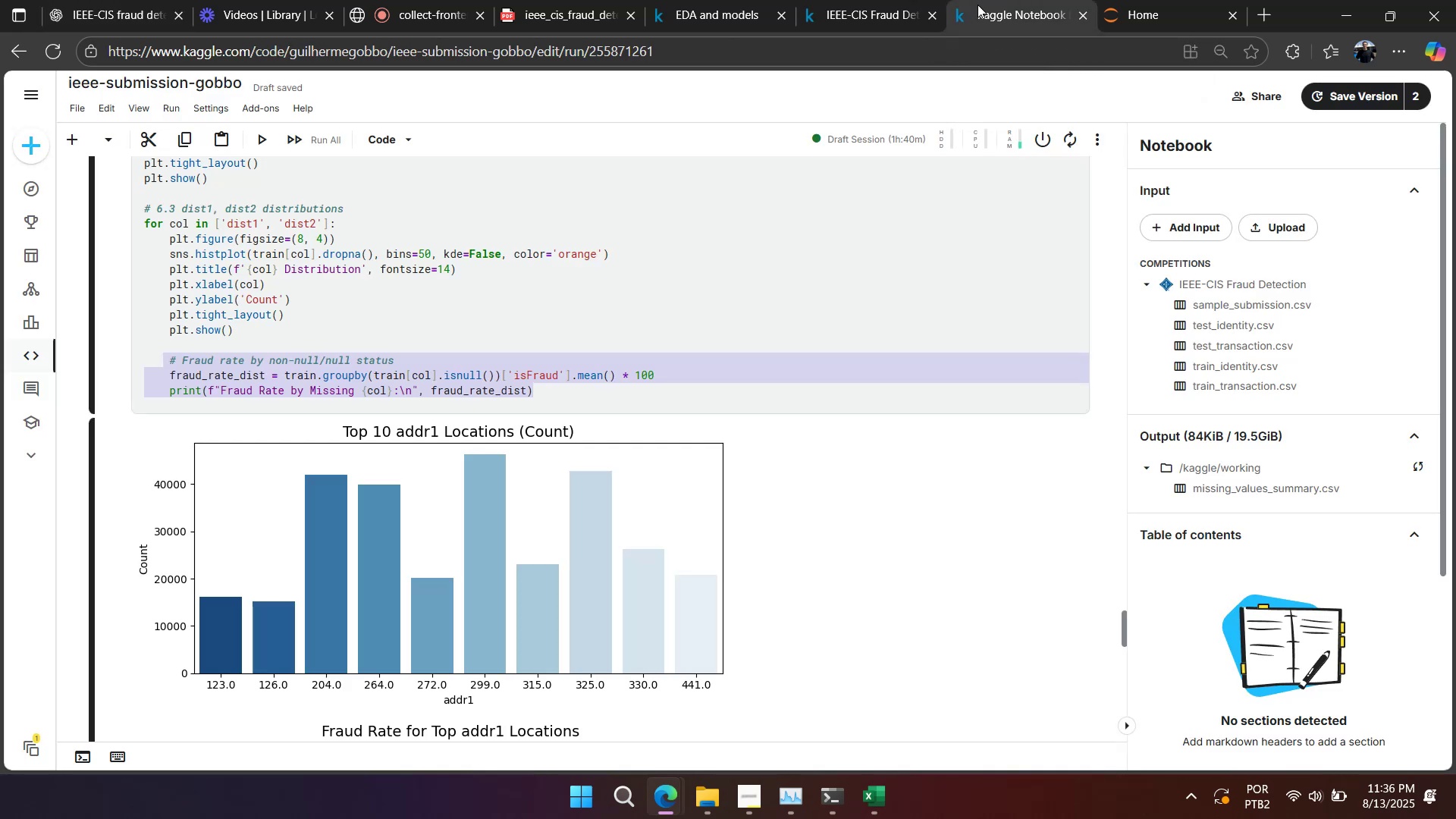 
scroll: coordinate [591, 585], scroll_direction: down, amount: 18.0
 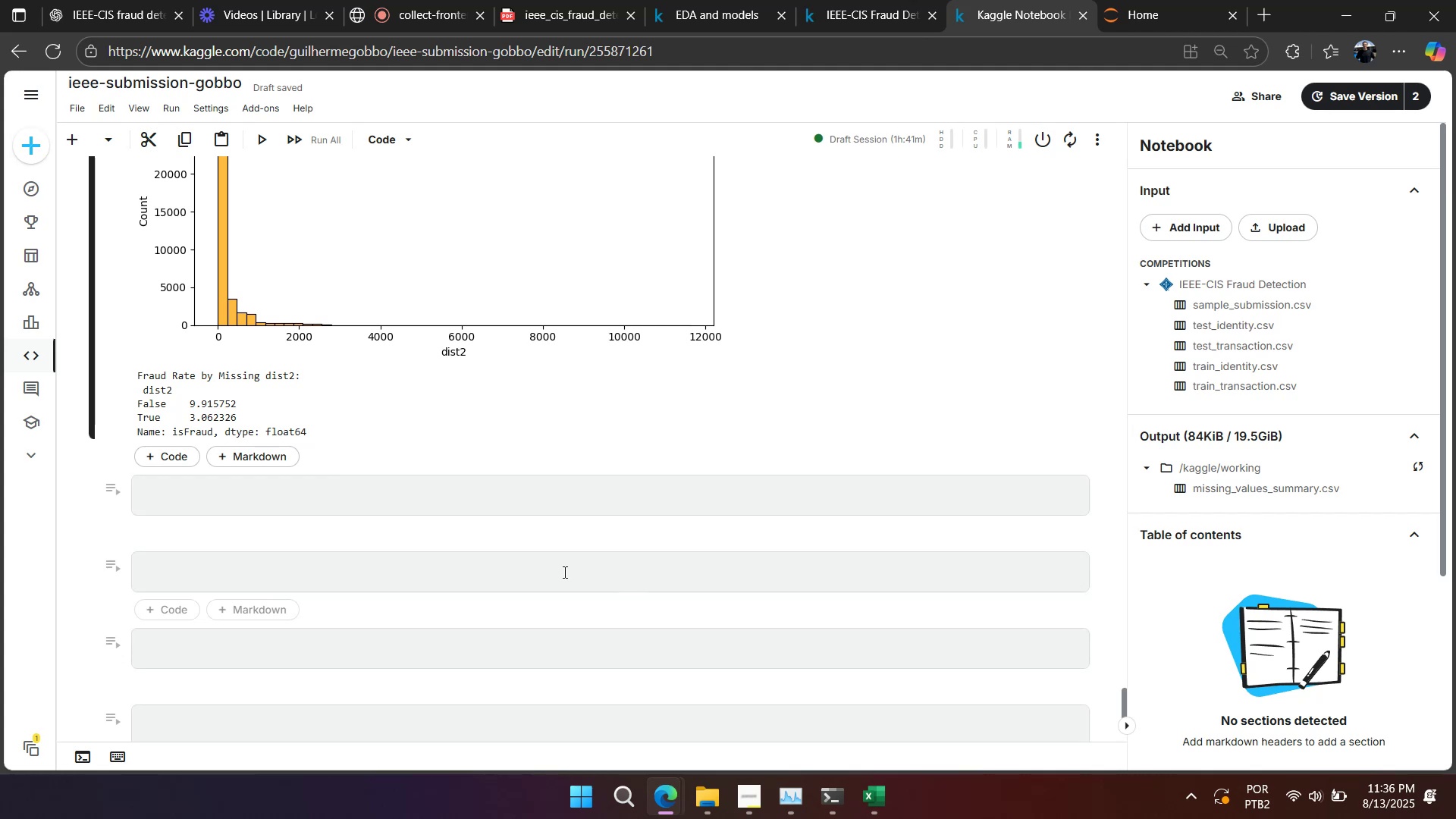 
wait(10.32)
 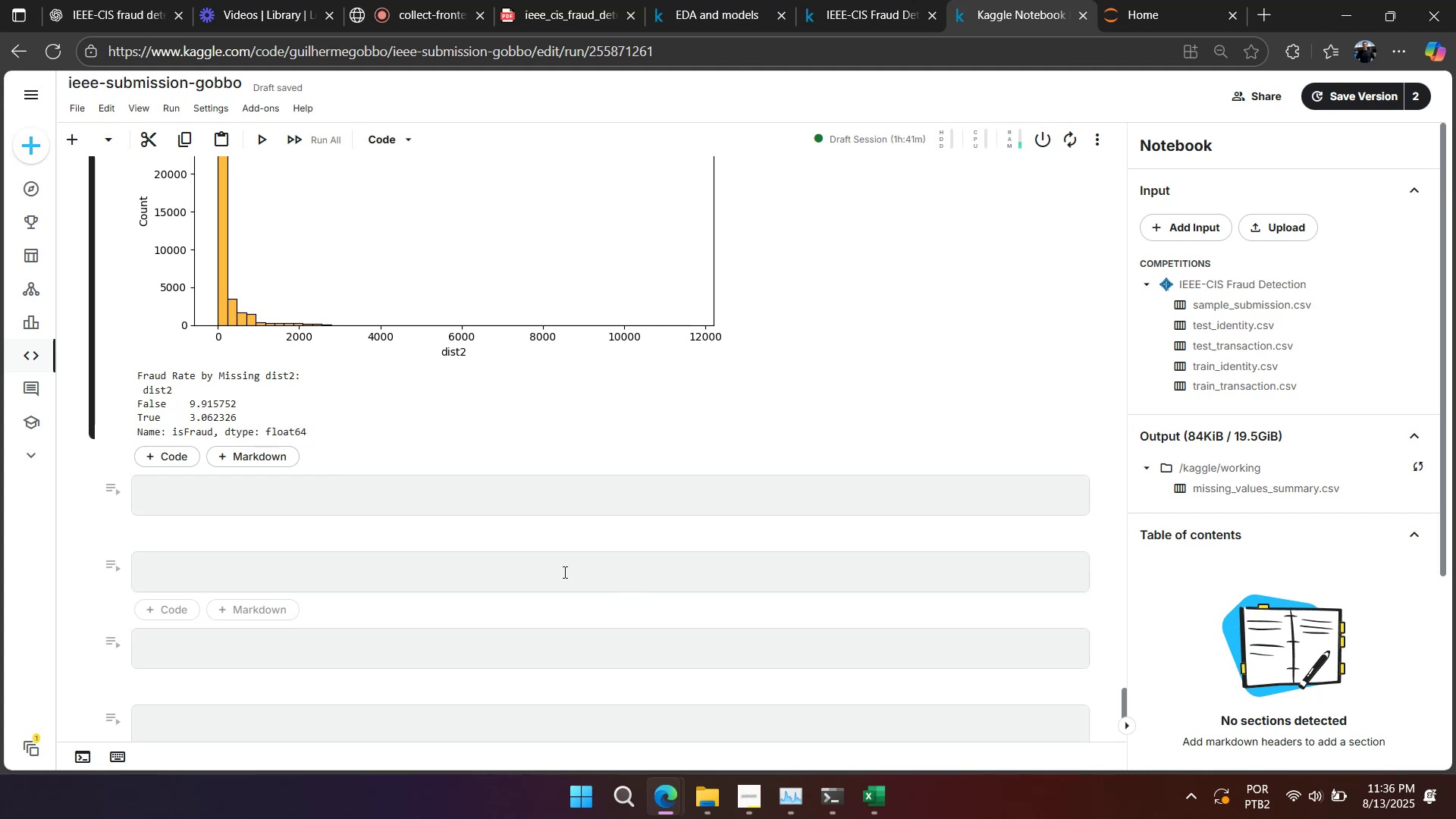 
left_click([93, 23])
 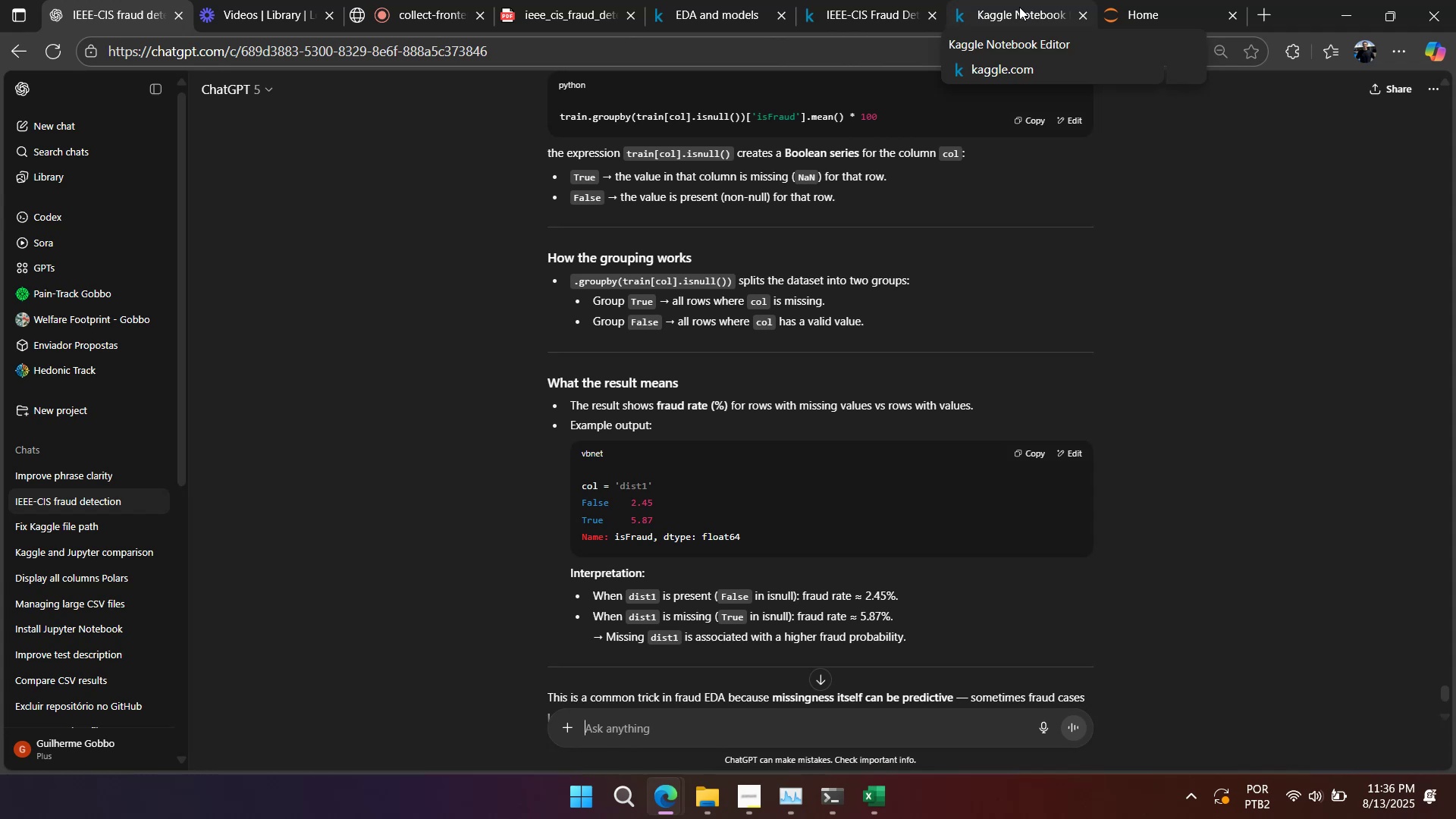 
wait(6.09)
 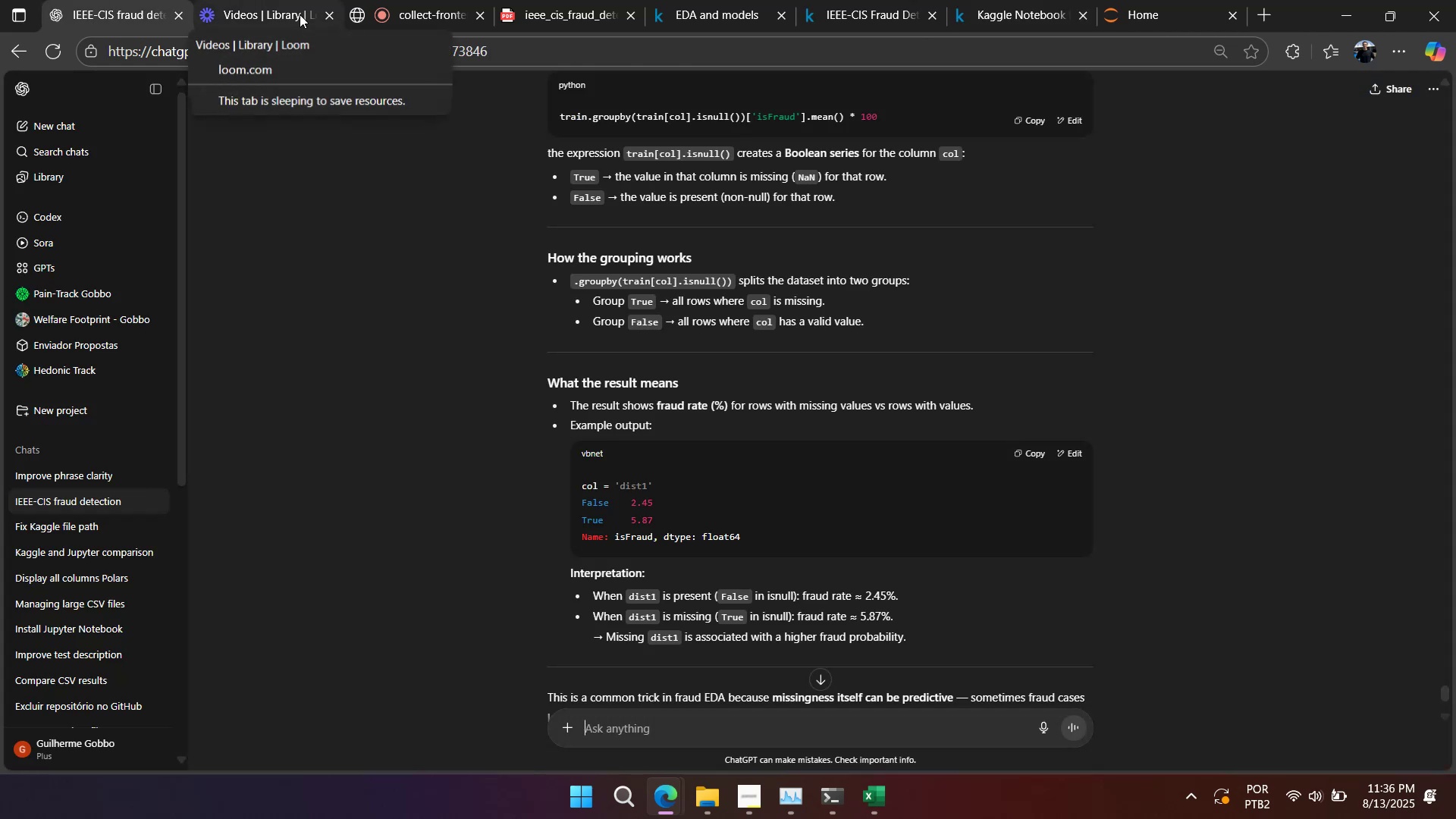 
scroll: coordinate [981, 177], scroll_direction: up, amount: 2.0
 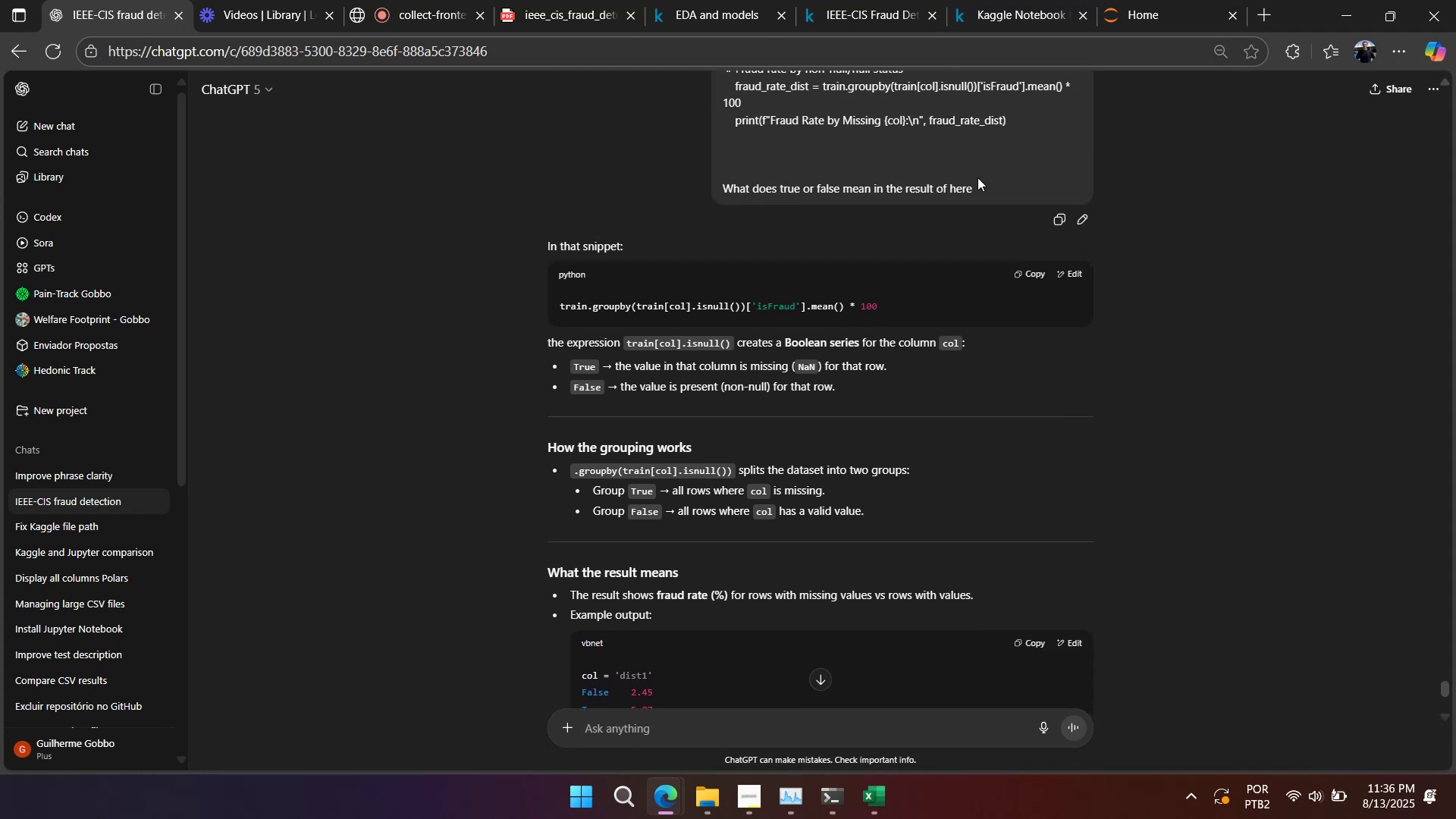 
wait(5.44)
 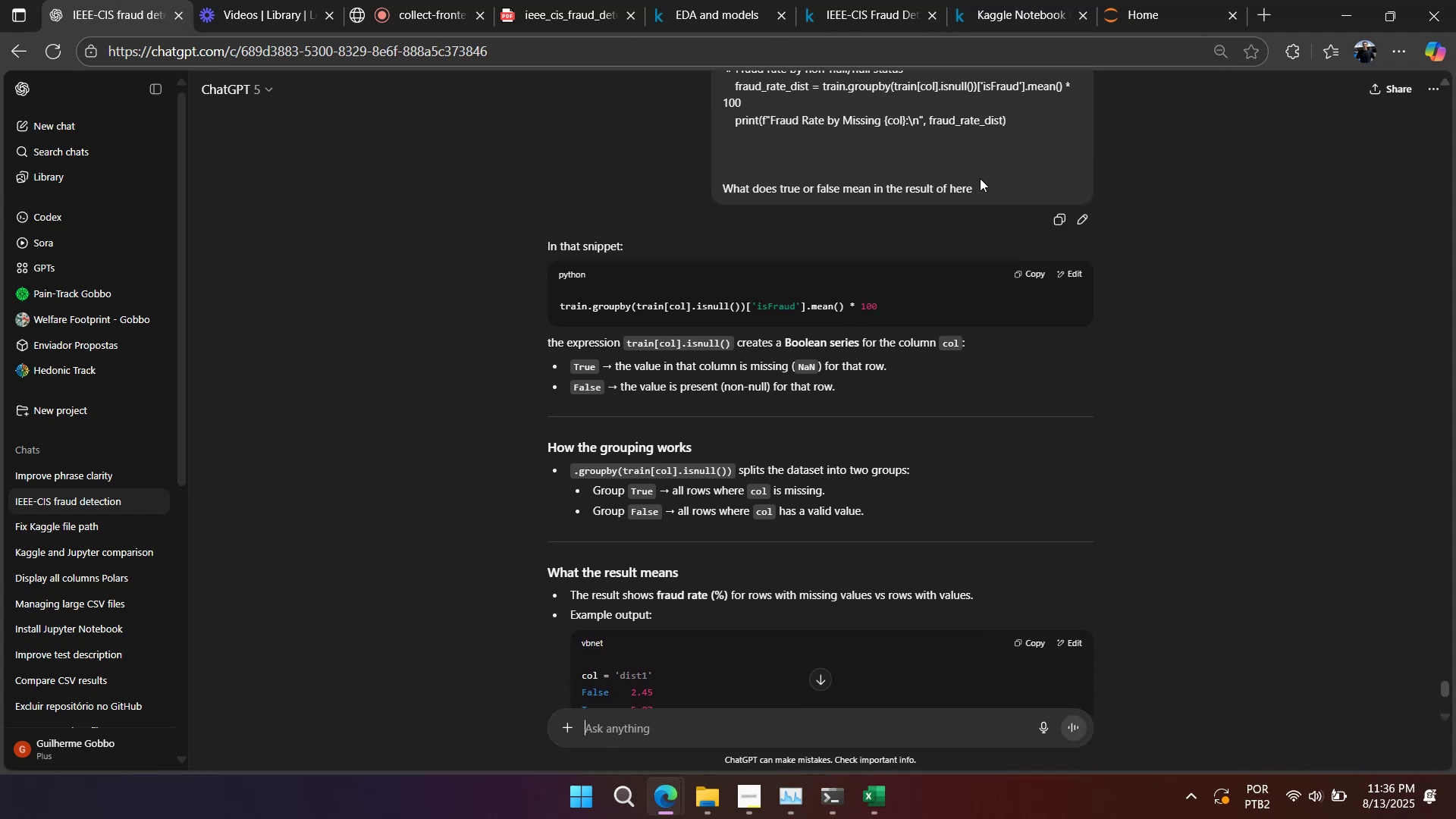 
scroll: coordinate [974, 174], scroll_direction: down, amount: 3.0
 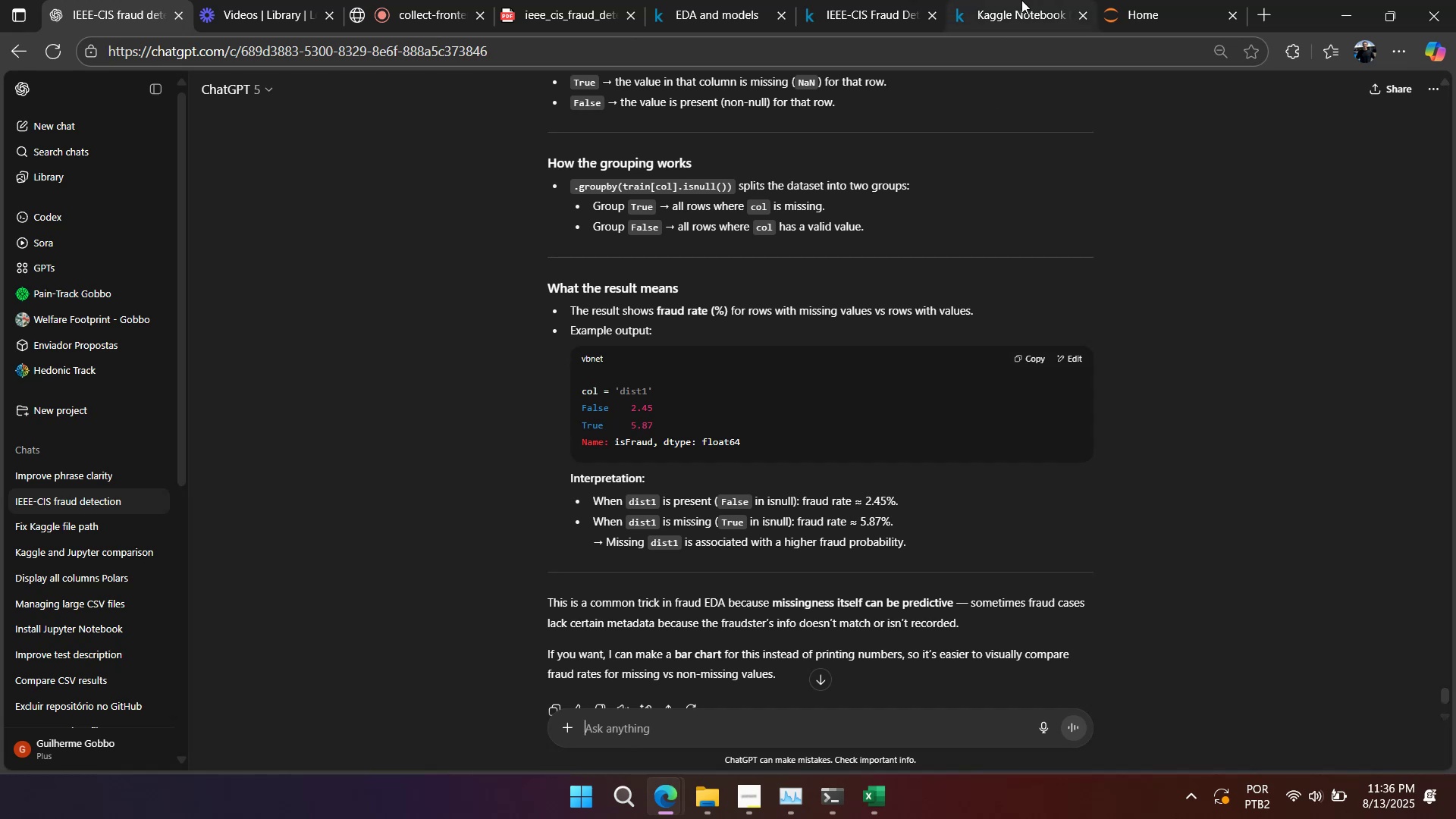 
left_click([1009, 7])
 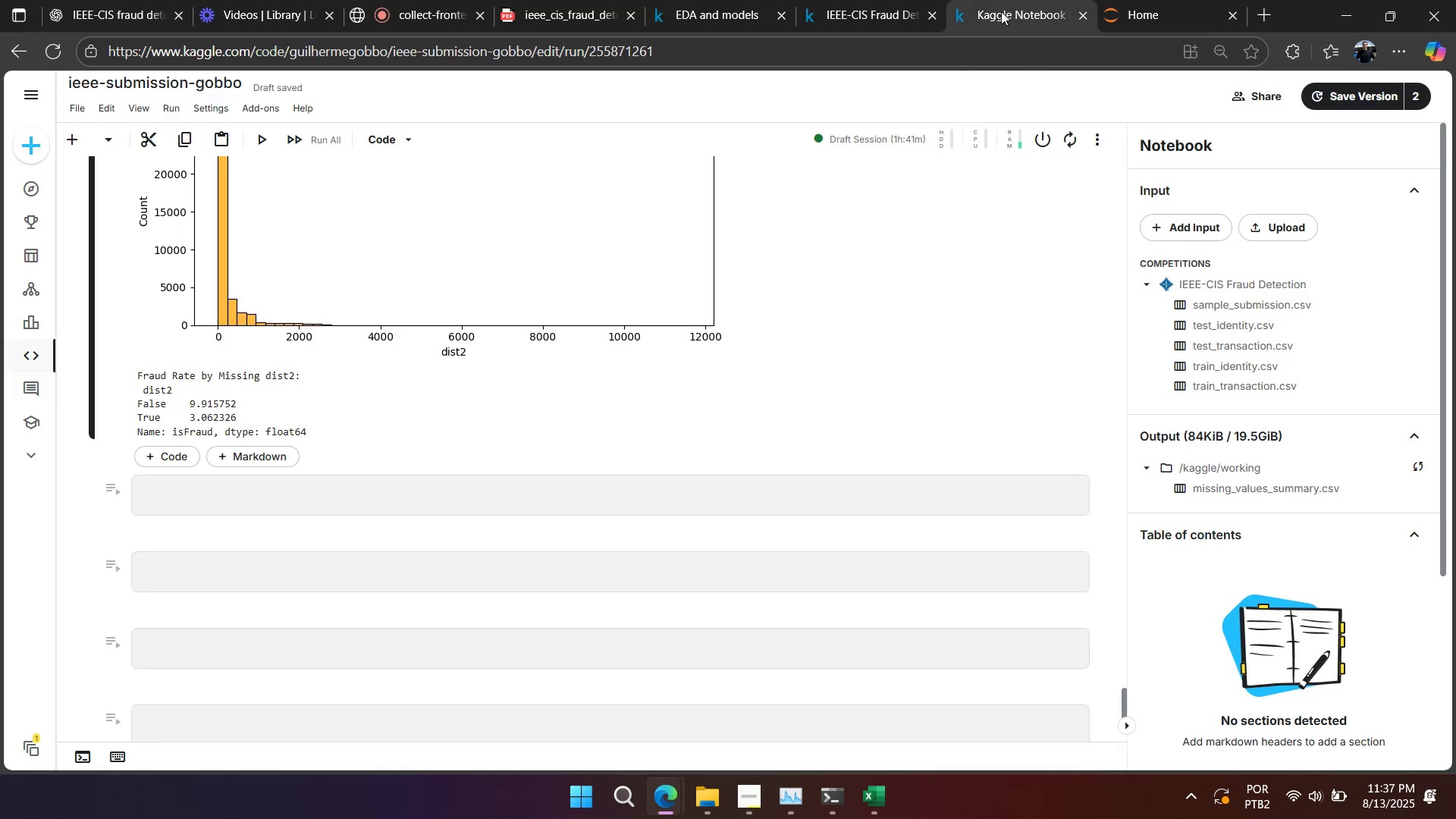 
wait(6.02)
 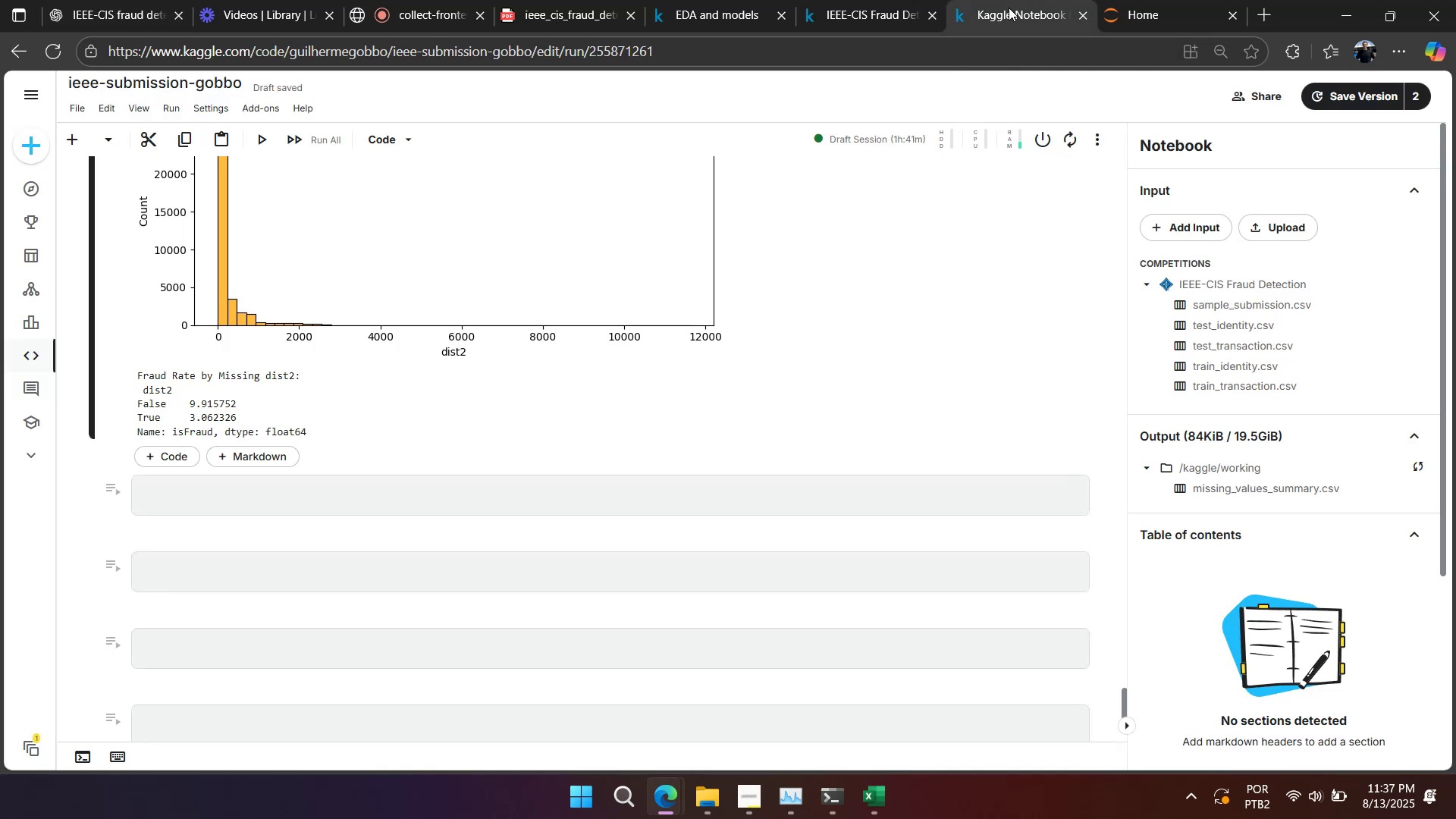 
scroll: coordinate [833, 259], scroll_direction: up, amount: 5.0
 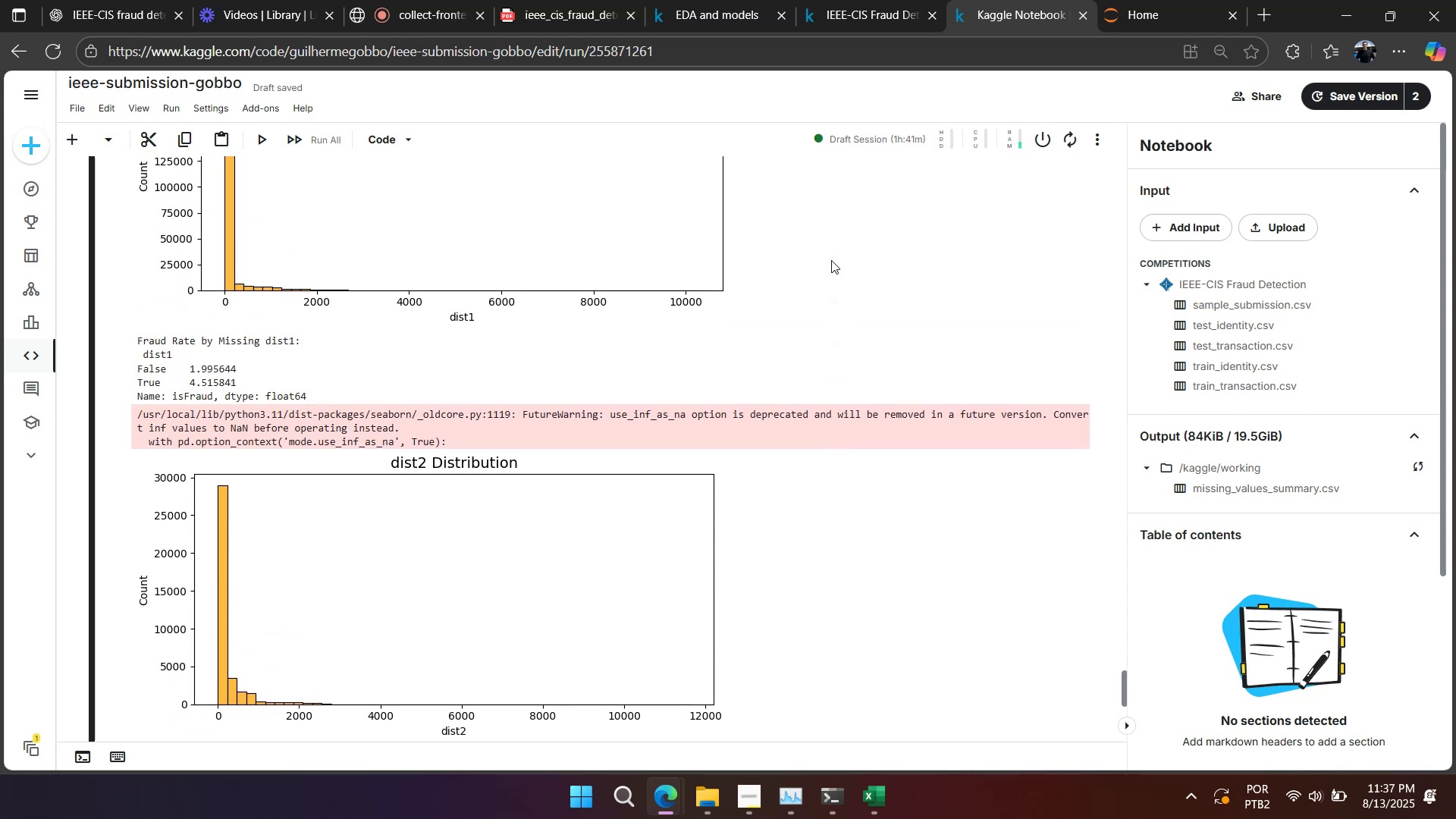 
scroll: coordinate [902, 530], scroll_direction: down, amount: 9.0
 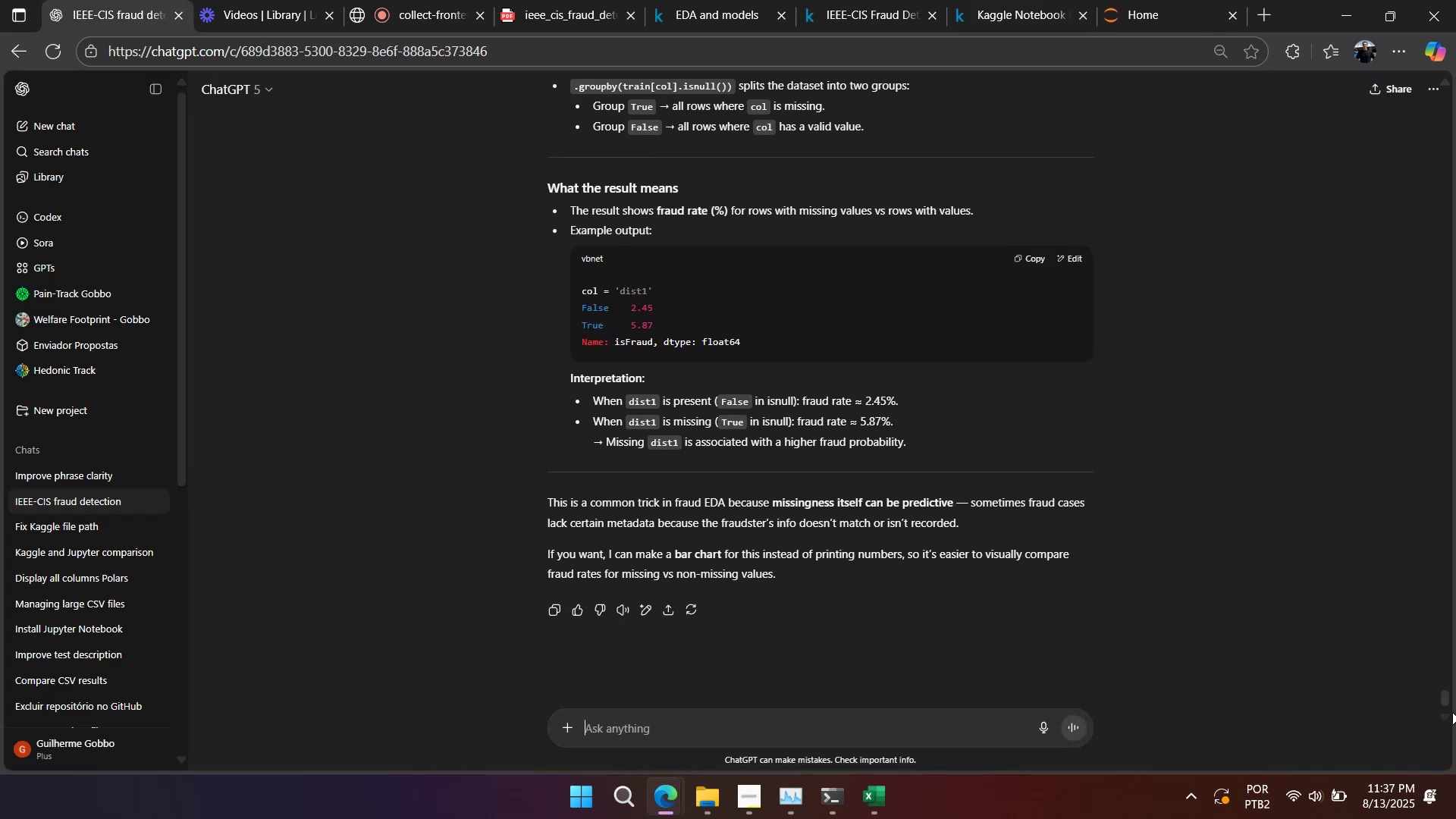 
left_click_drag(start_coordinate=[1447, 699], to_coordinate=[1364, 66])
 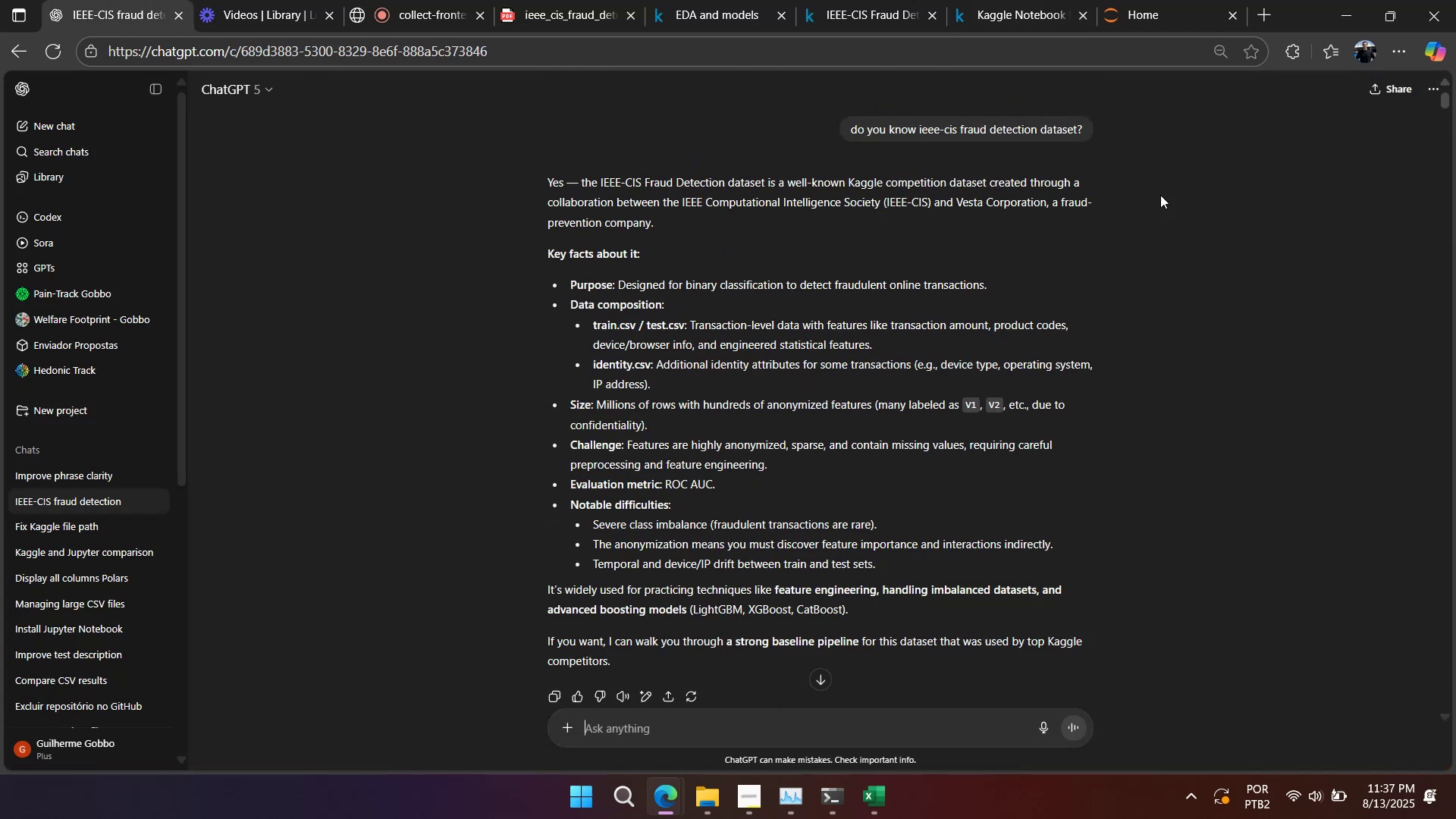 
scroll: coordinate [840, 394], scroll_direction: down, amount: 26.0
 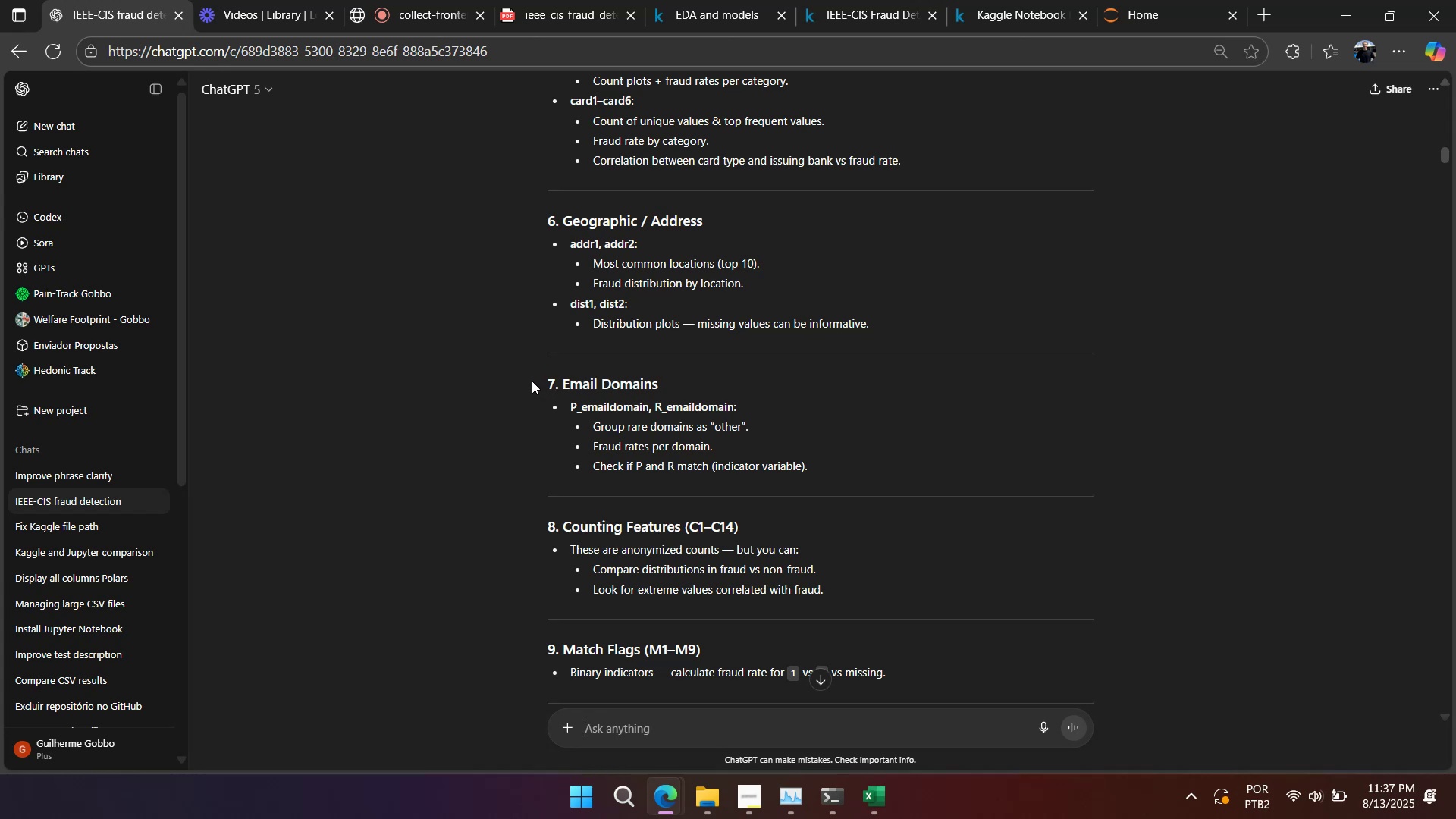 
left_click_drag(start_coordinate=[537, 383], to_coordinate=[687, 372])
 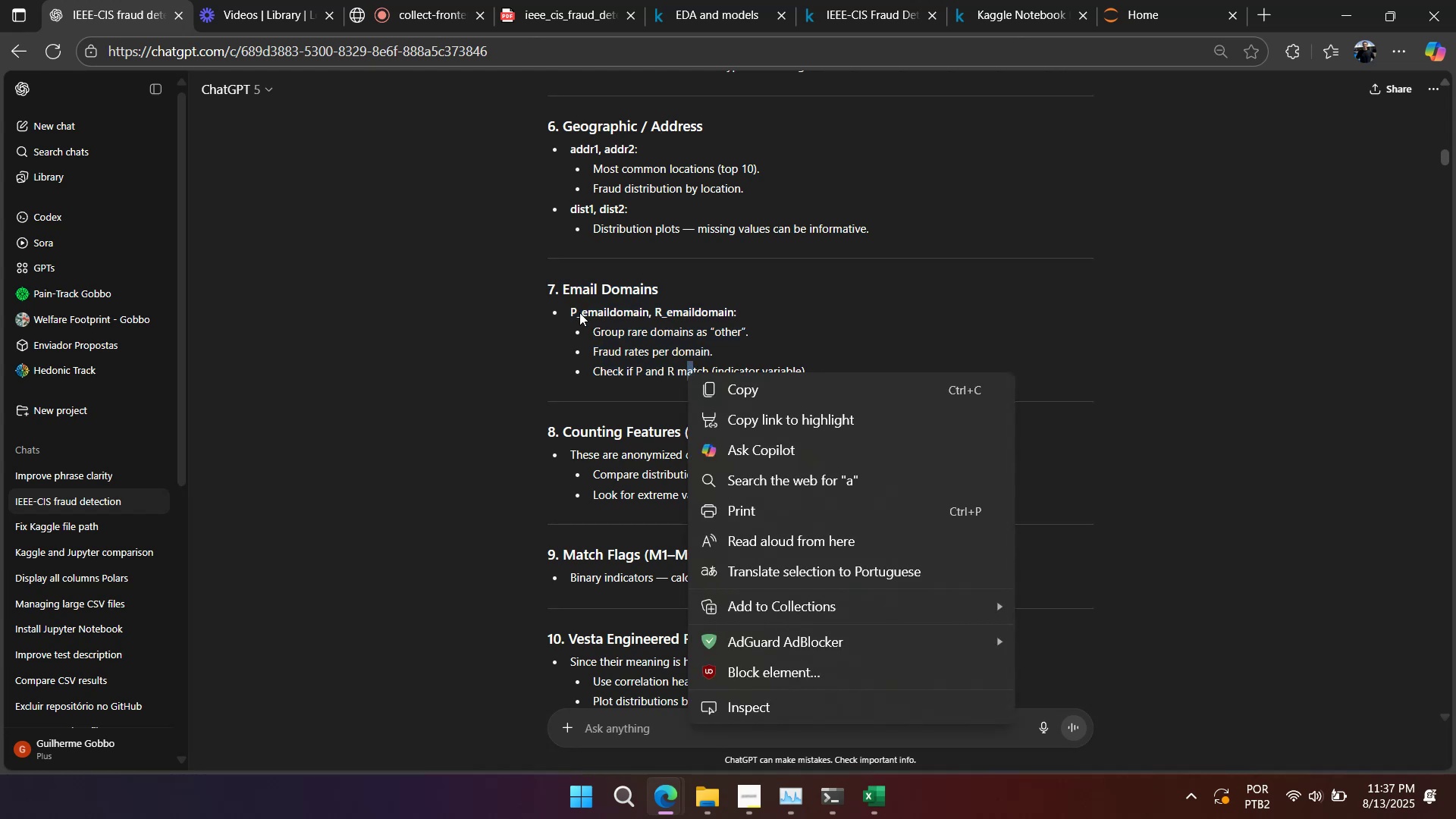 
scroll: coordinate [628, 393], scroll_direction: down, amount: 3.0
 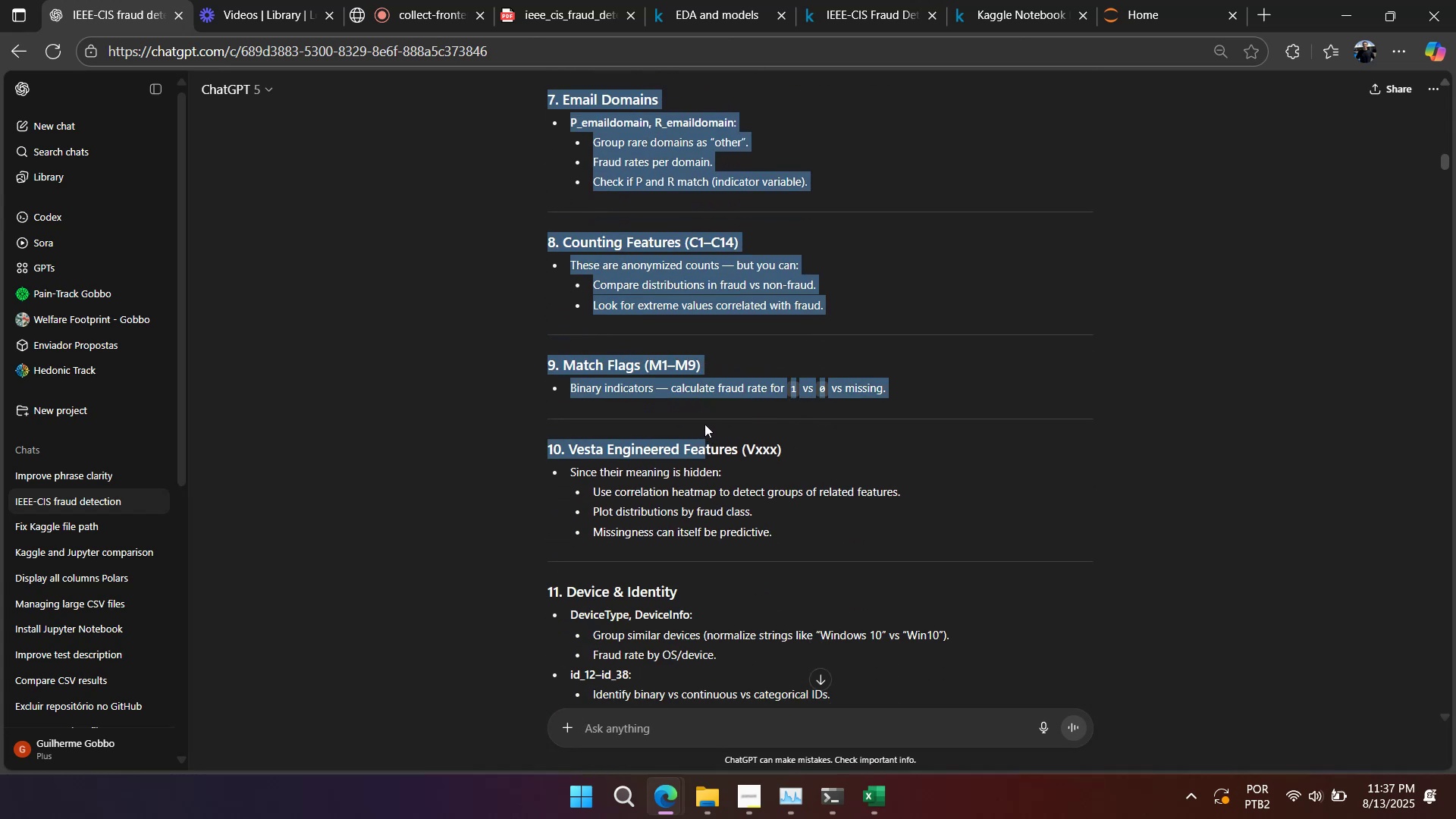 
scroll: coordinate [694, 372], scroll_direction: up, amount: 2.0
 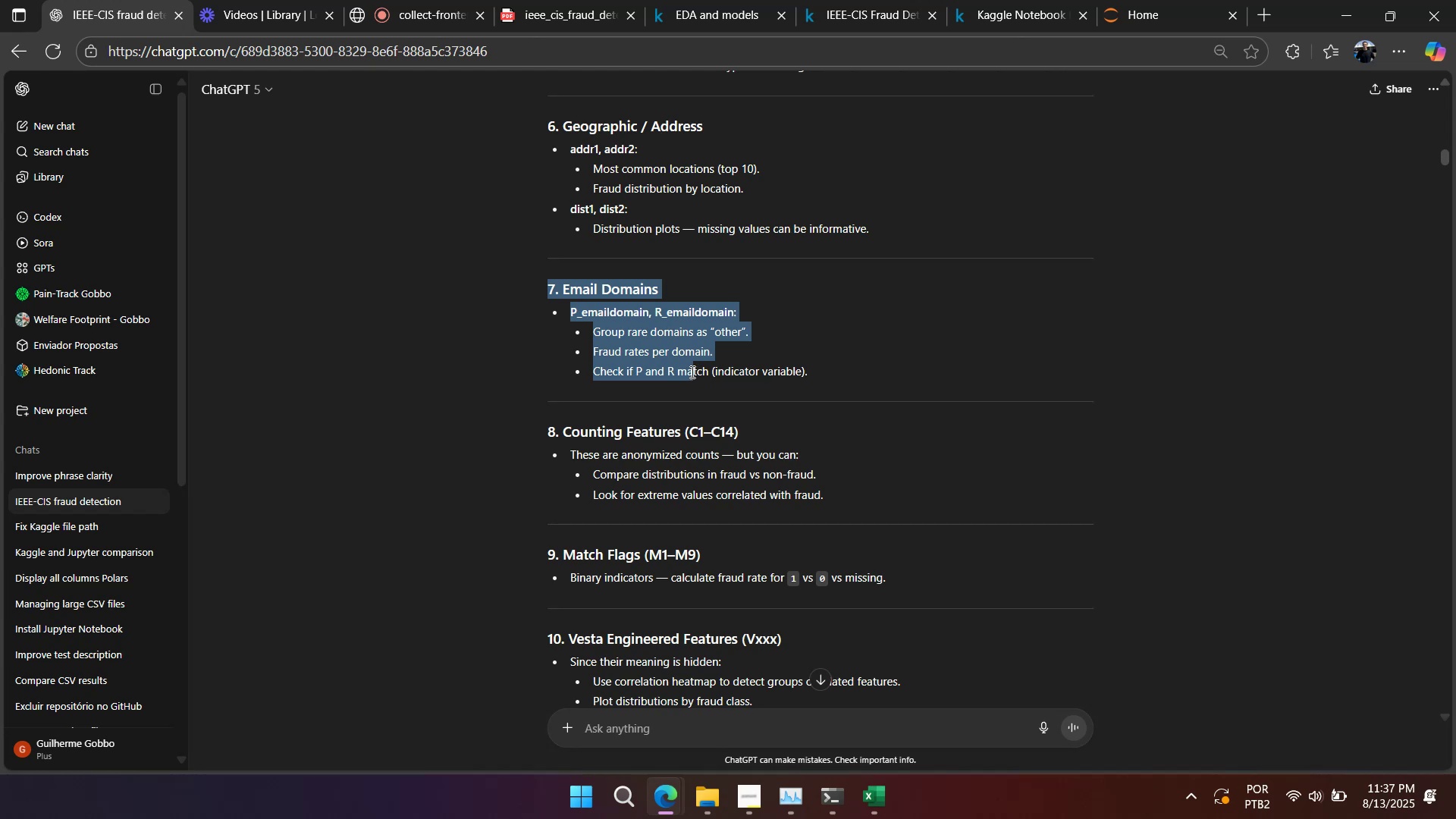 
left_click_drag(start_coordinate=[532, 281], to_coordinate=[892, 400])
 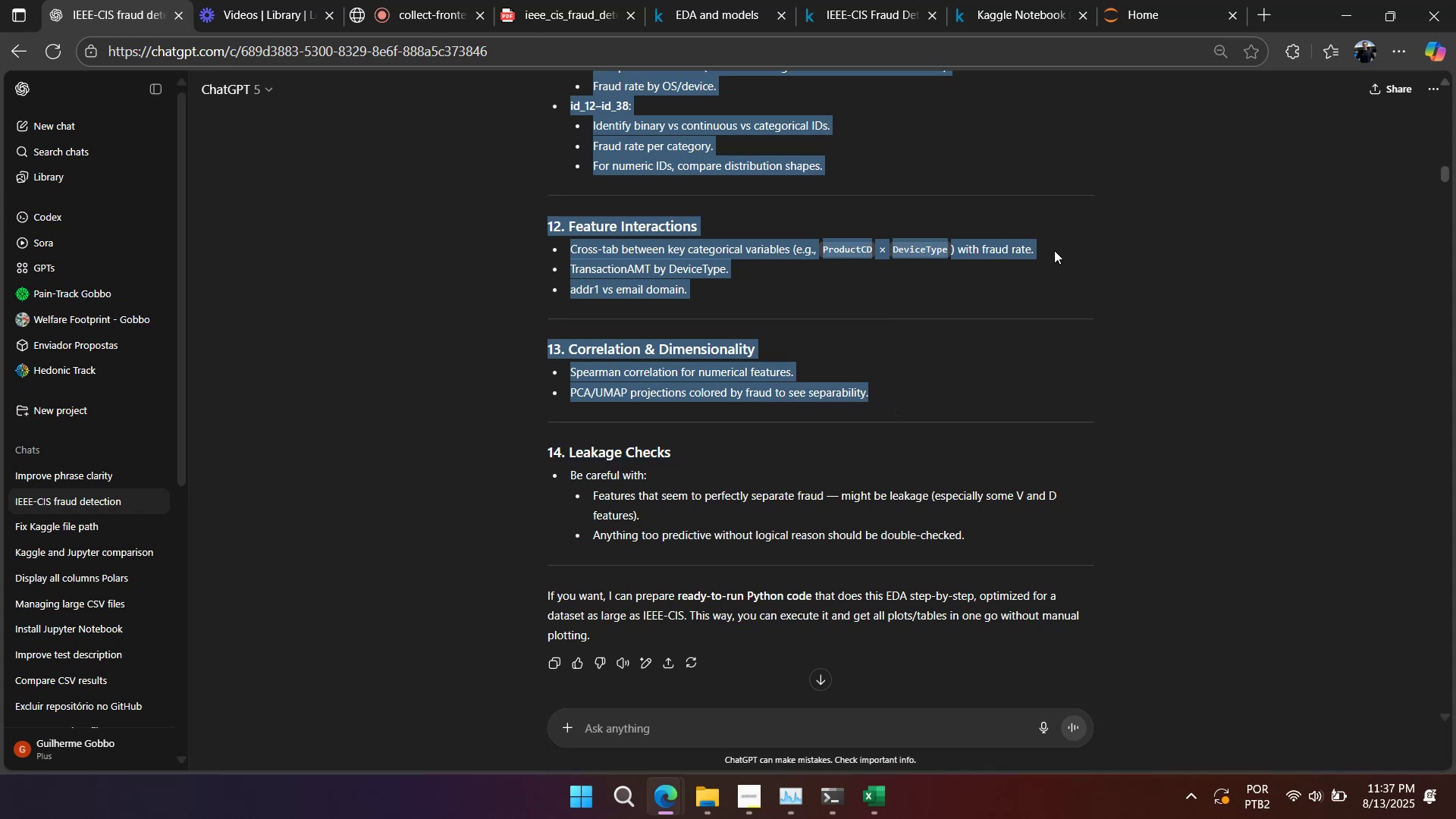 
scroll: coordinate [826, 434], scroll_direction: down, amount: 8.0
 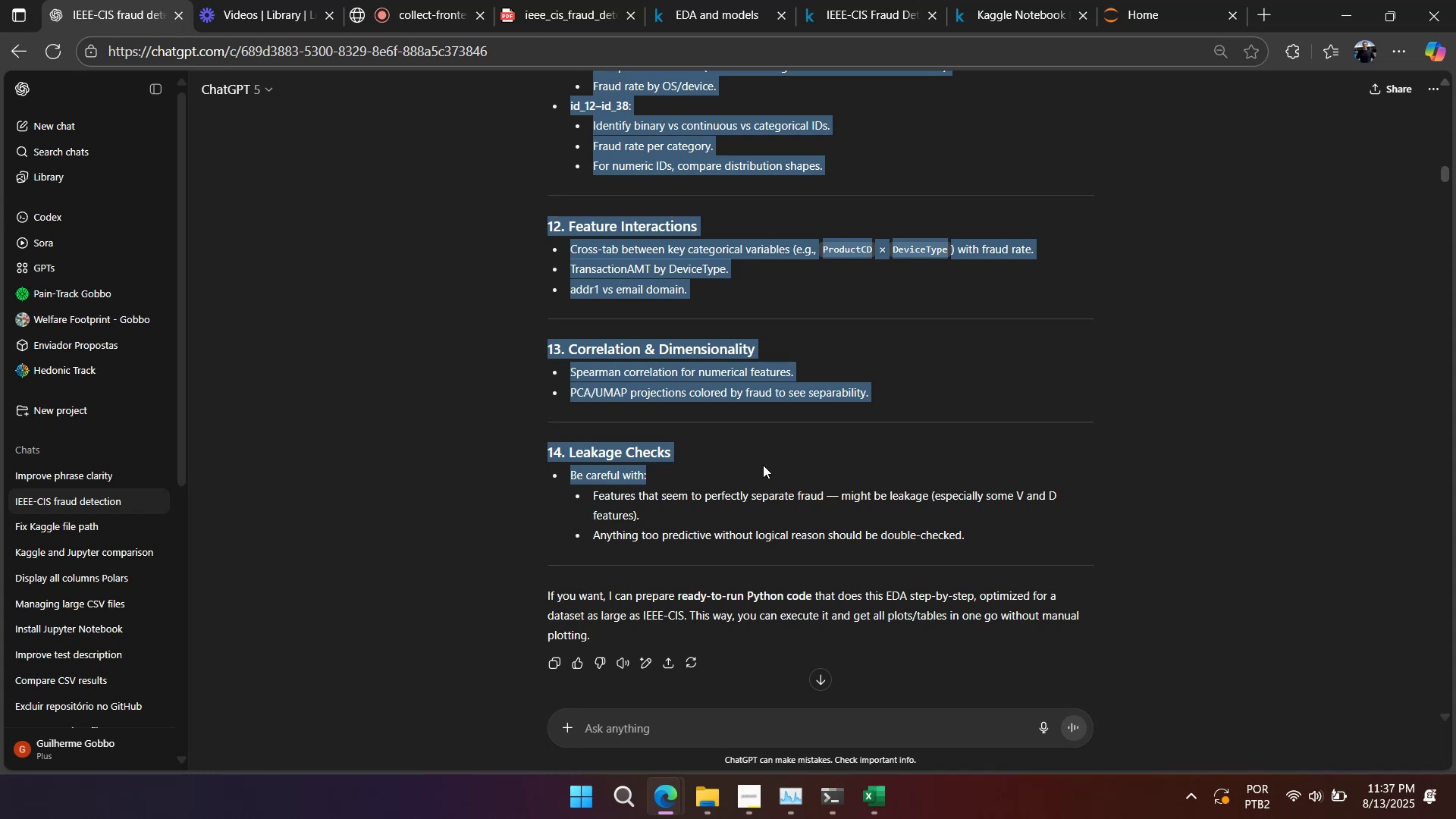 
key(Control+C)
 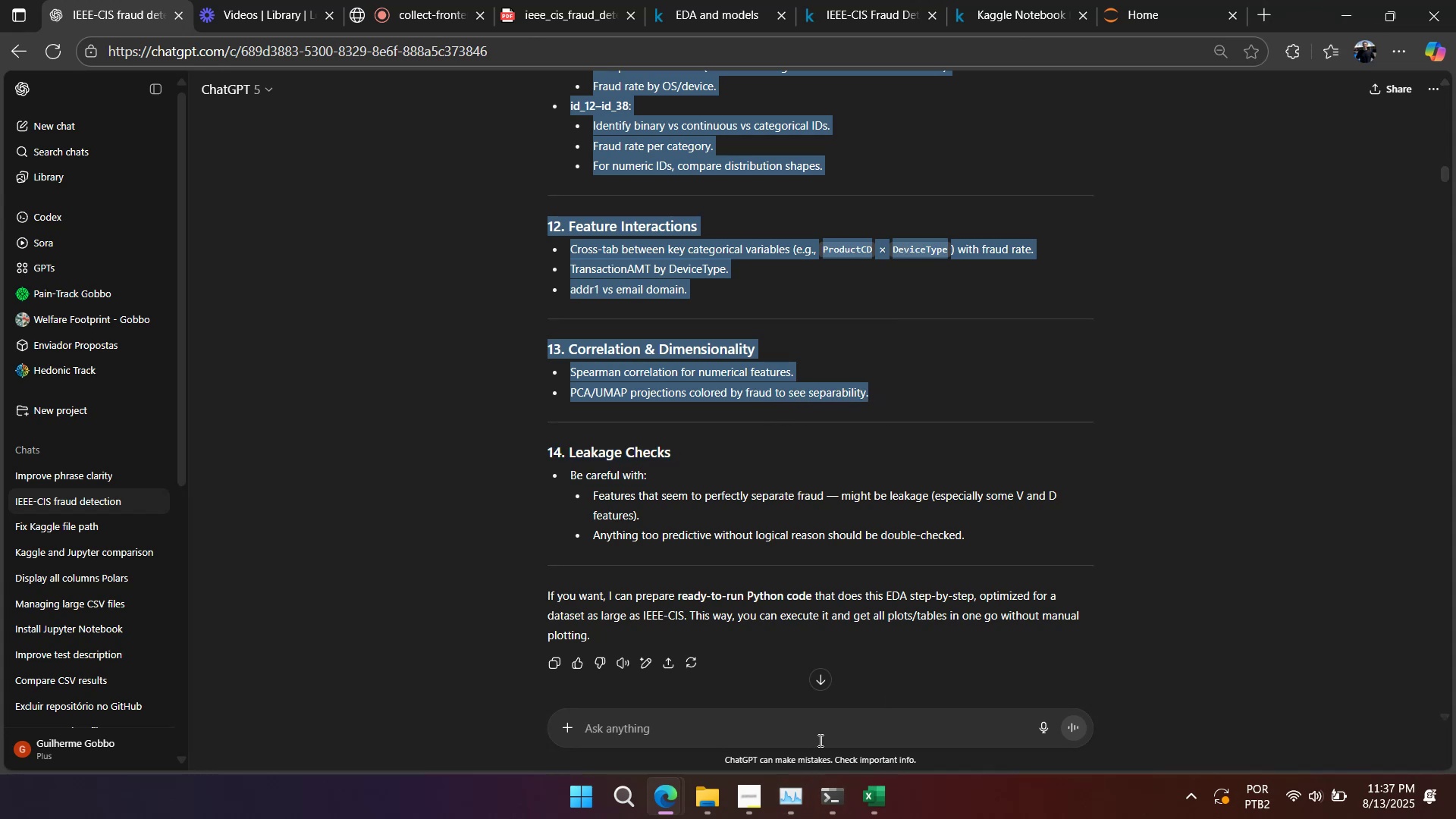 
left_click([816, 733])
 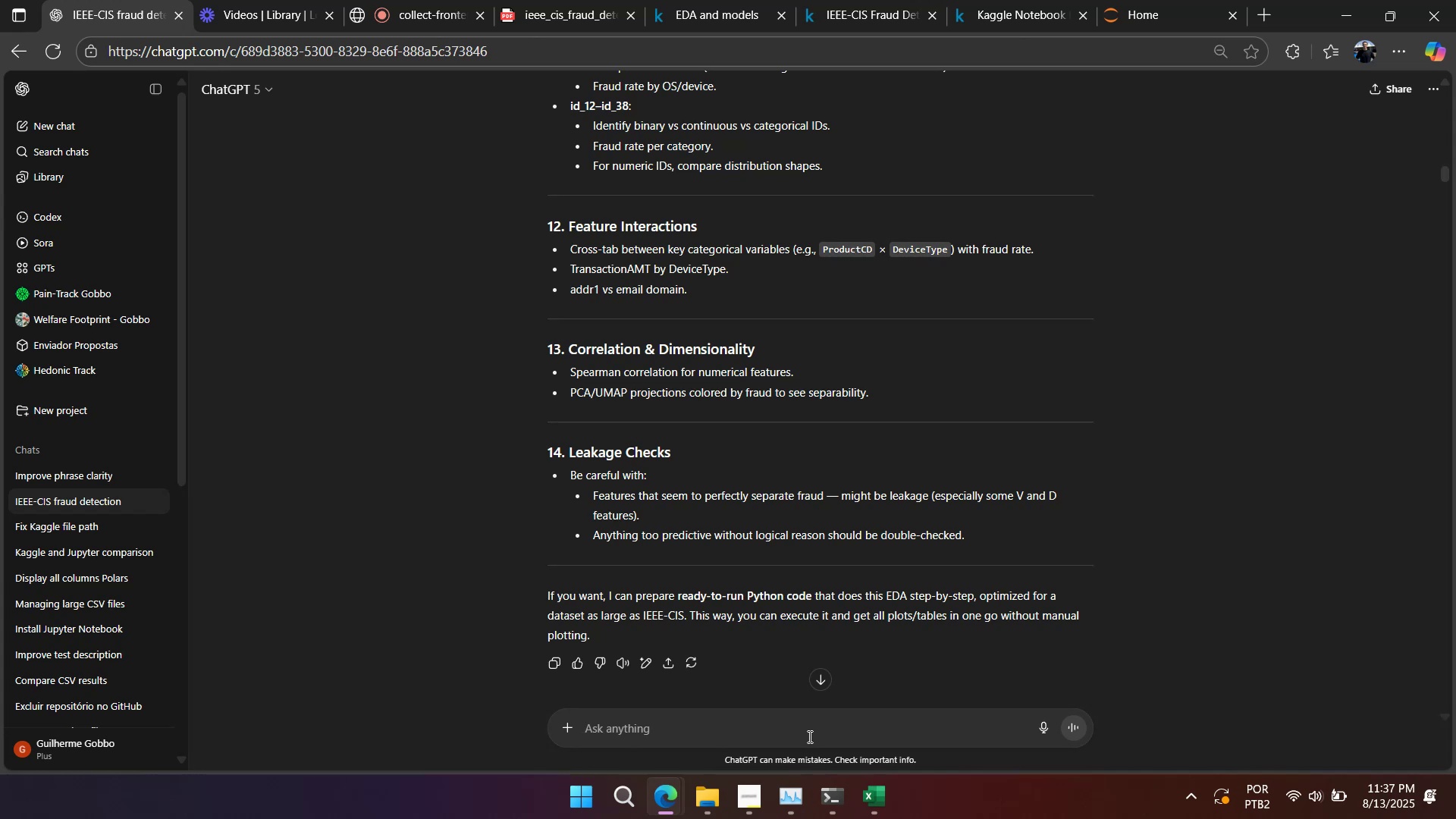 
key(Control+V)
 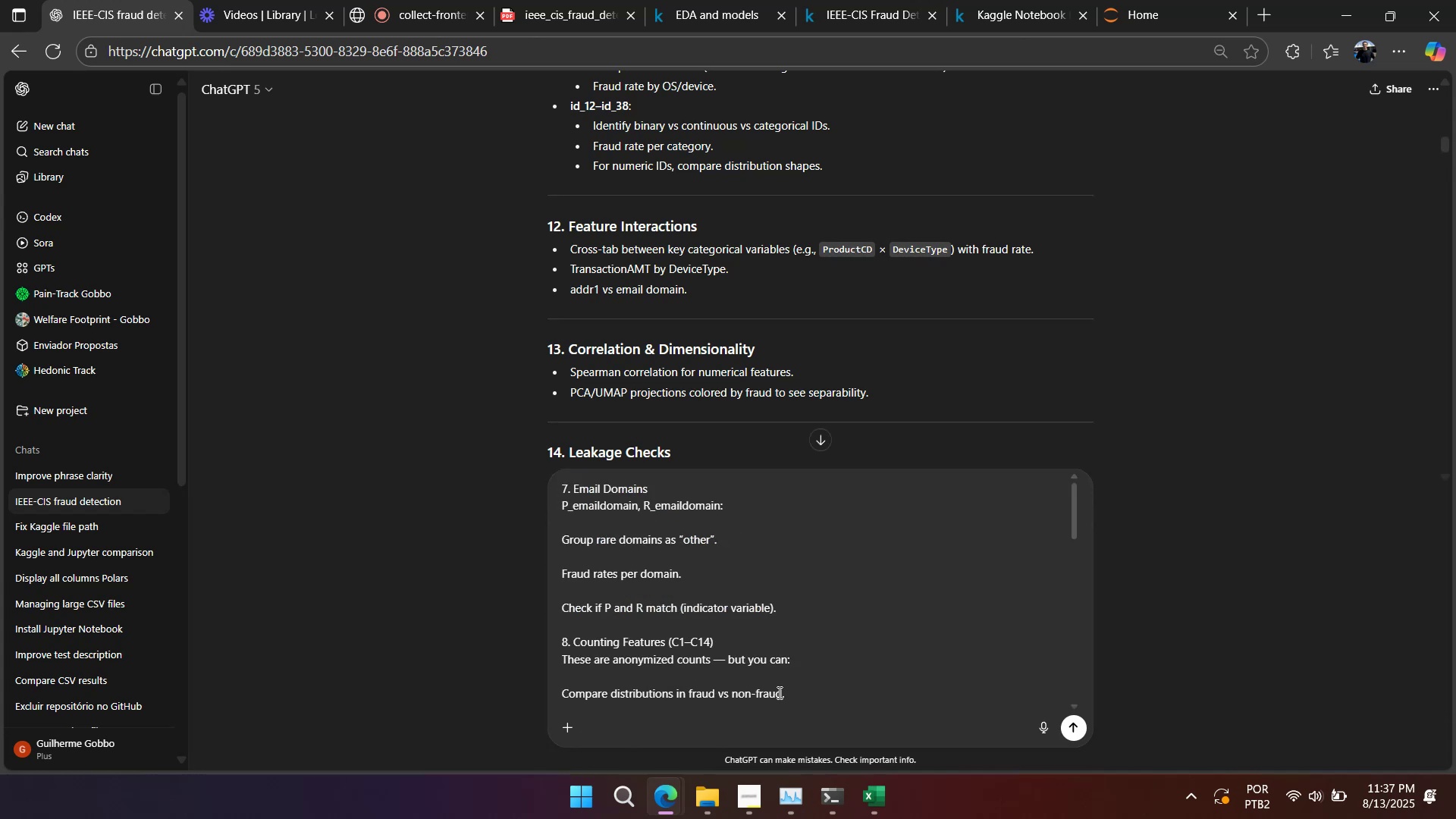 
scroll: coordinate [751, 646], scroll_direction: up, amount: 11.0
 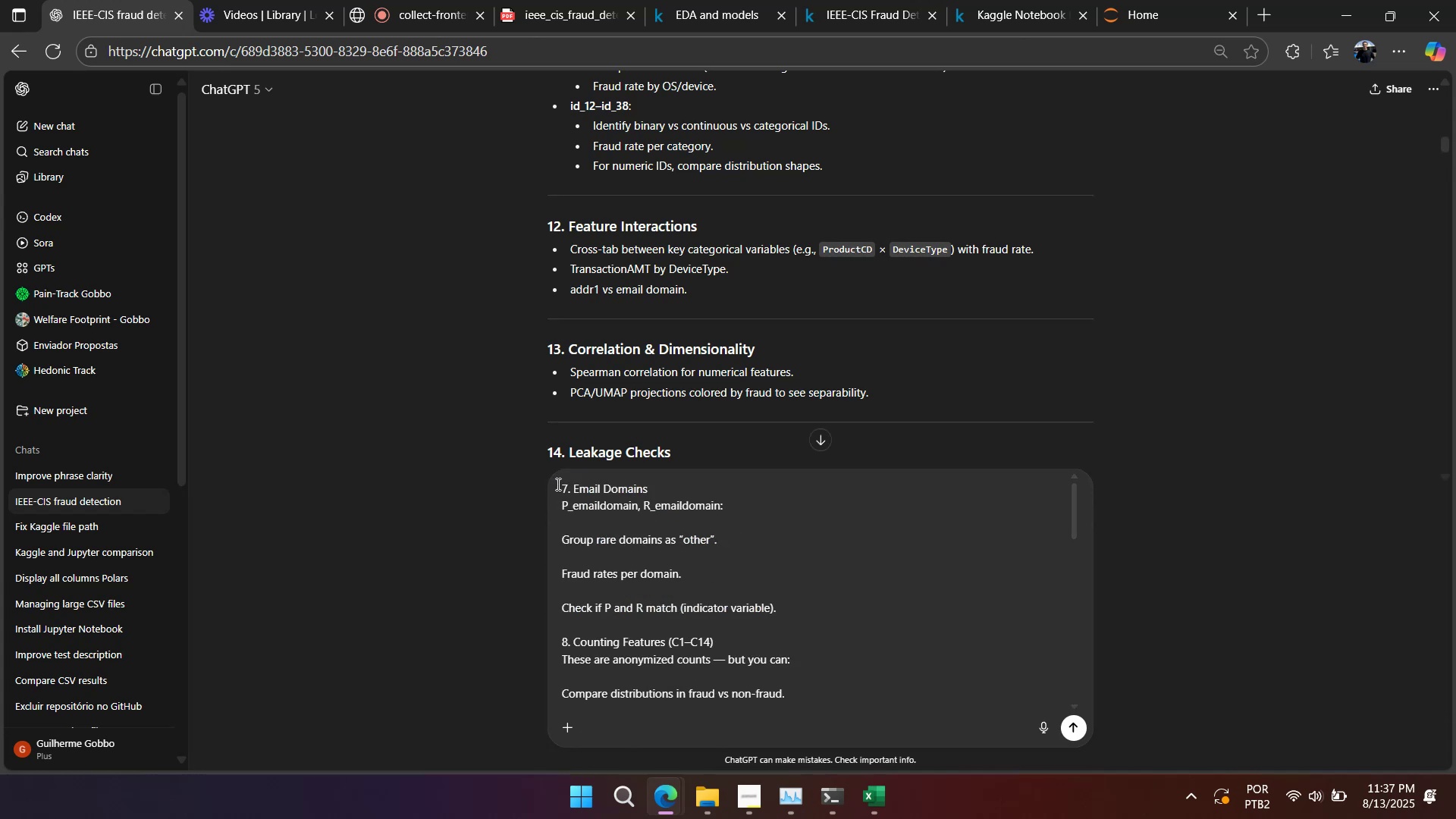 
left_click([559, 484])
 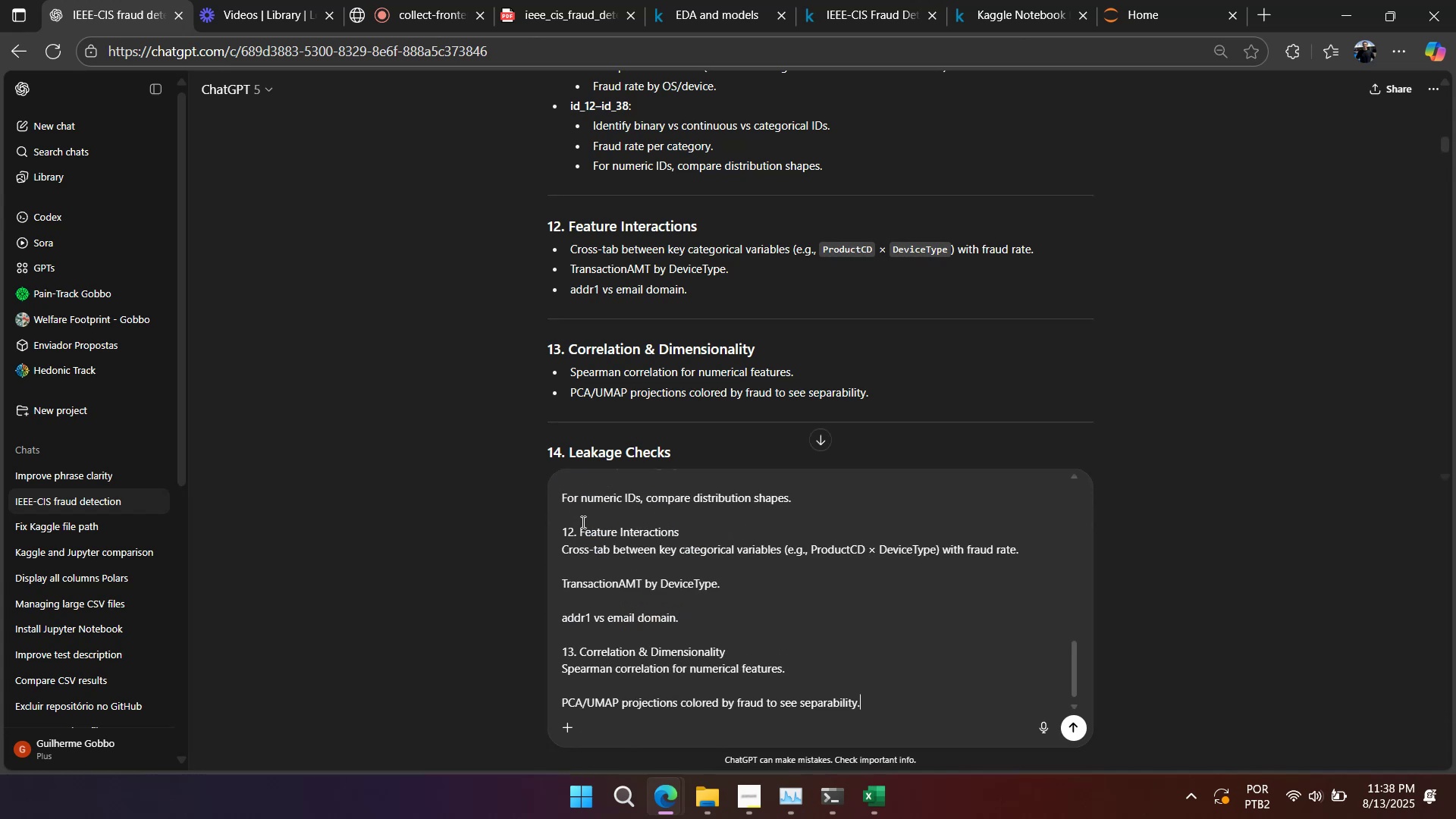 
scroll: coordinate [937, 397], scroll_direction: down, amount: 74.0
 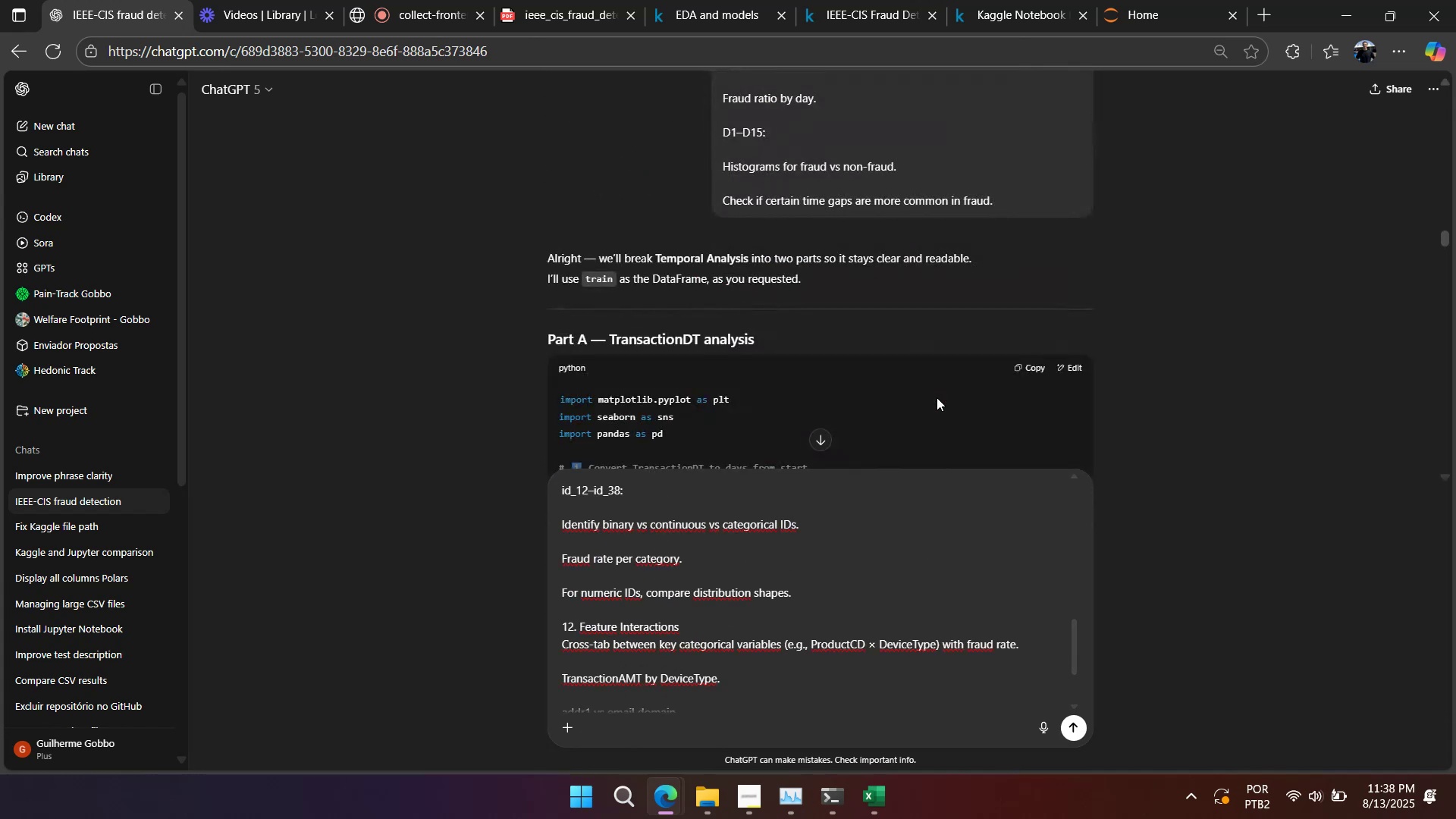 
scroll: coordinate [936, 397], scroll_direction: up, amount: 3.0
 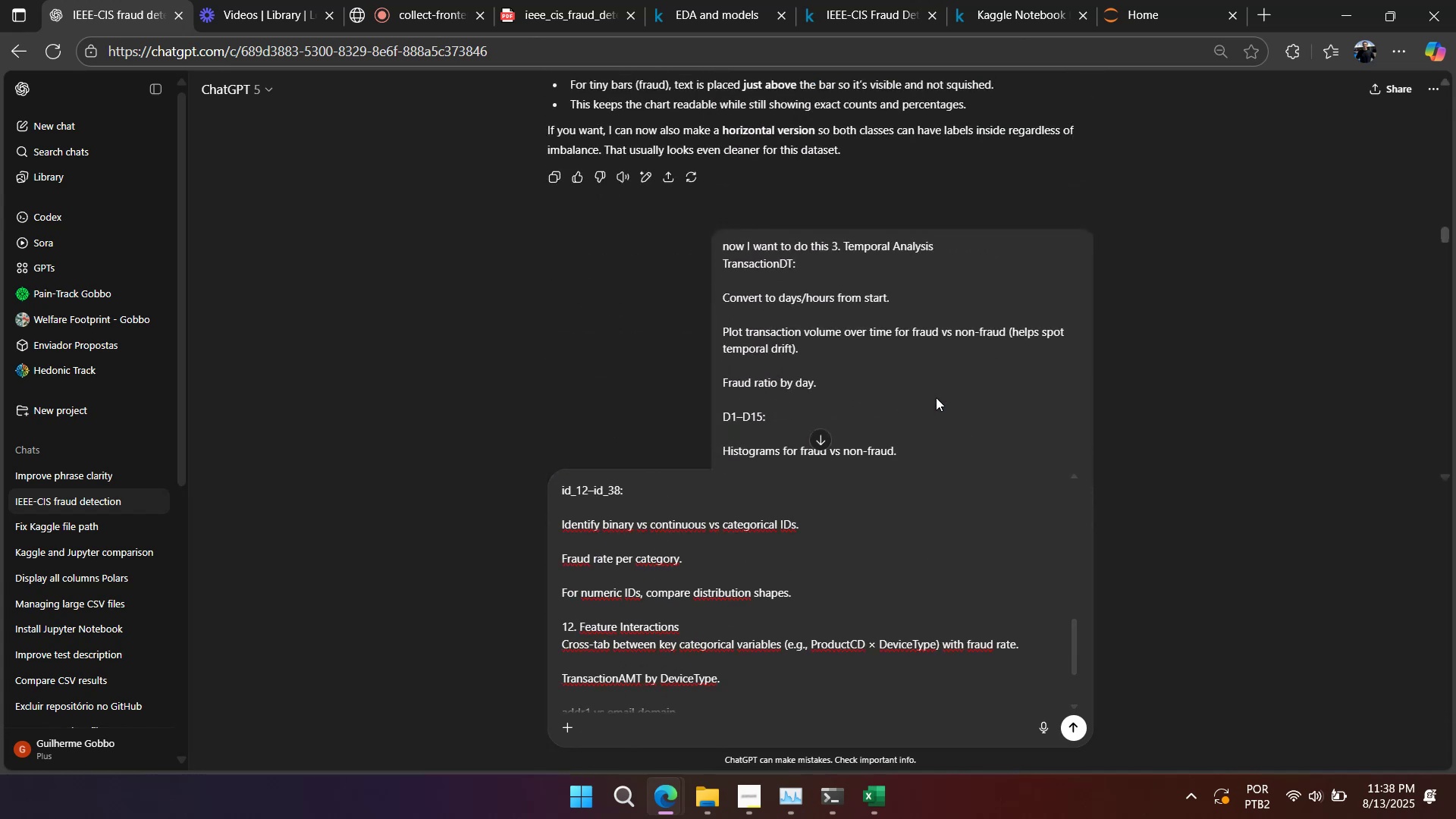 
scroll: coordinate [932, 399], scroll_direction: down, amount: 26.0
 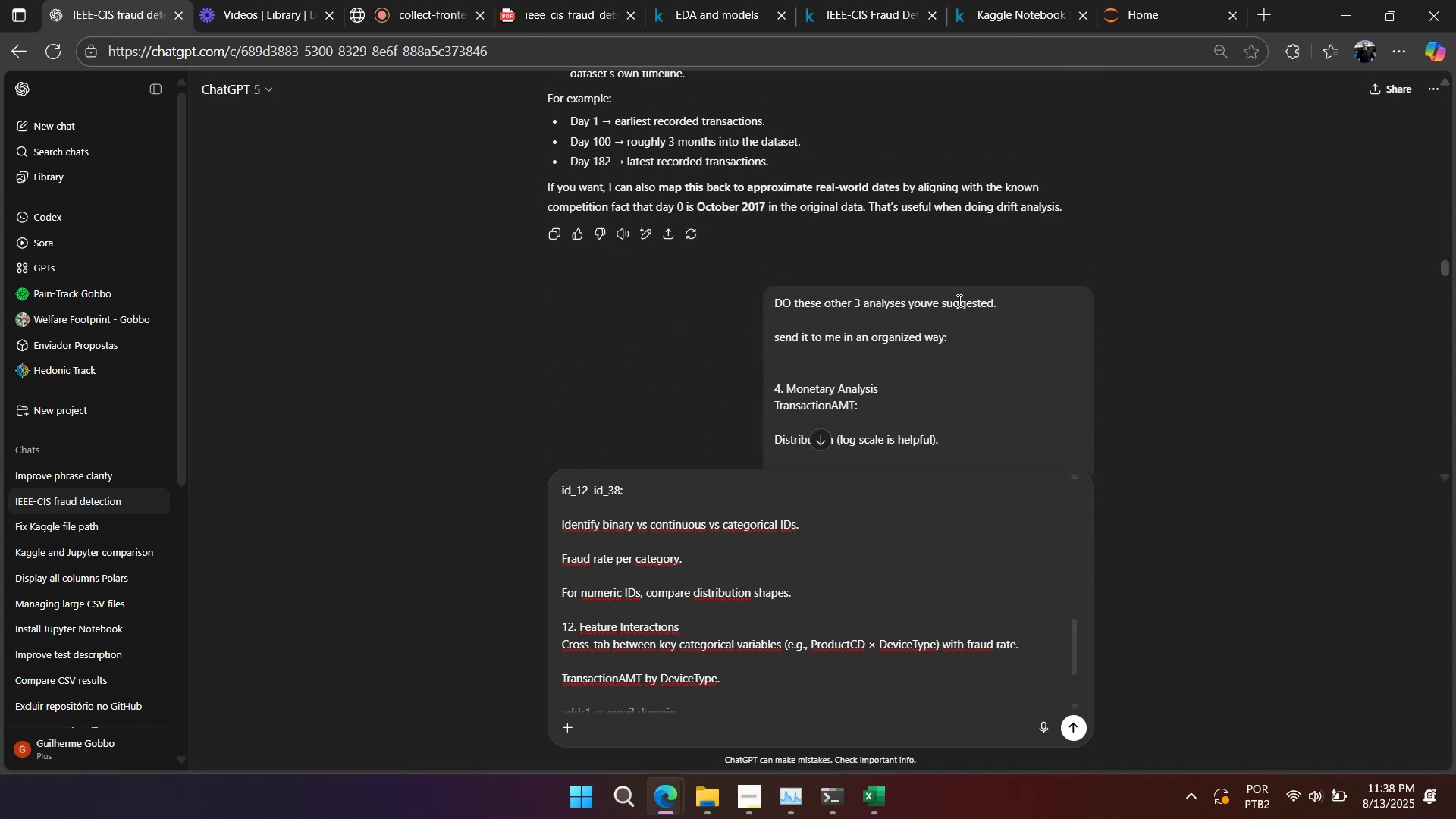 
left_click_drag(start_coordinate=[967, 337], to_coordinate=[735, 285])
 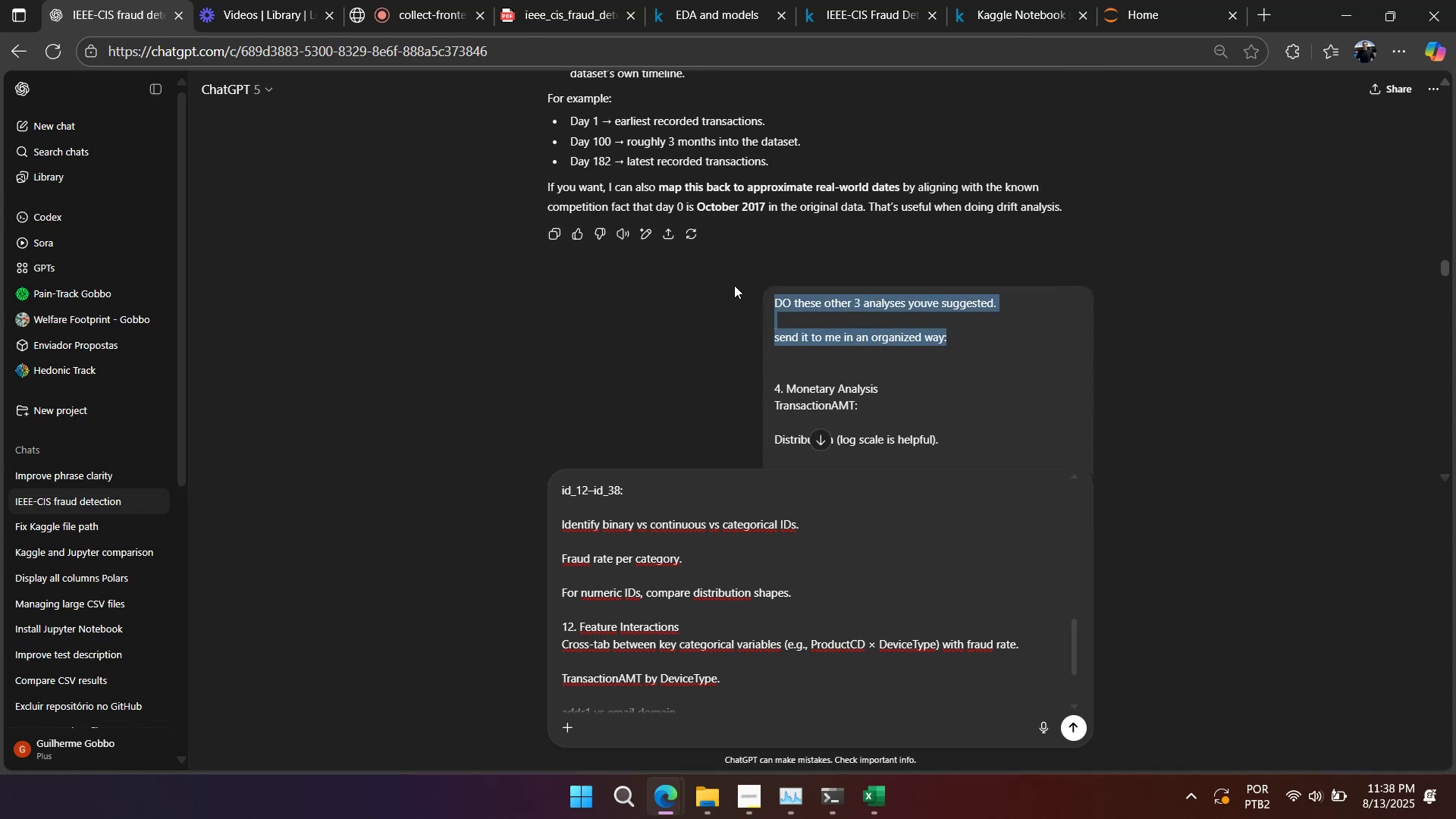 
key(Control+C)
 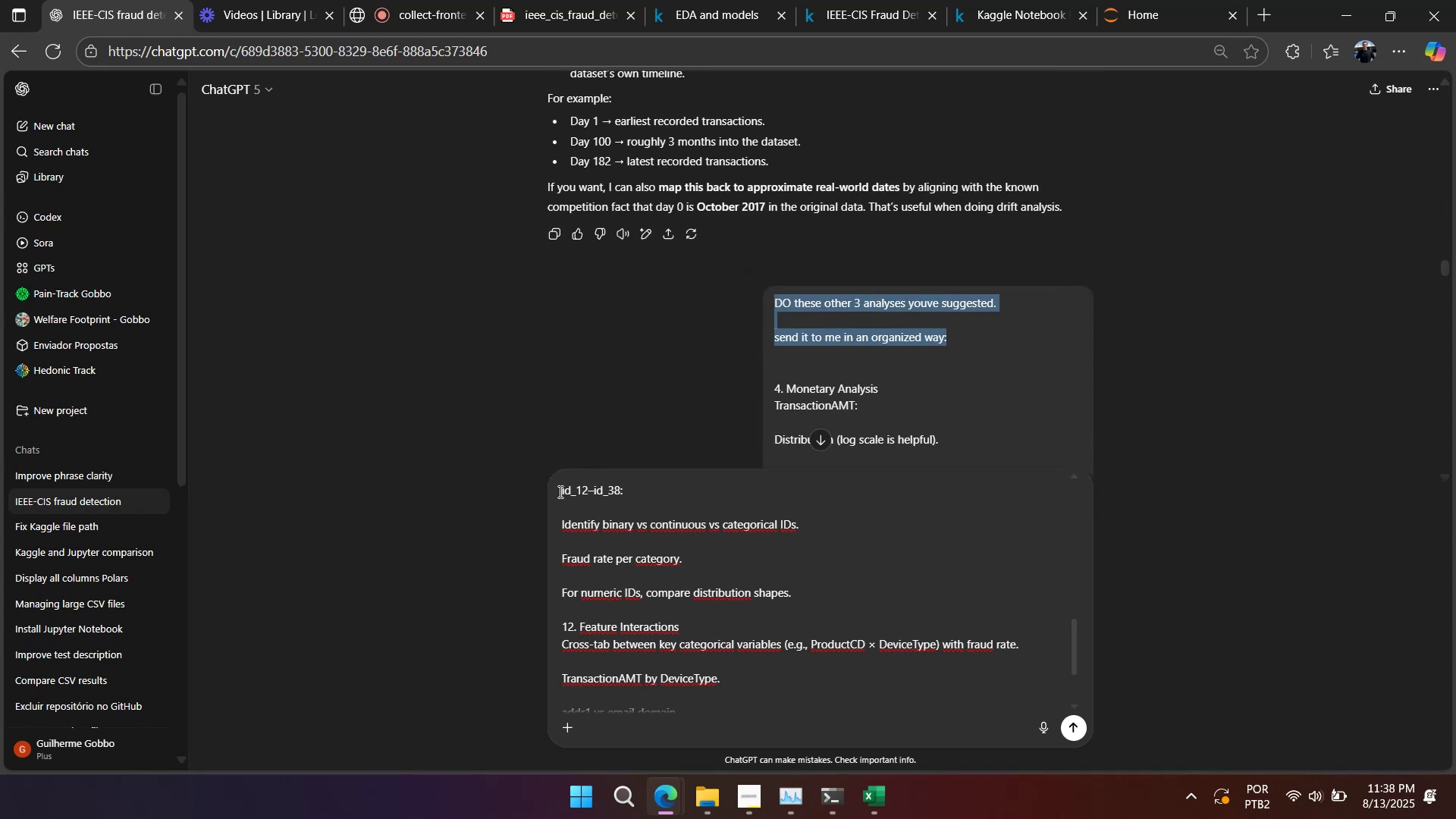 
scroll: coordinate [580, 525], scroll_direction: up, amount: 23.0
 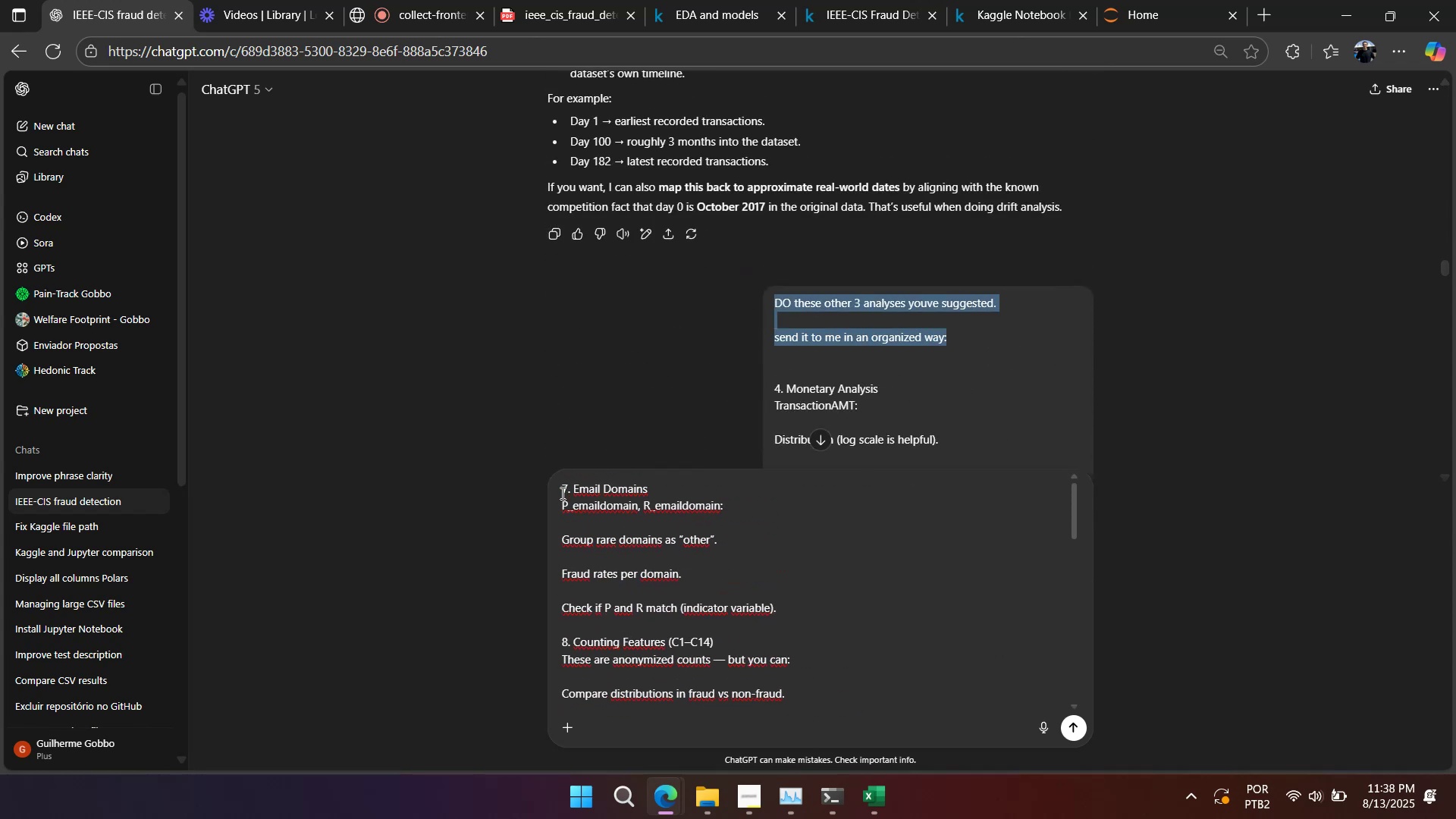 
left_click([560, 488])
 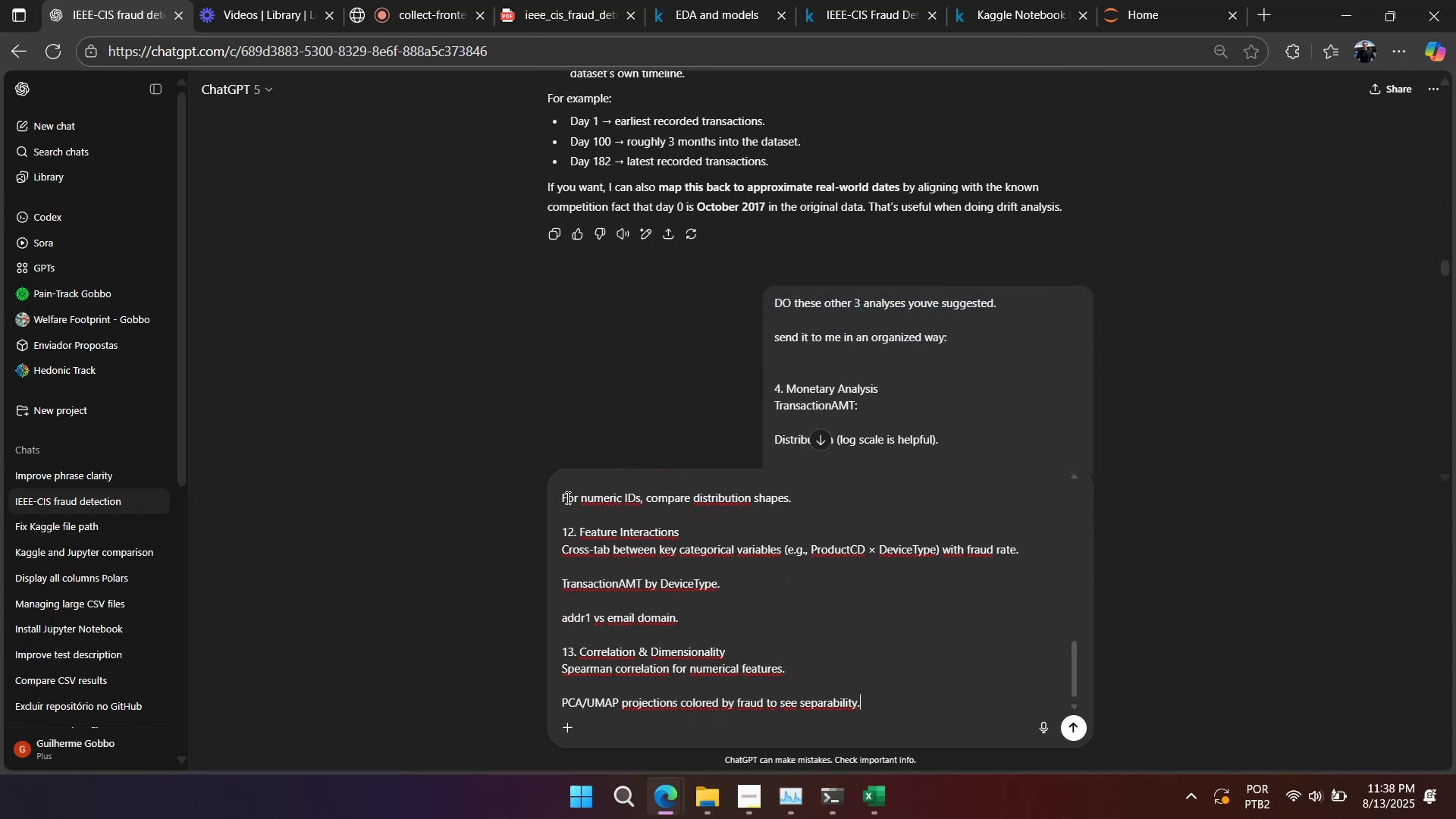 
scroll: coordinate [564, 508], scroll_direction: up, amount: 11.0
 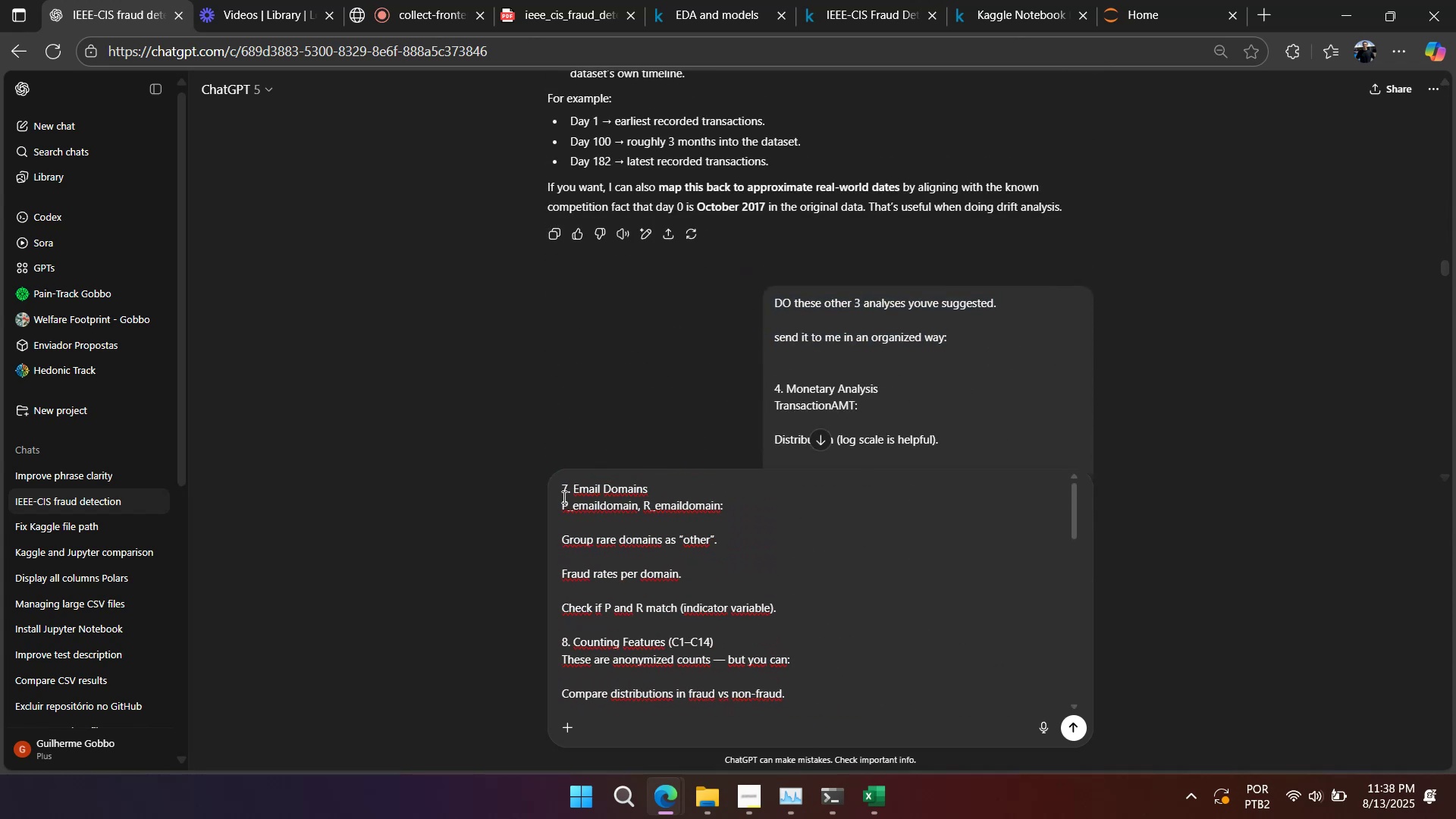 
left_click([563, 494])
 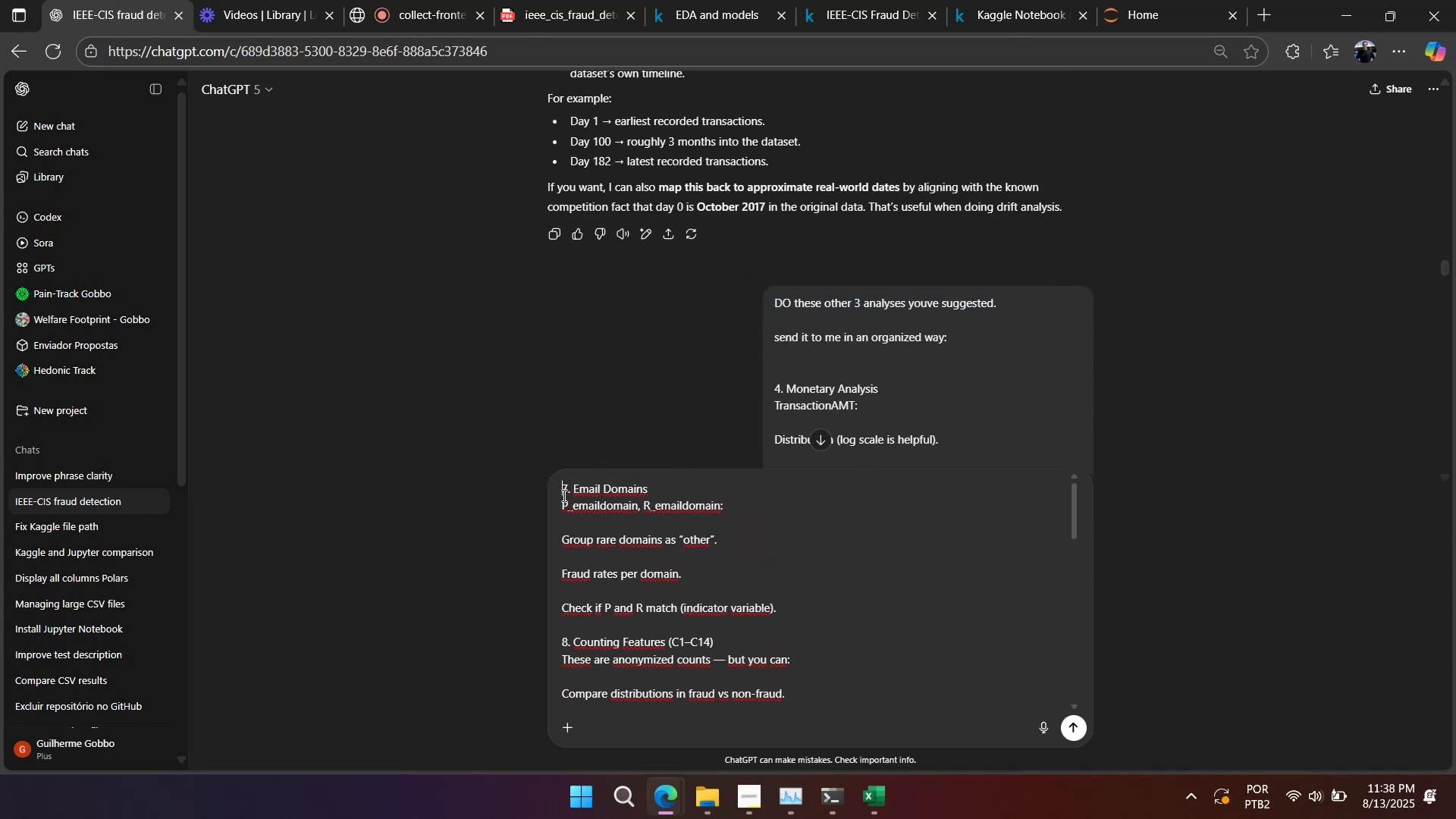 
key(Shift+Enter)
 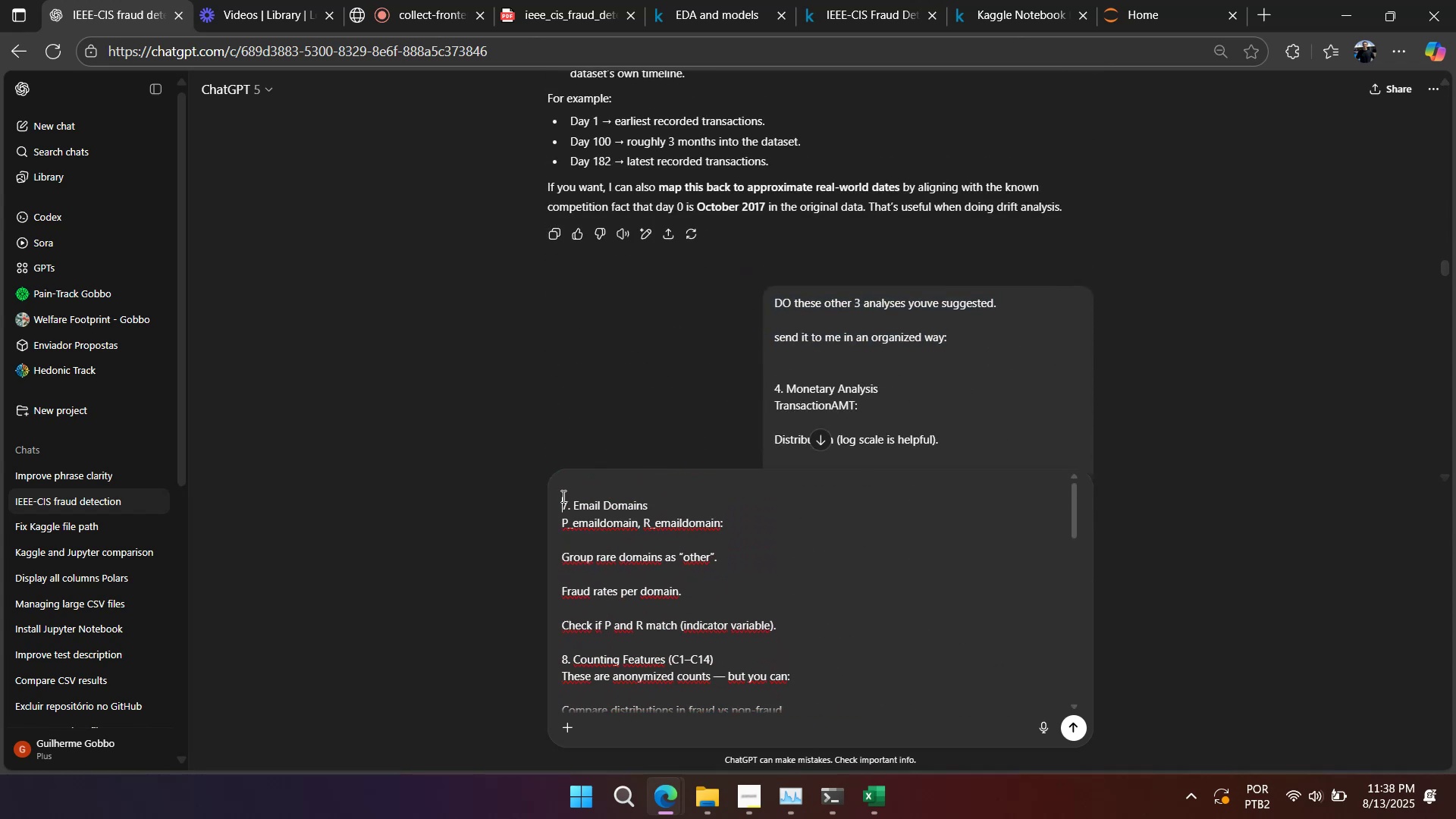 
key(Shift+Enter)
 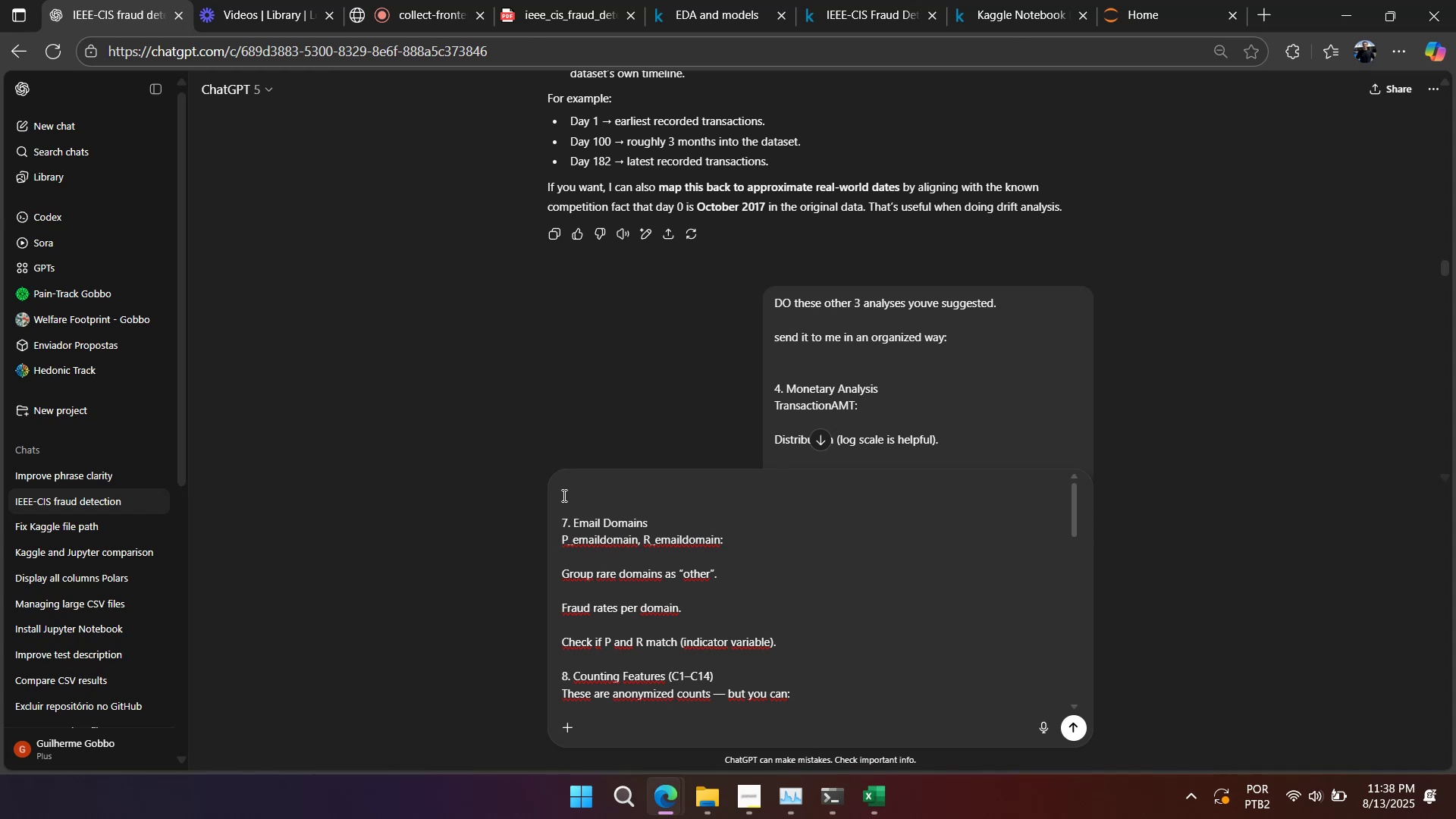 
left_click([603, 490])
 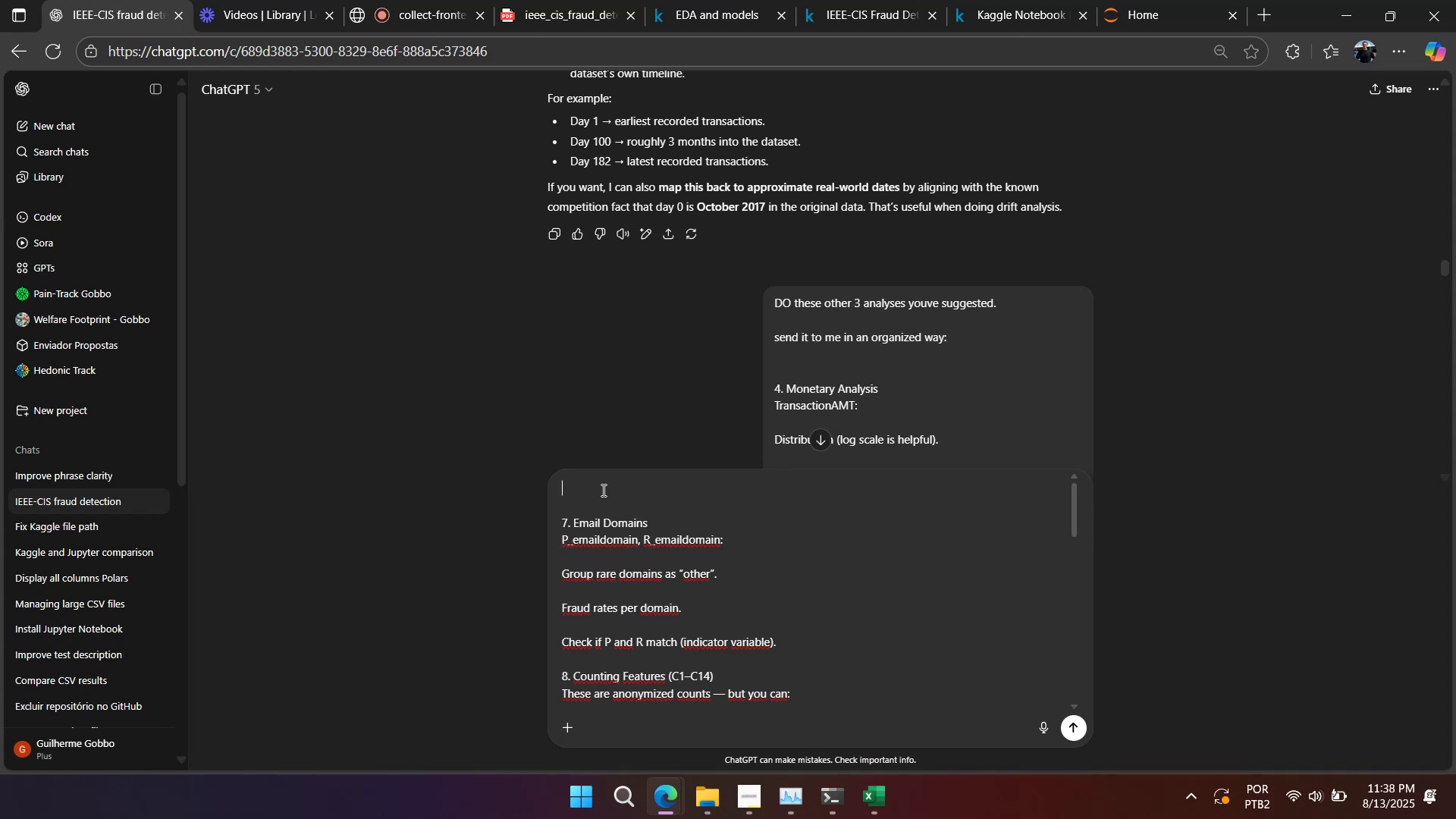 
key(Control+V)
 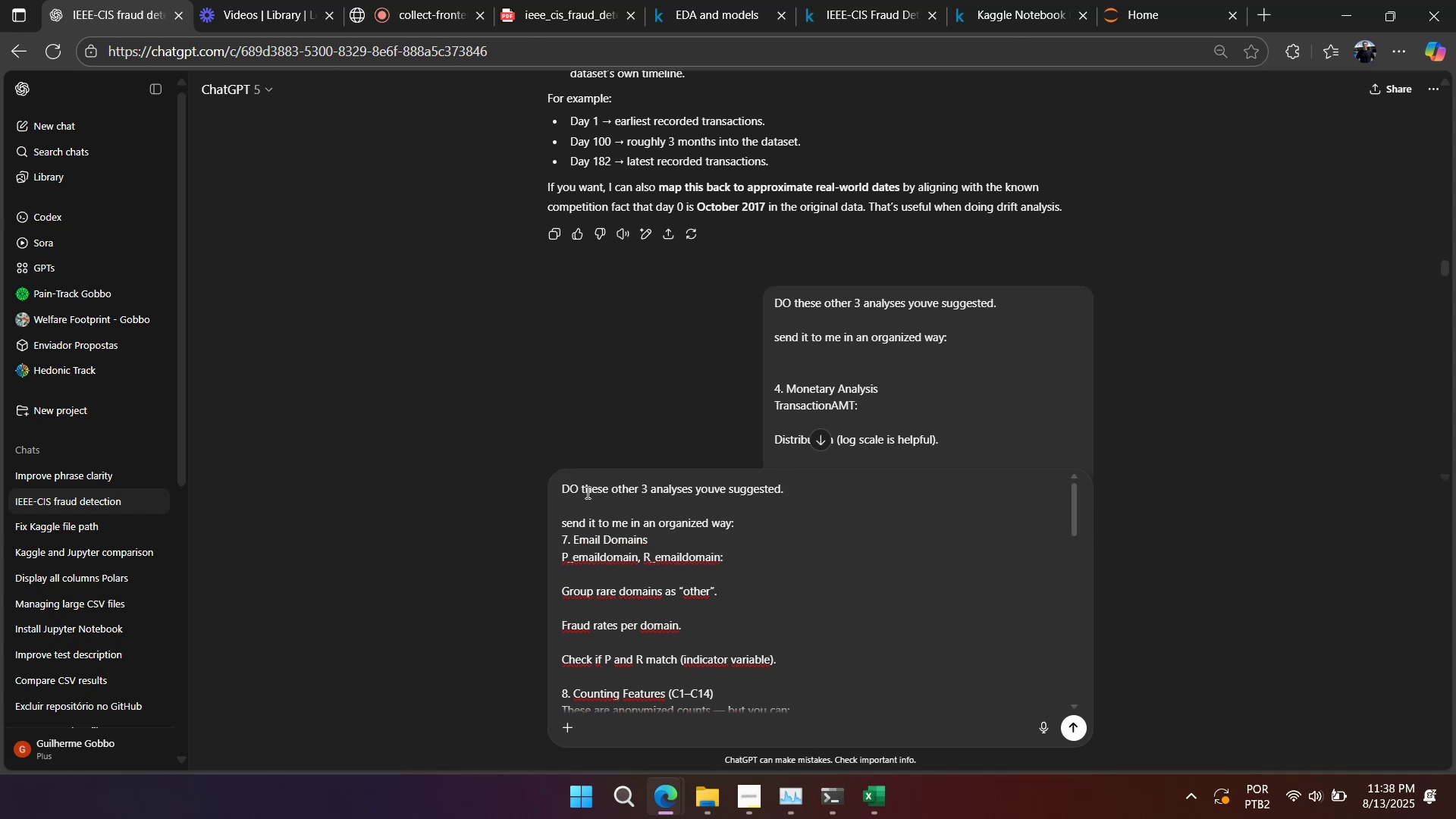 
left_click_drag(start_coordinate=[579, 489], to_coordinate=[573, 489])
 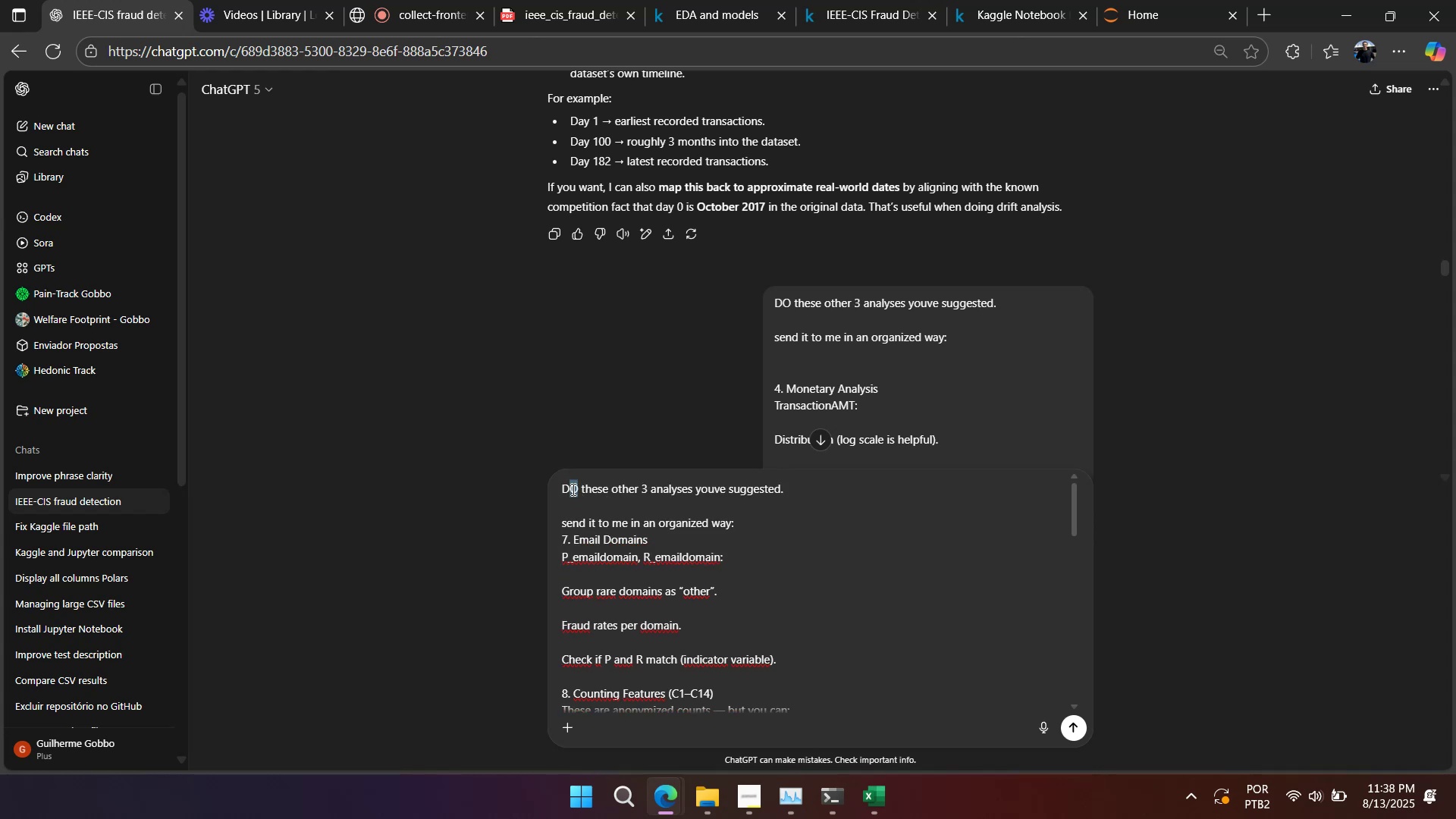 
key(O)
 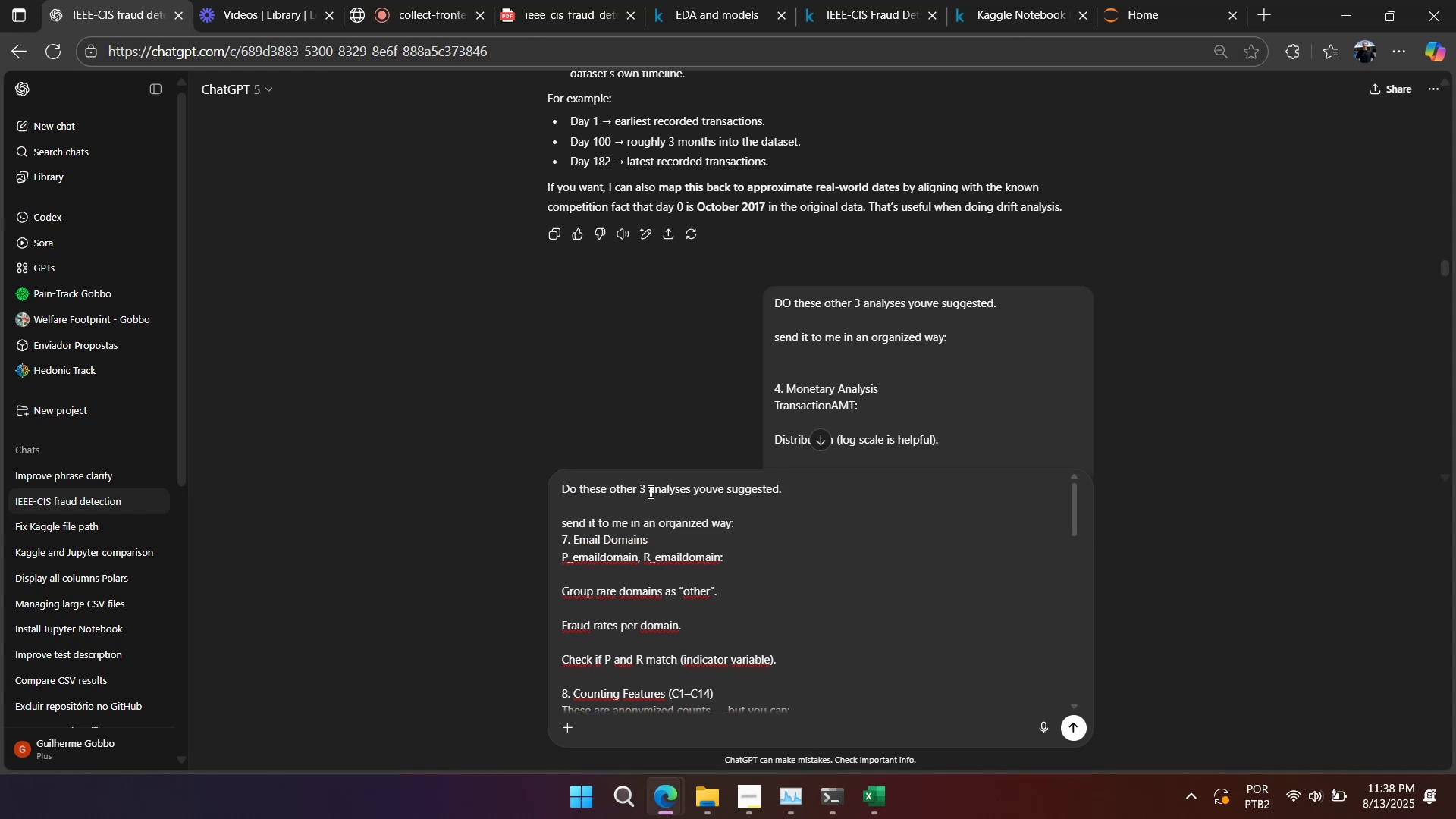 
left_click([649, 491])
 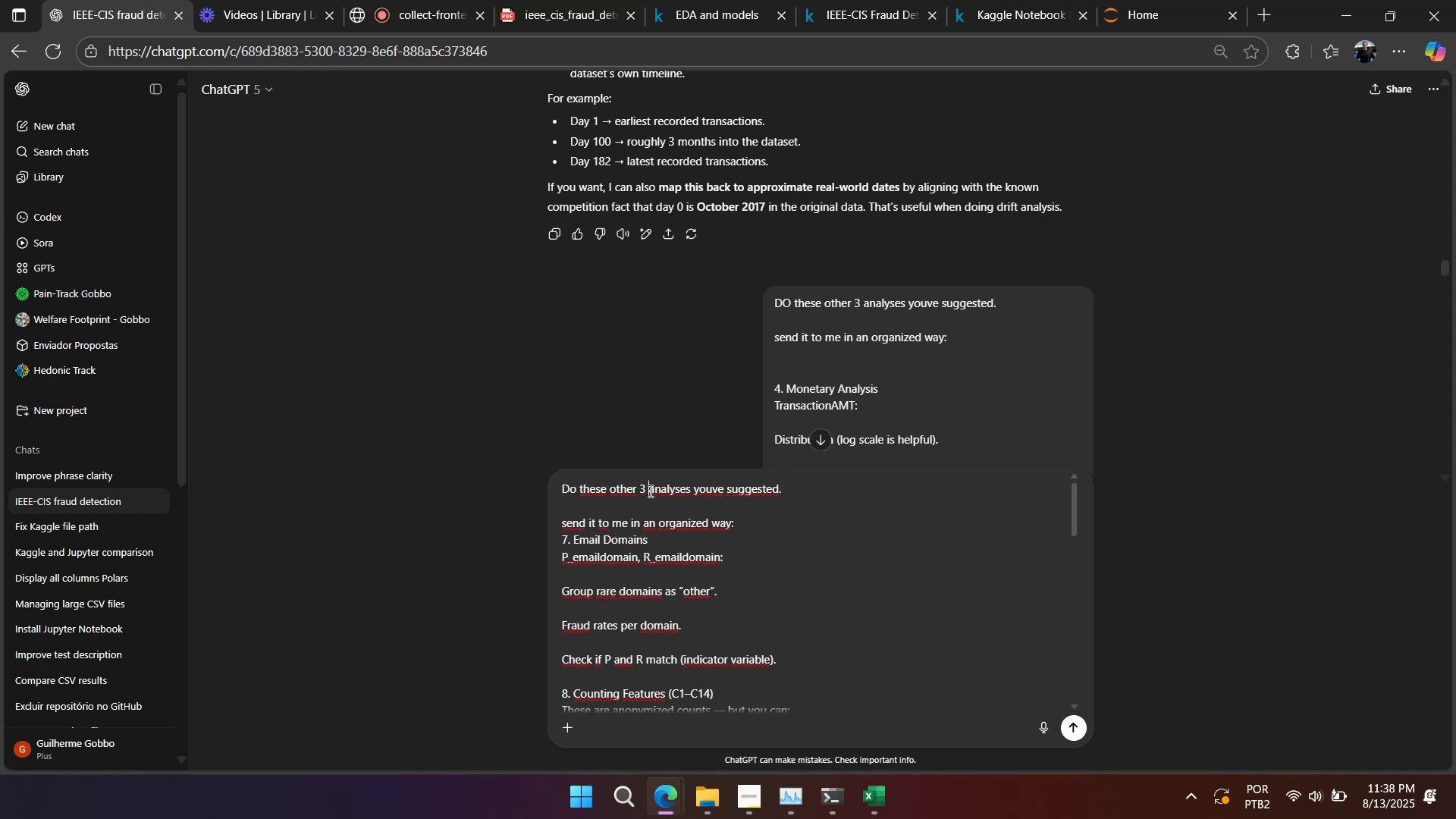 
key(Backspace)
 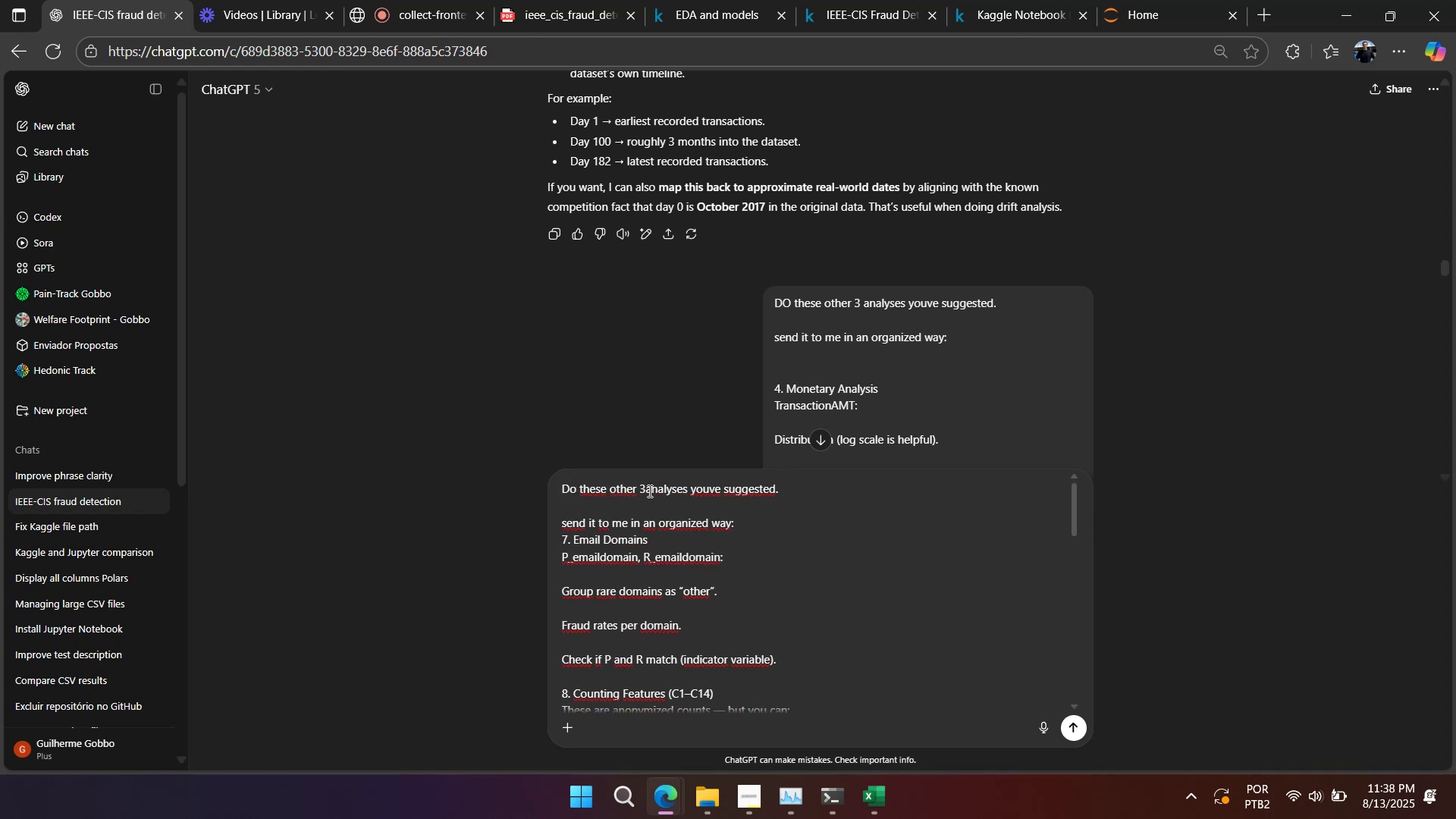 
key(Backspace)
 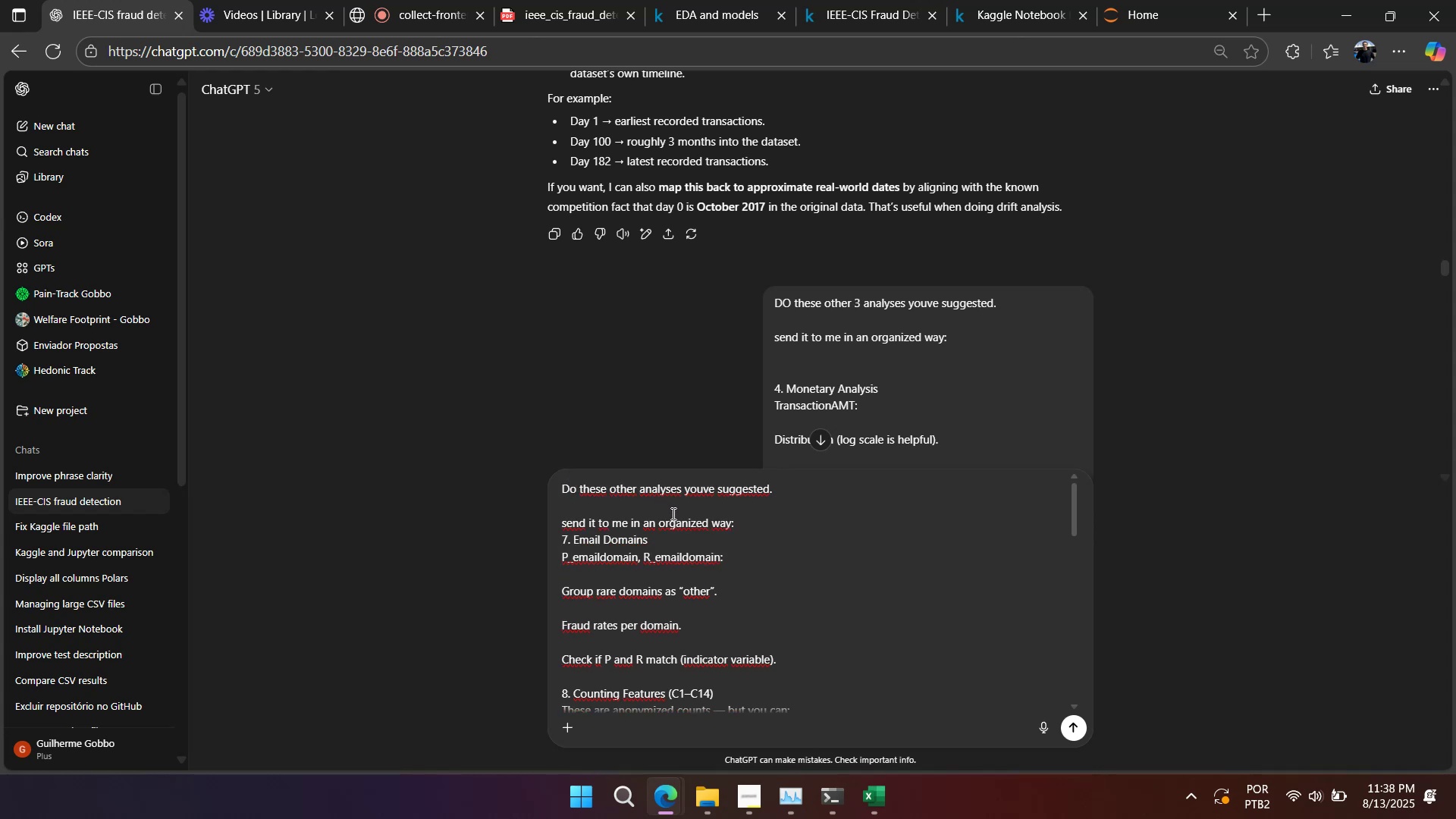 
left_click([764, 526])
 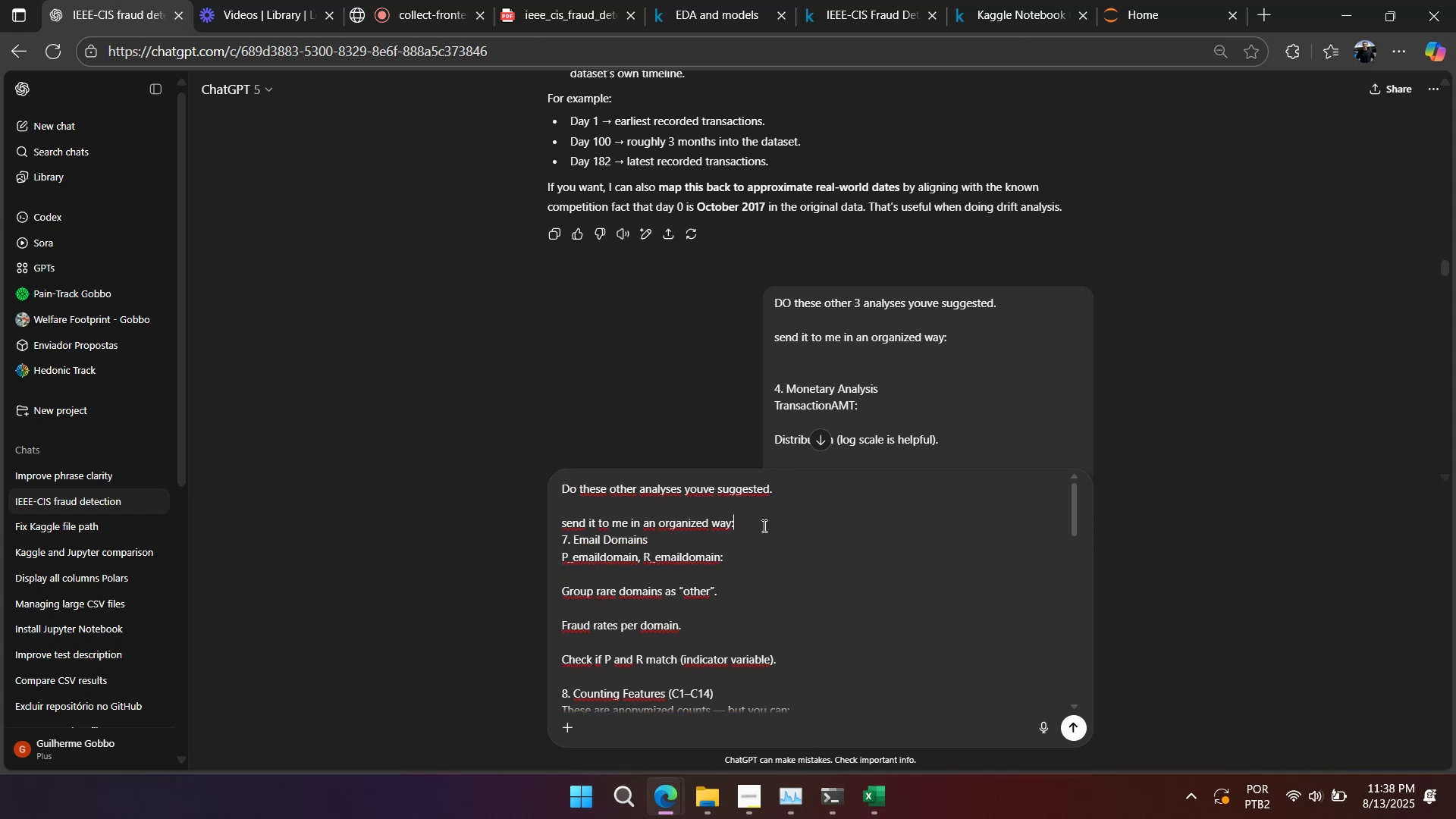 
key(Shift+Enter)
 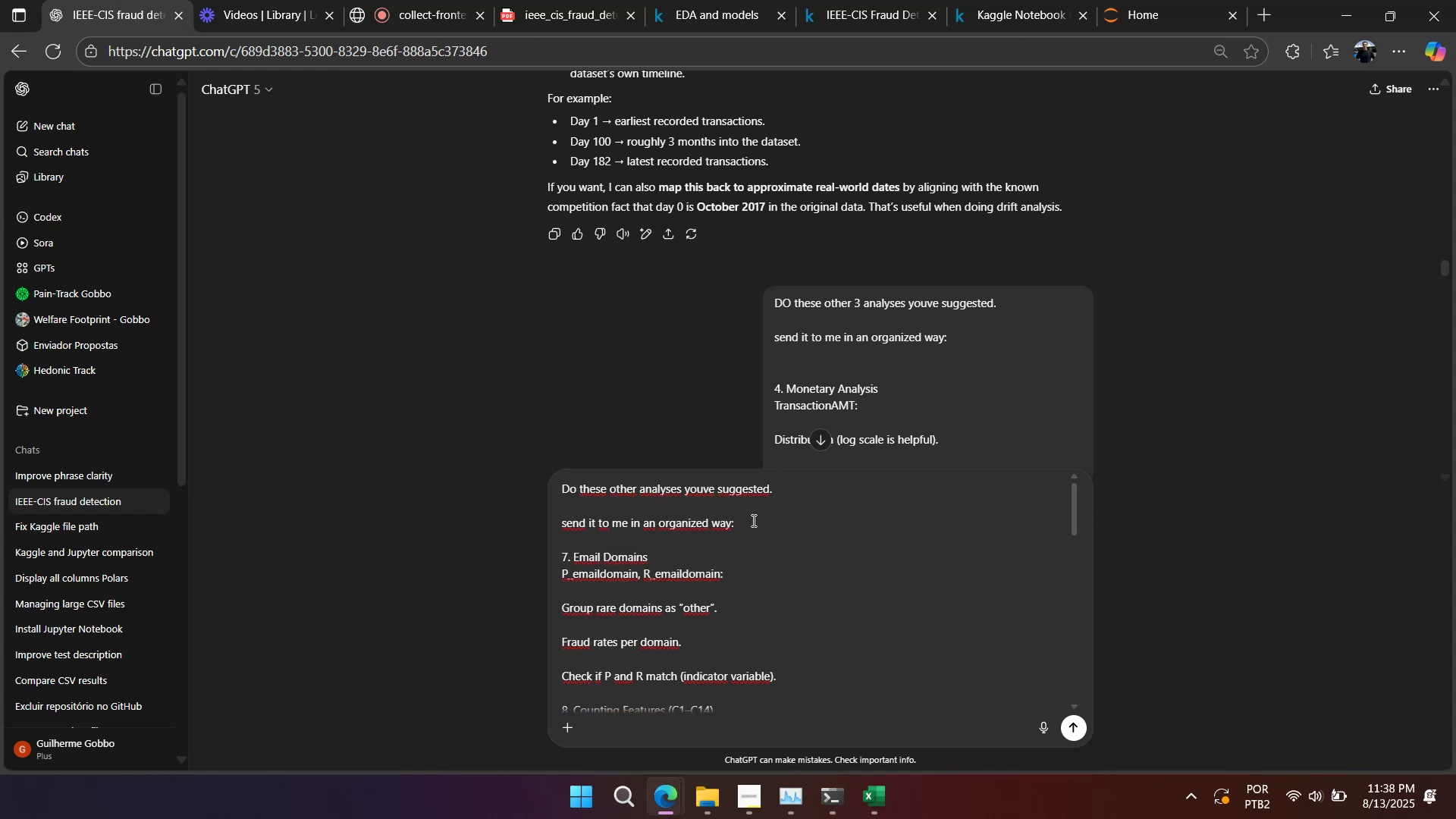 
key(Enter)
 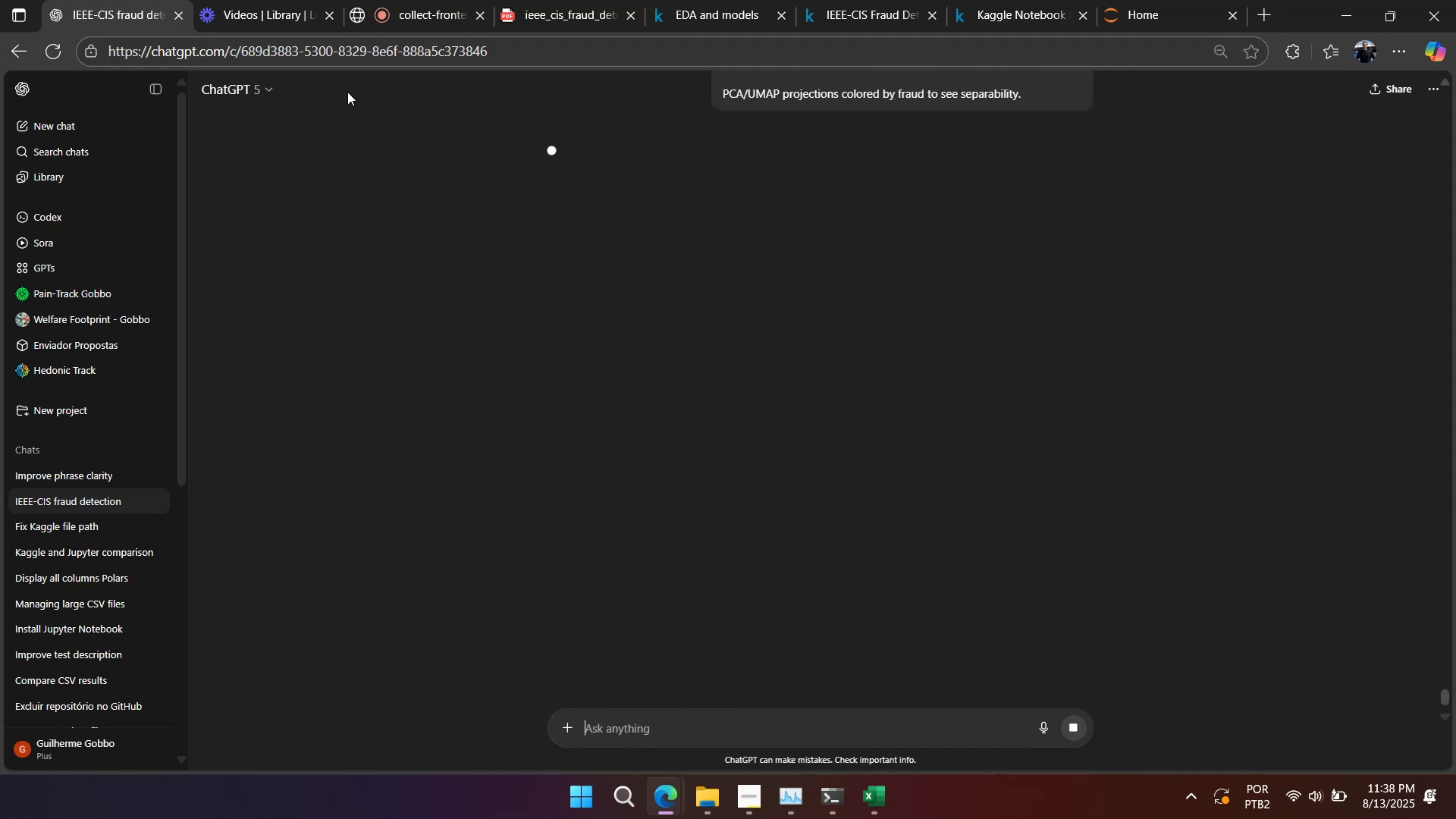 
left_click([1031, 13])
 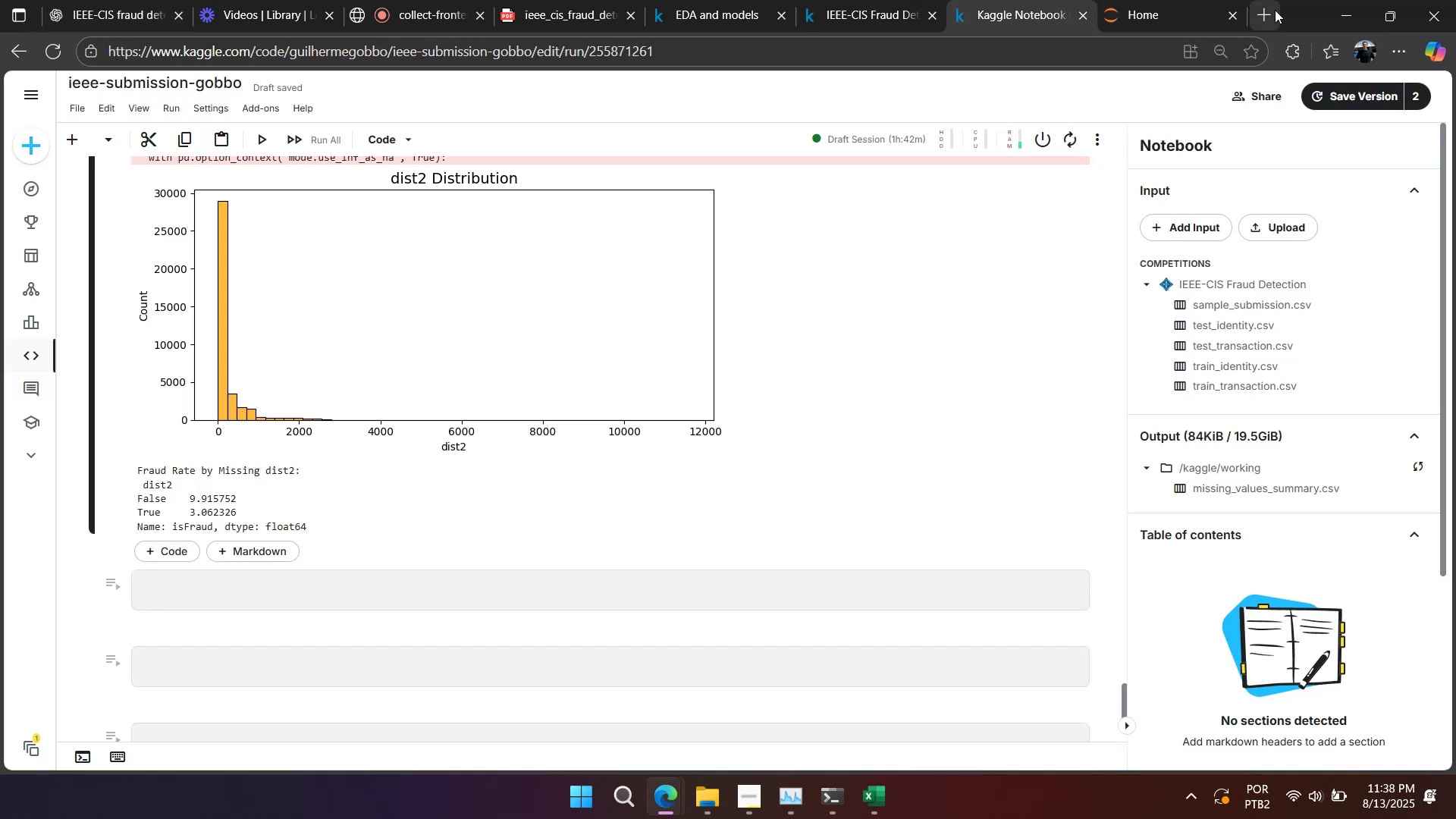 
left_click([1270, 13])
 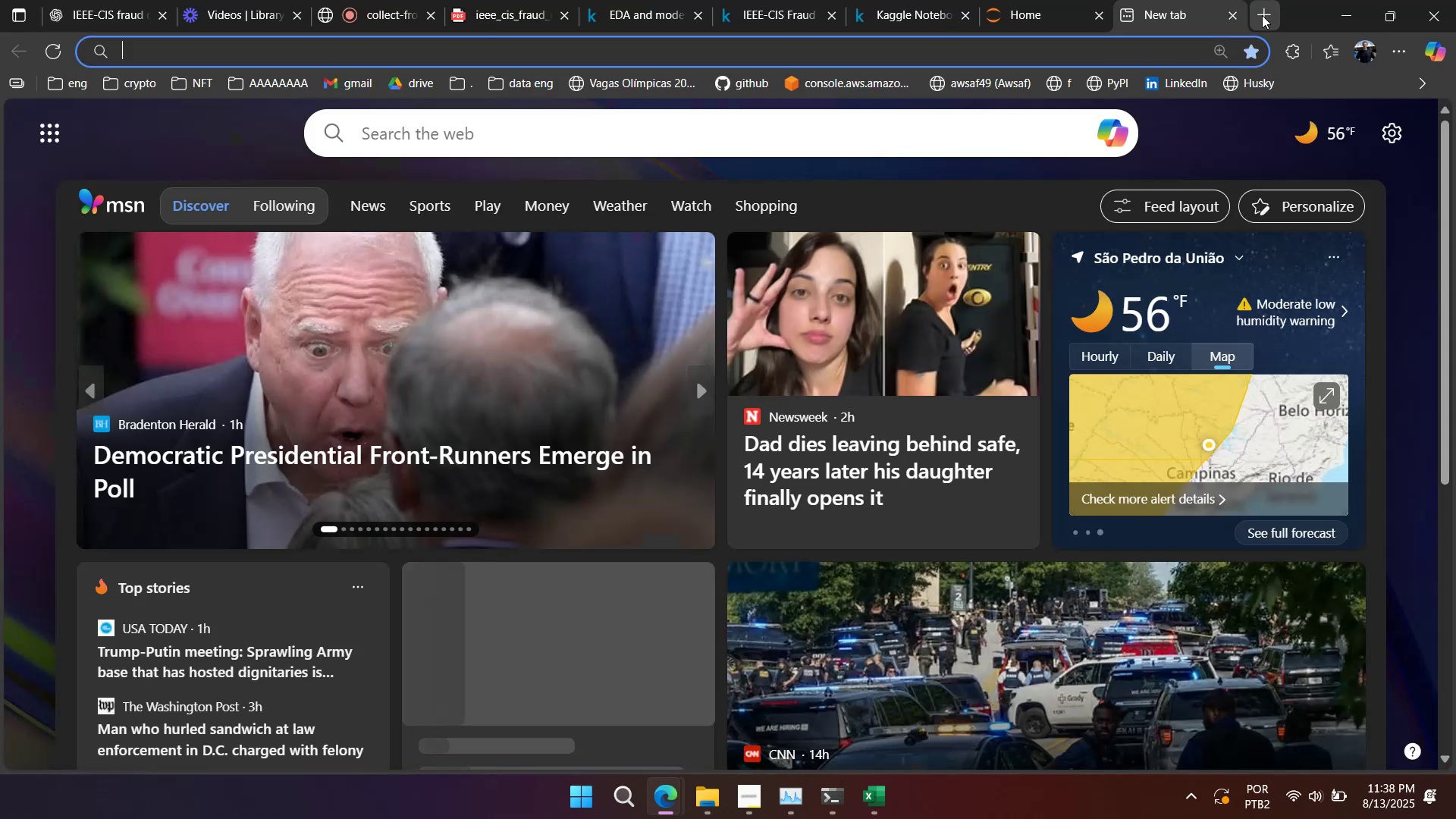 
type(spearman correlation)
 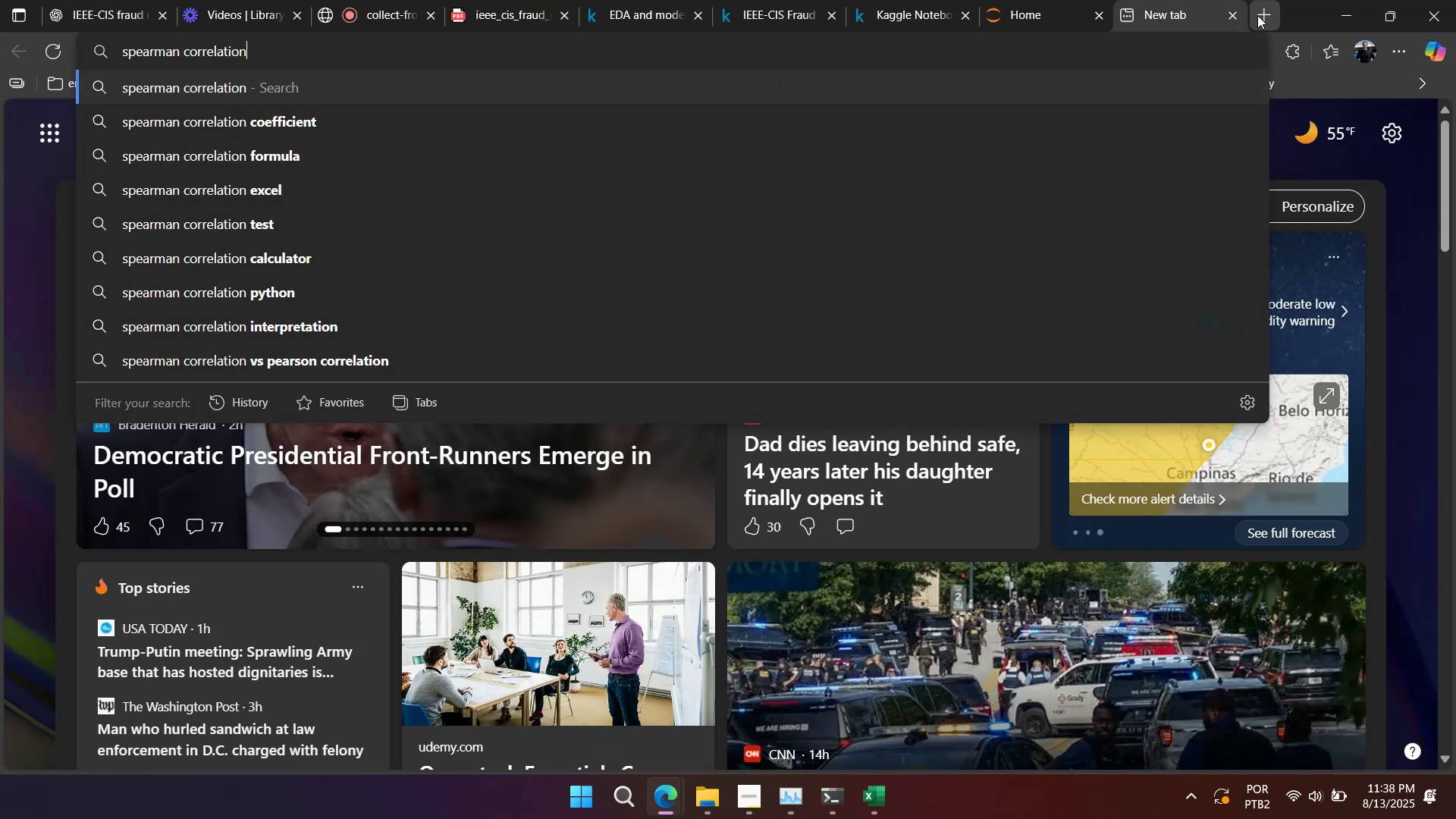 
key(Enter)
 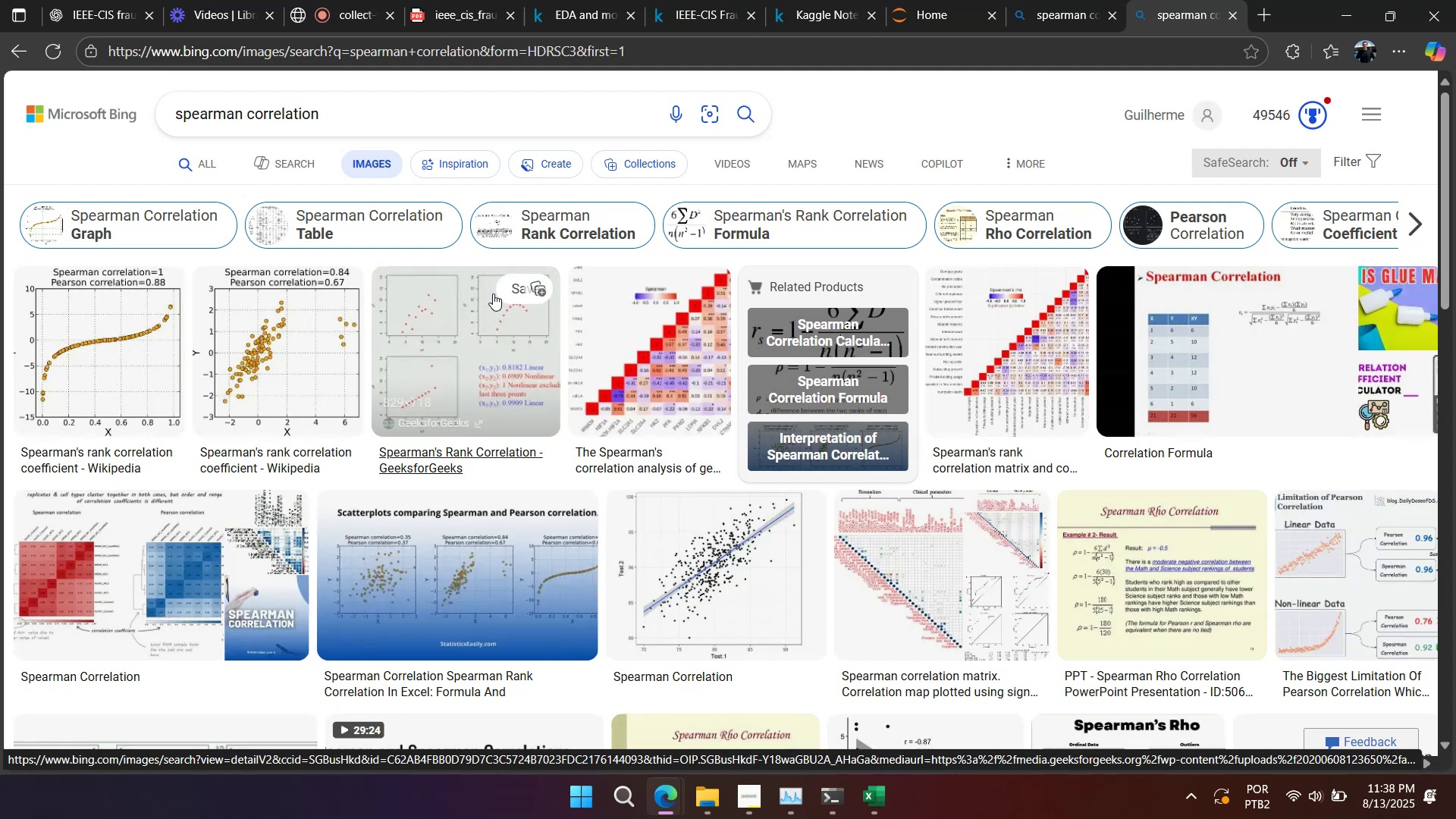 
wait(7.74)
 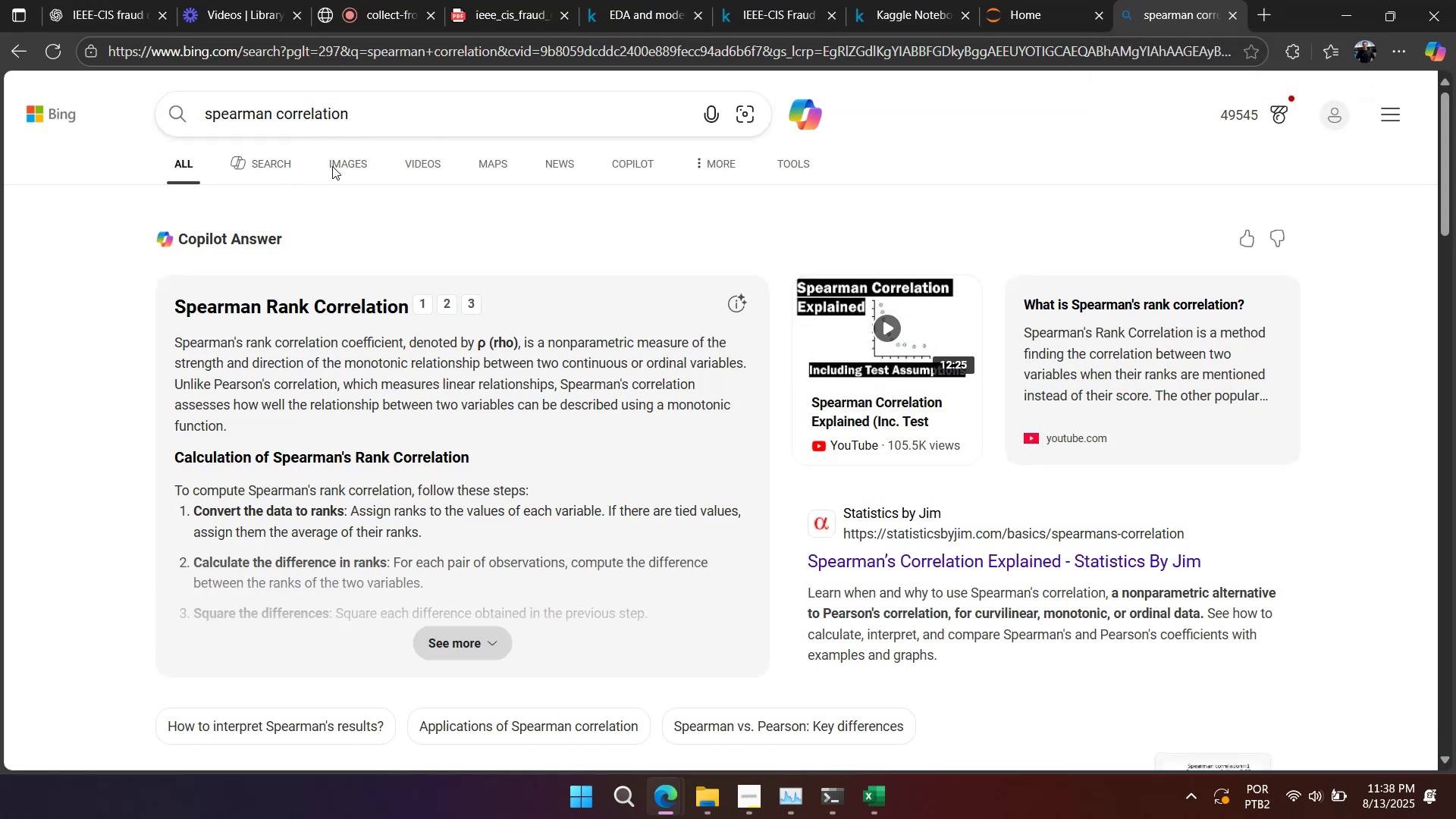 
left_click([639, 328])
 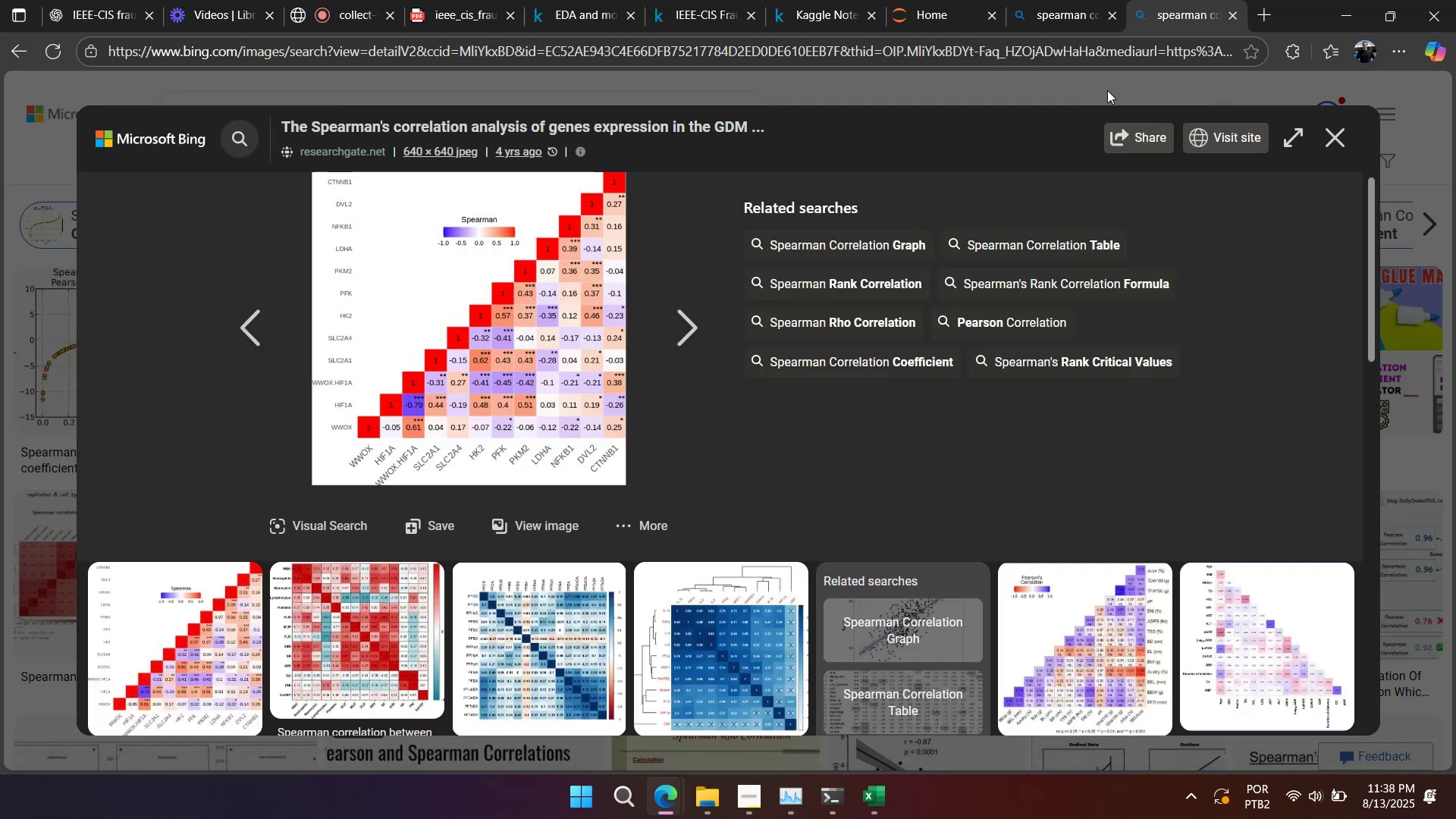 
scroll: coordinate [699, 332], scroll_direction: down, amount: 1.0
 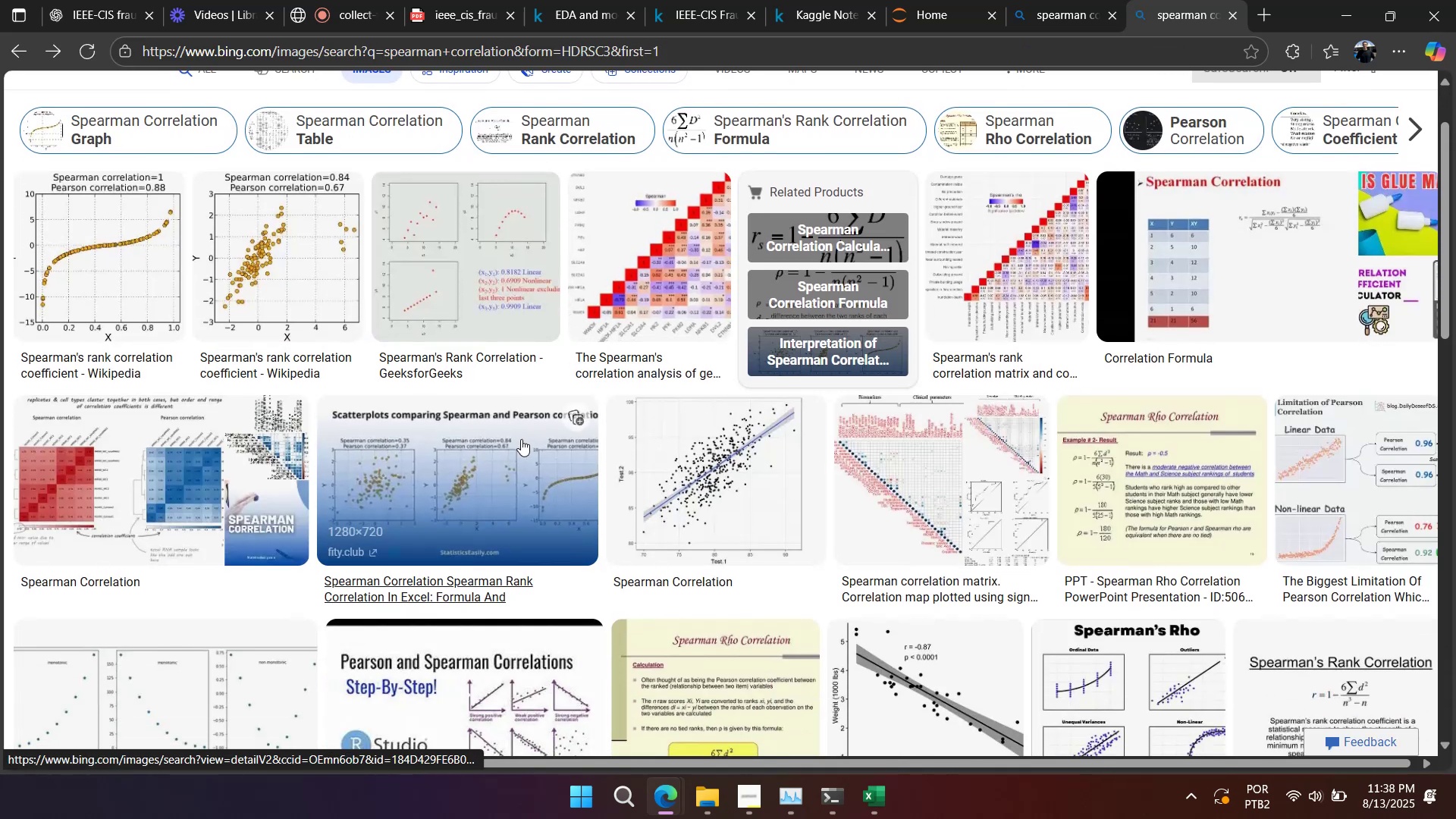 
left_click([500, 467])
 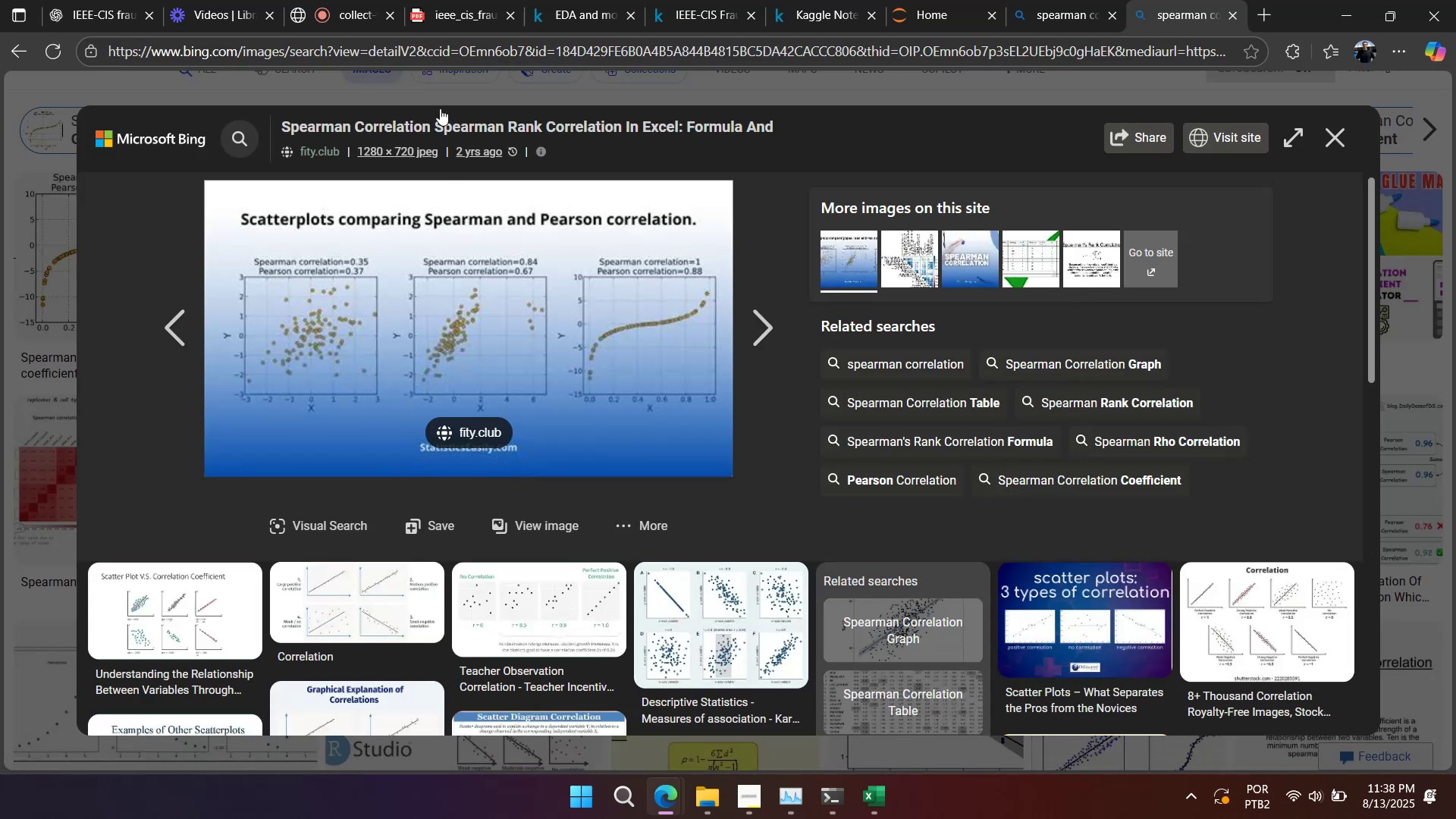 
left_click([410, 89])
 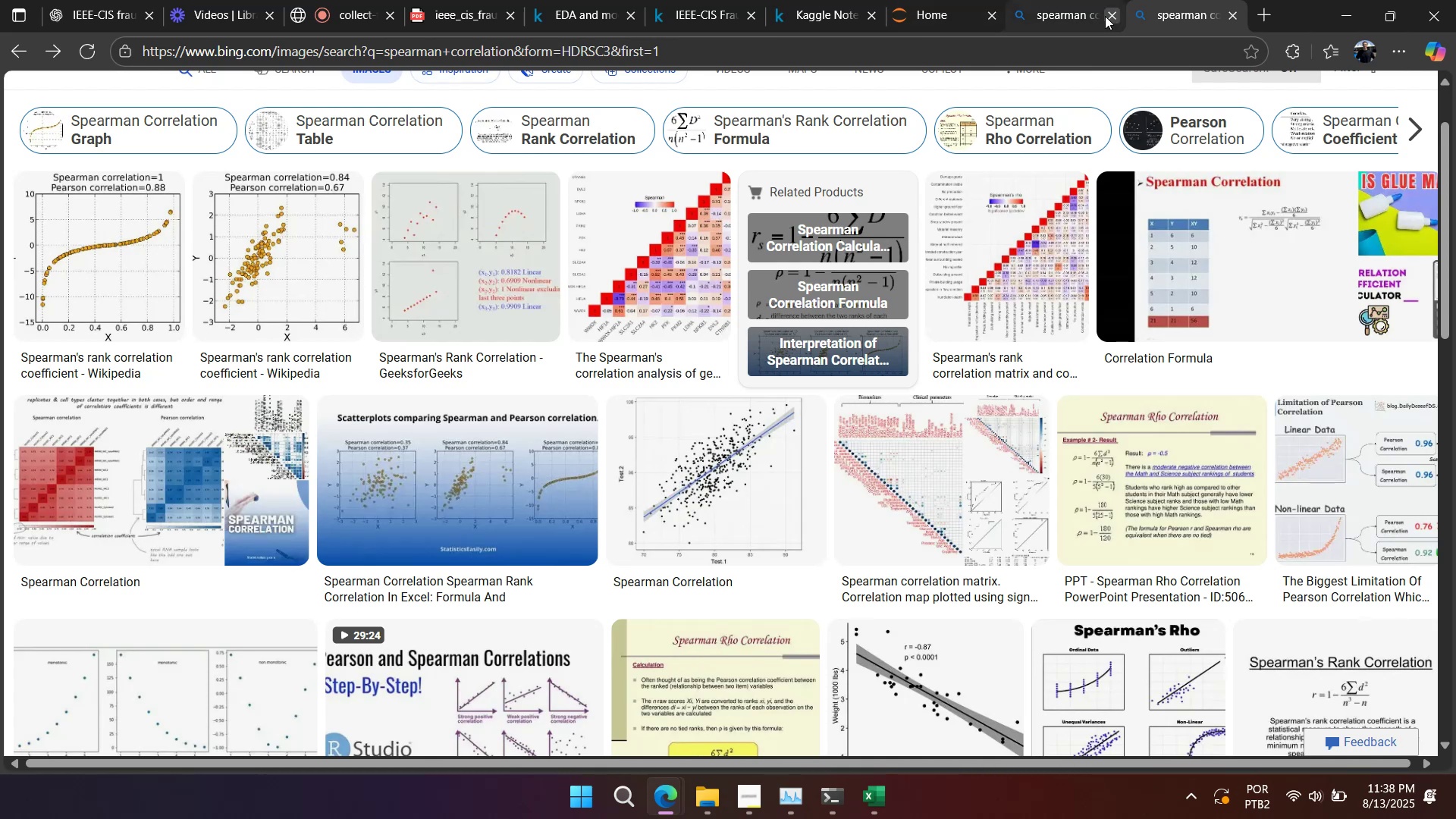 
double_click([1105, 16])
 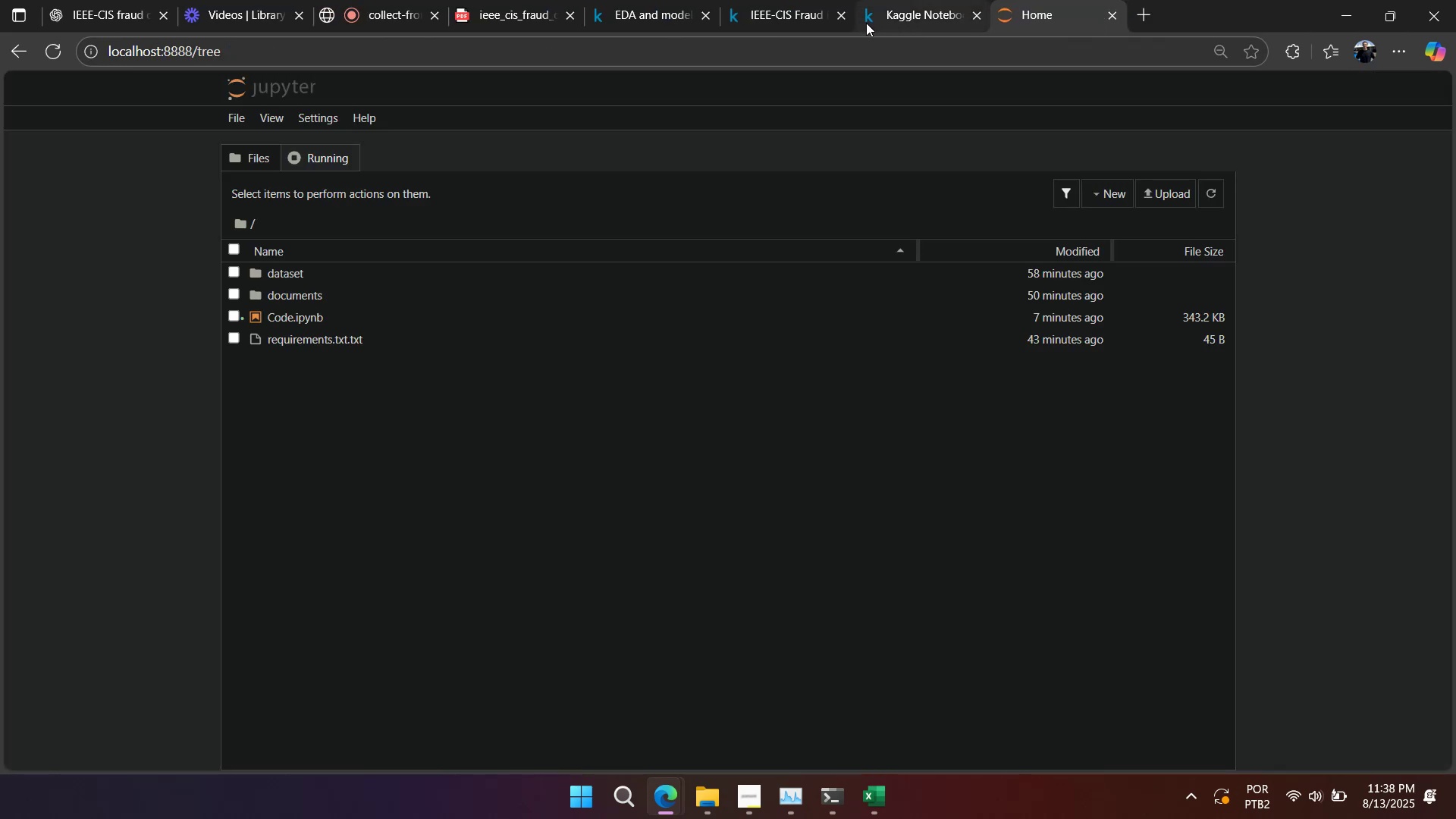 
left_click([890, 18])
 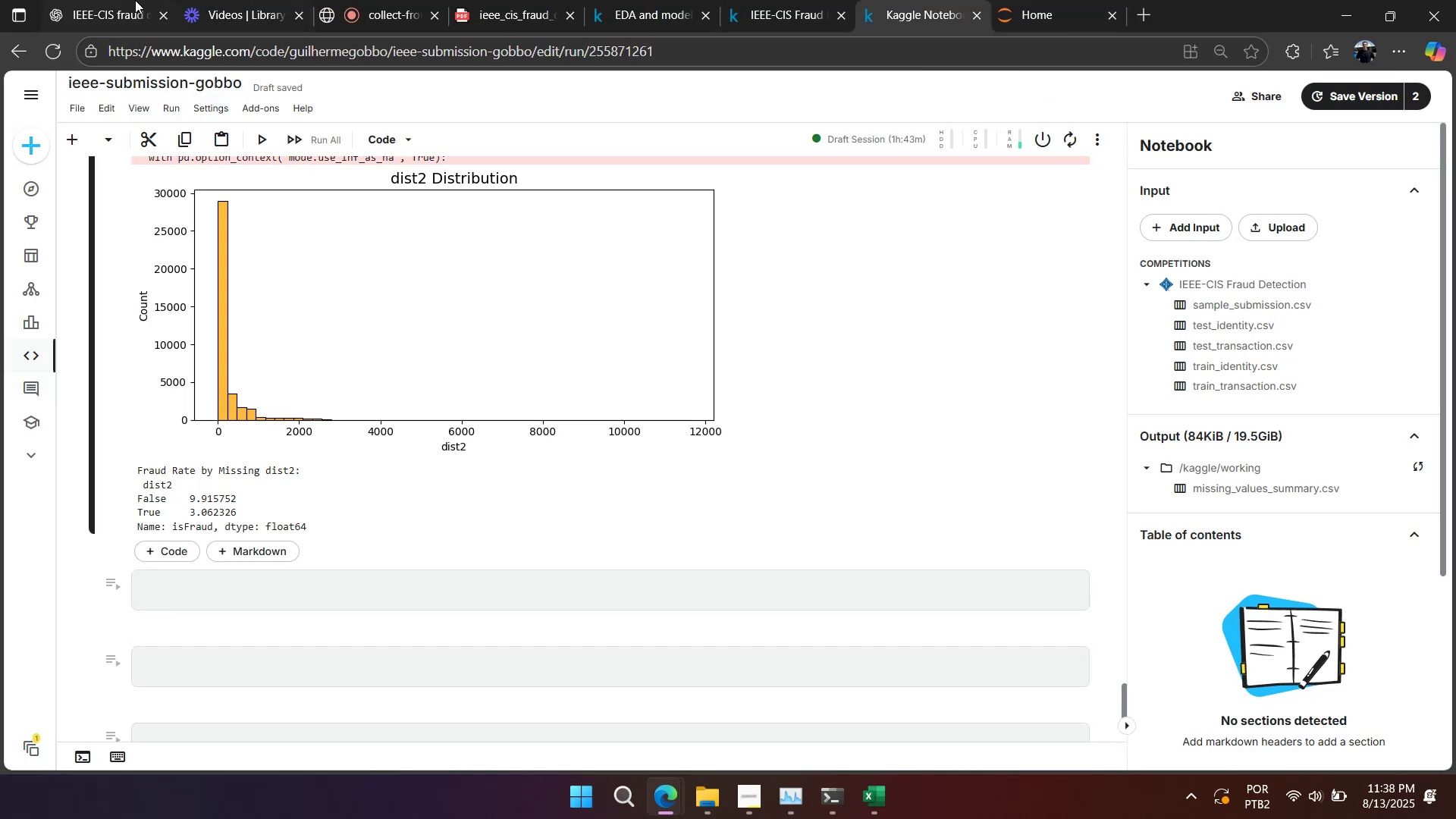 
left_click([116, 21])
 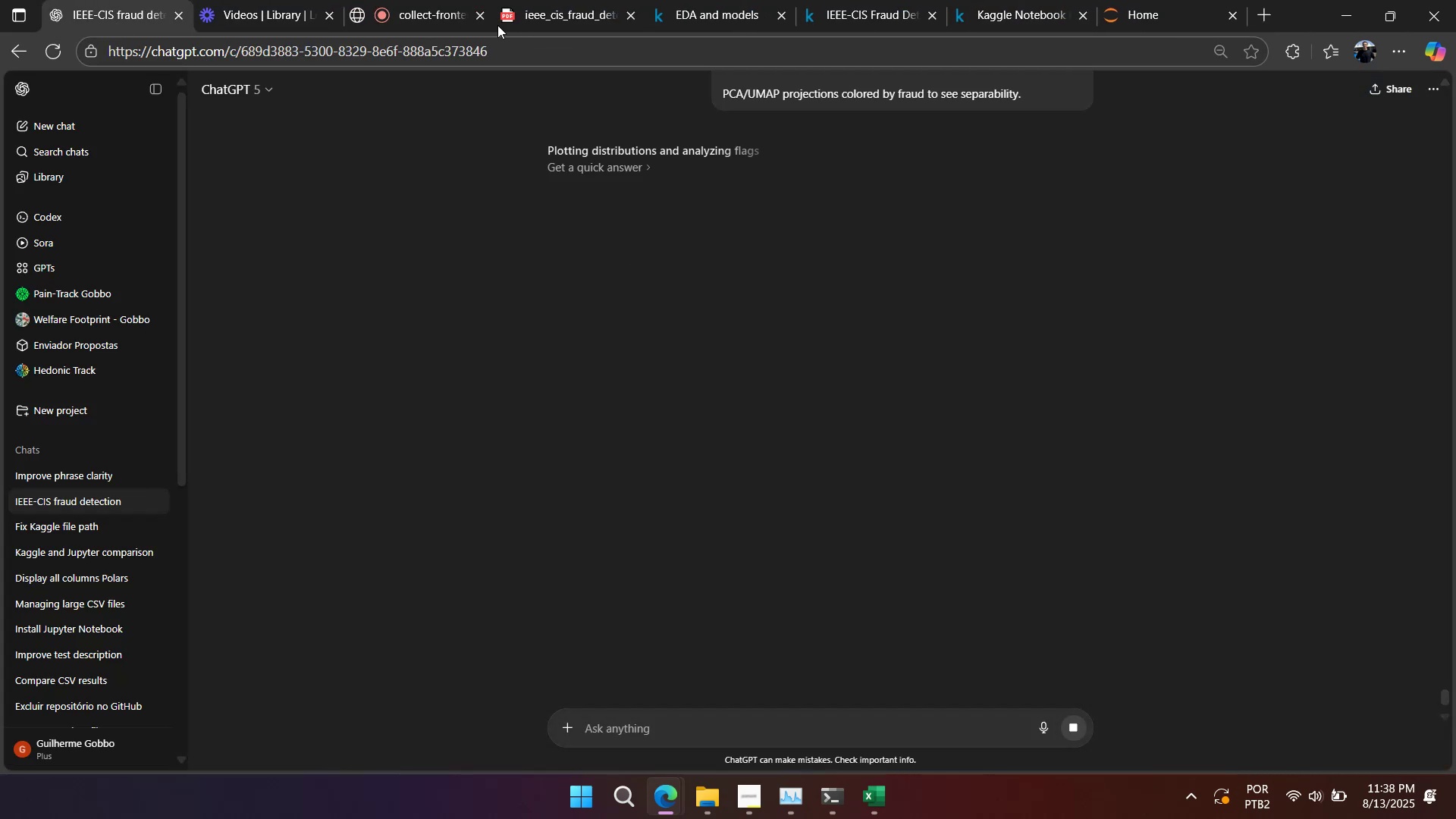 
left_click([421, 11])
 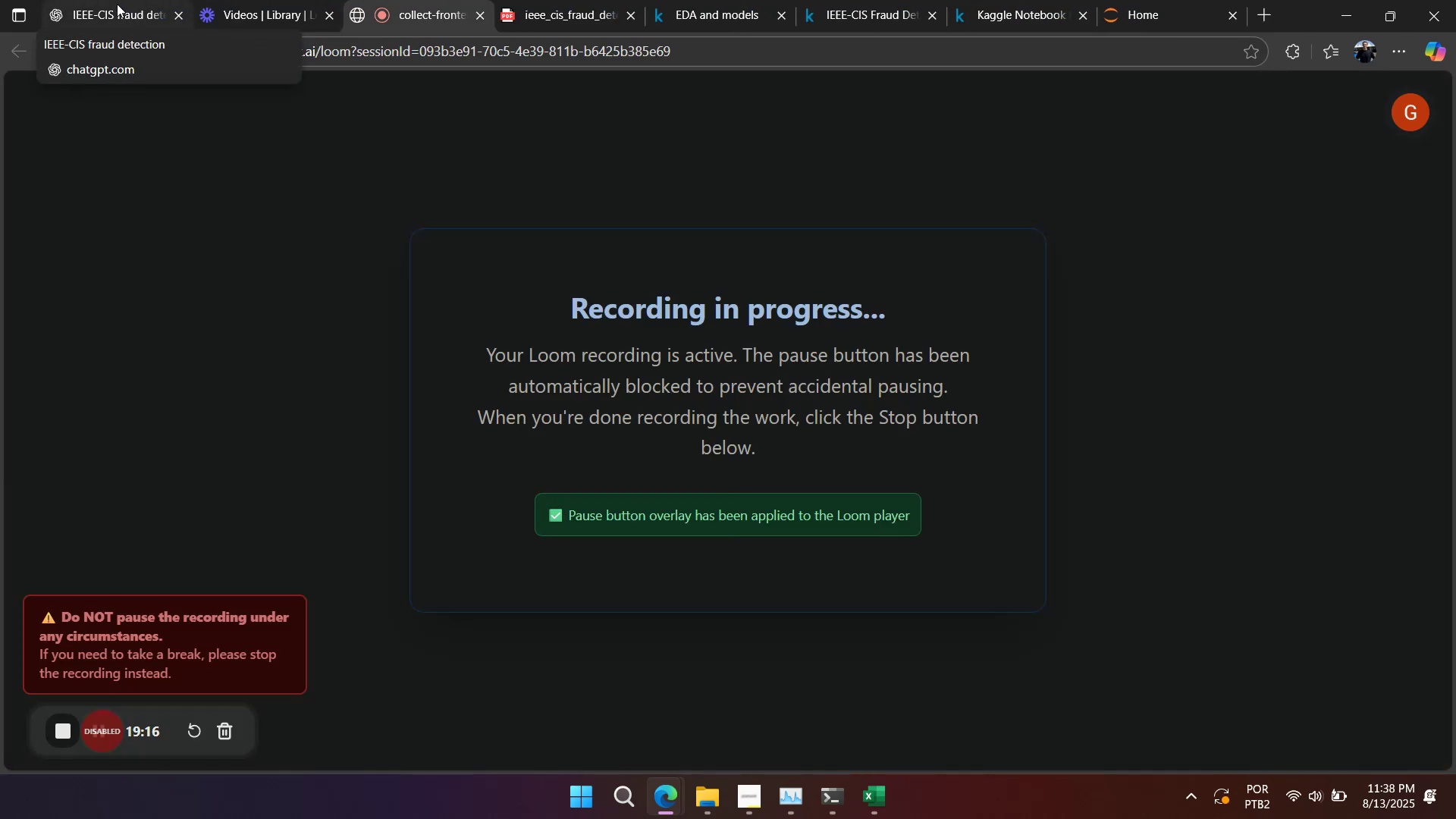 
left_click([117, 11])
 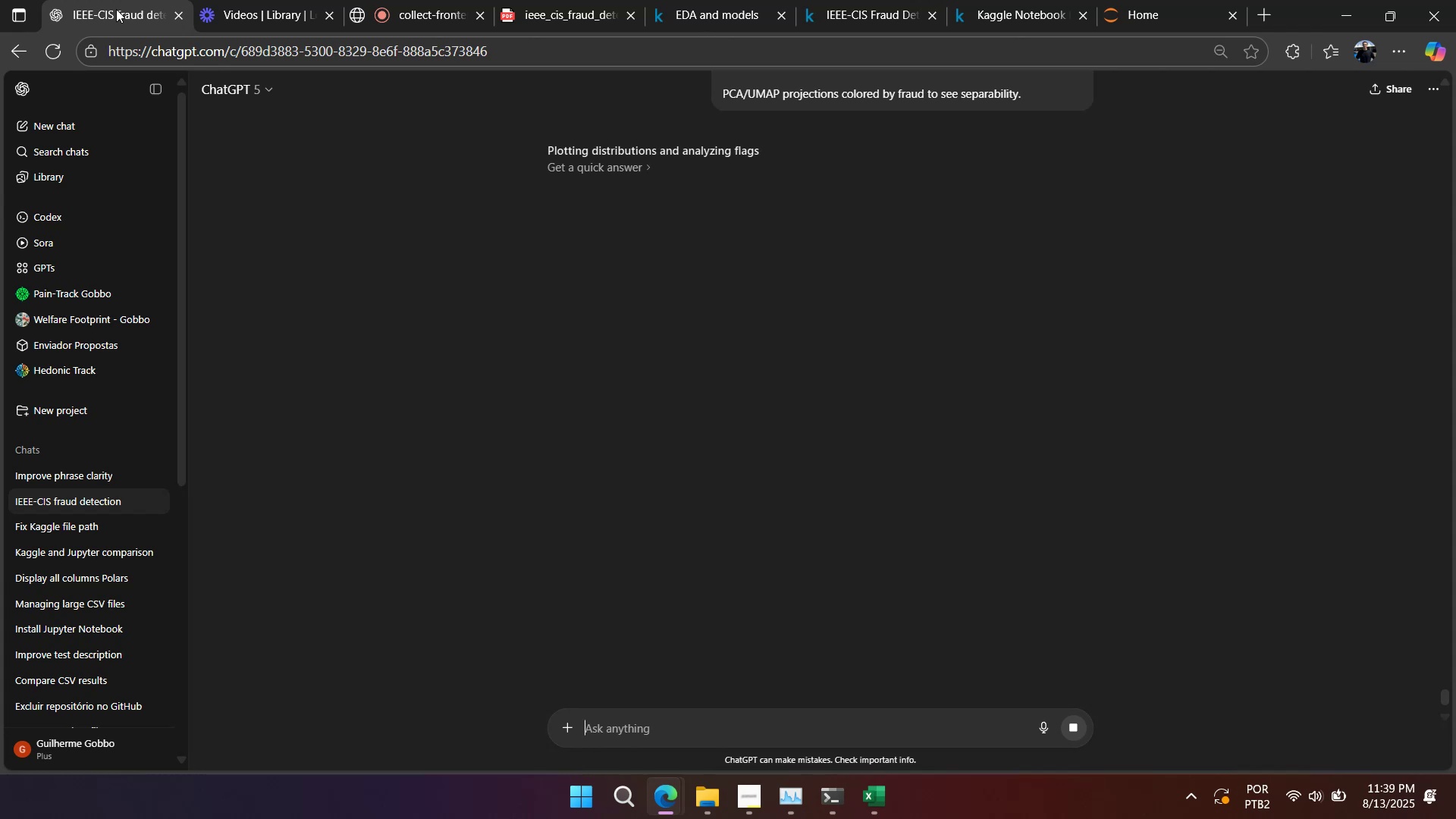 
wait(70.13)
 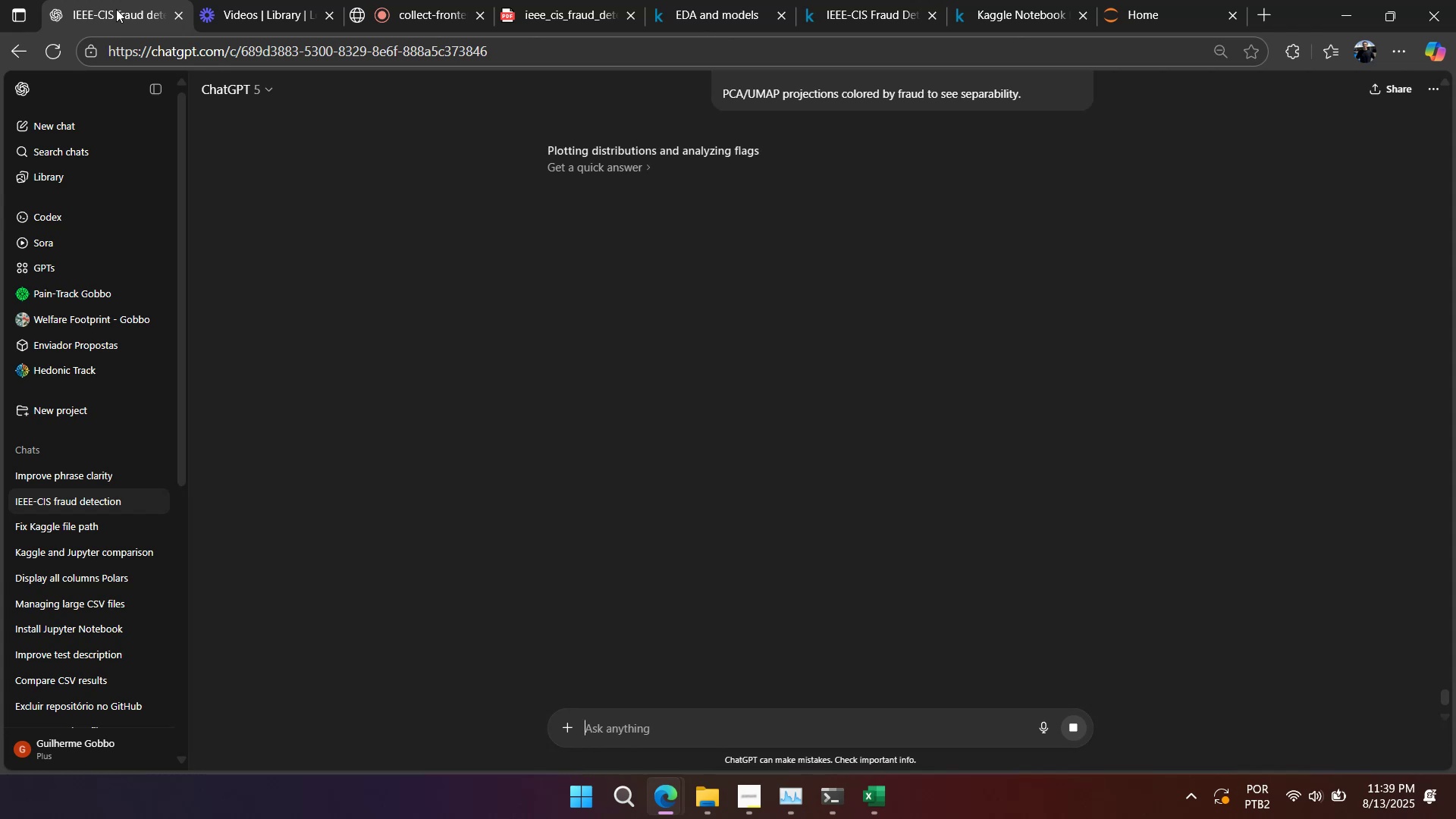 
scroll: coordinate [712, 392], scroll_direction: up, amount: 1.0
 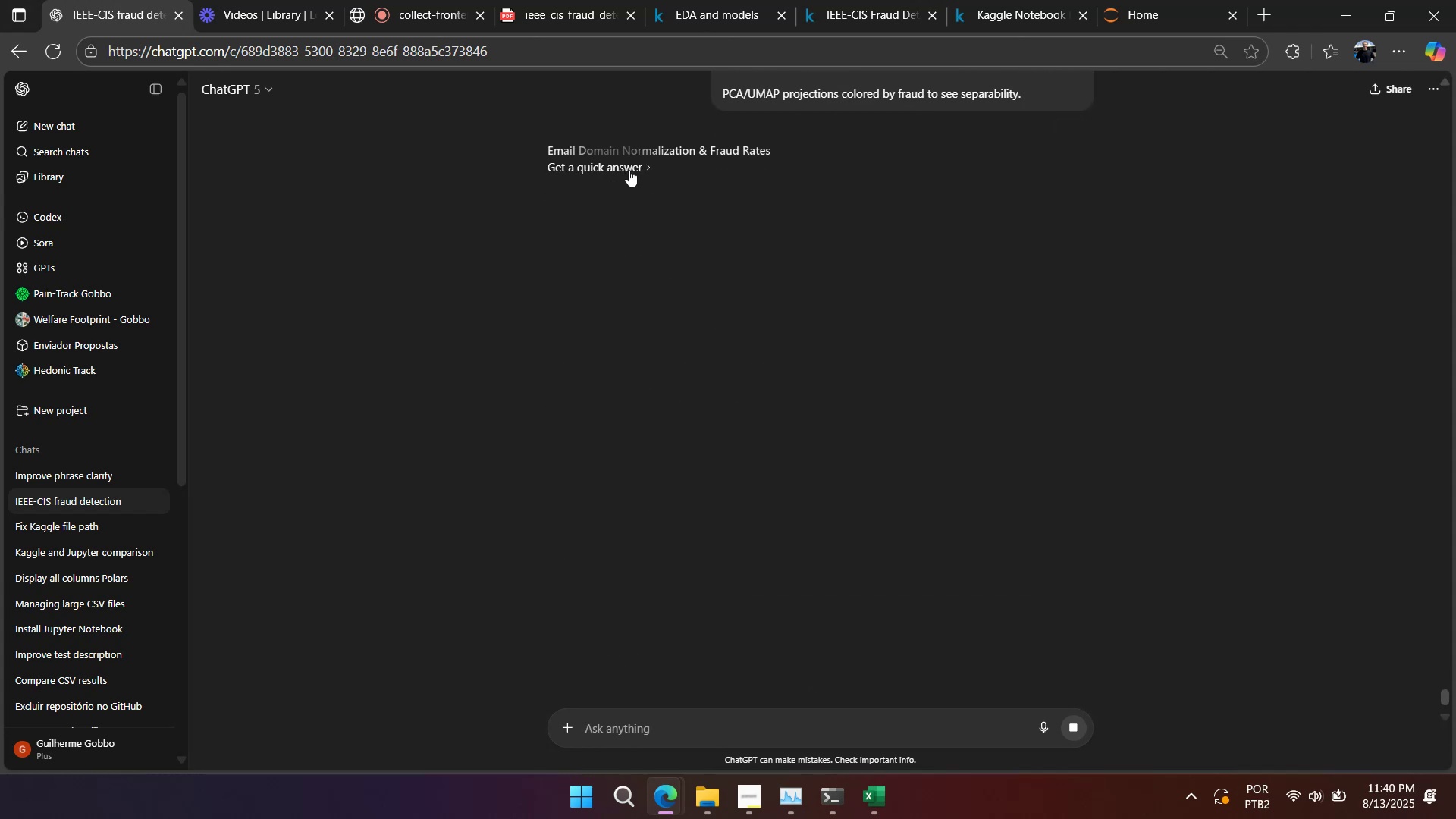 
left_click([633, 172])
 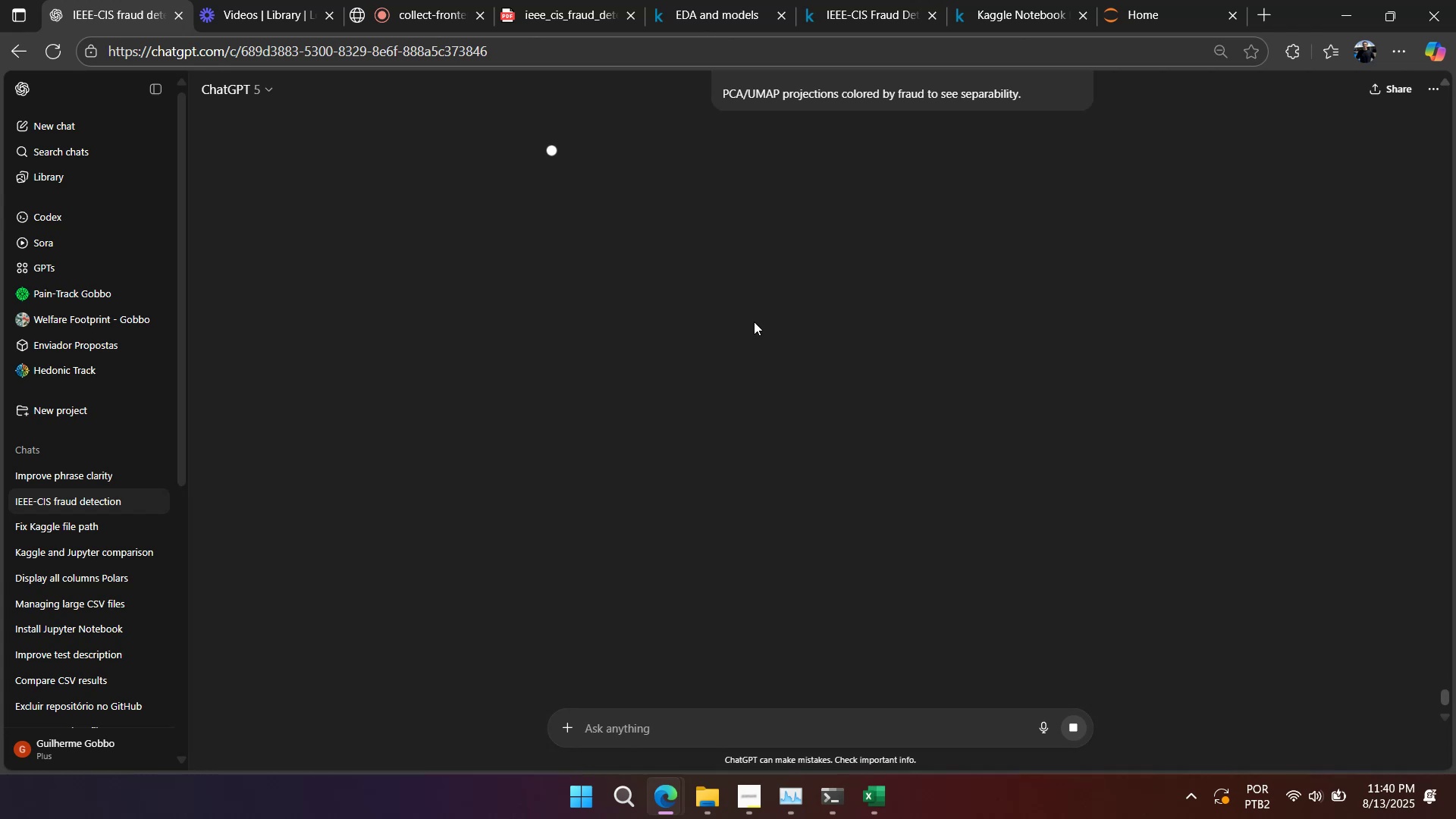 
left_click([1074, 727])
 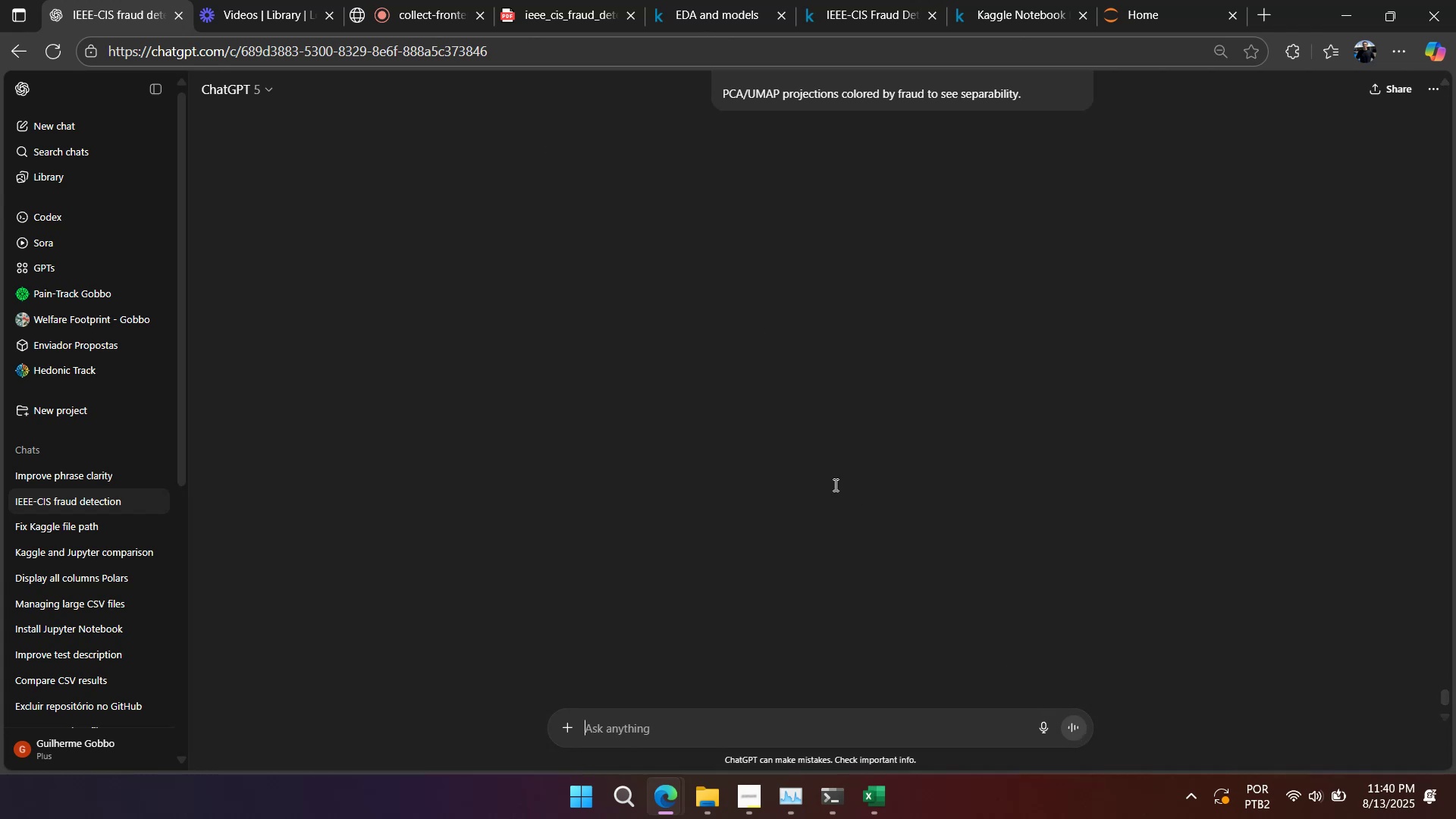 
scroll: coordinate [826, 475], scroll_direction: up, amount: 1.0
 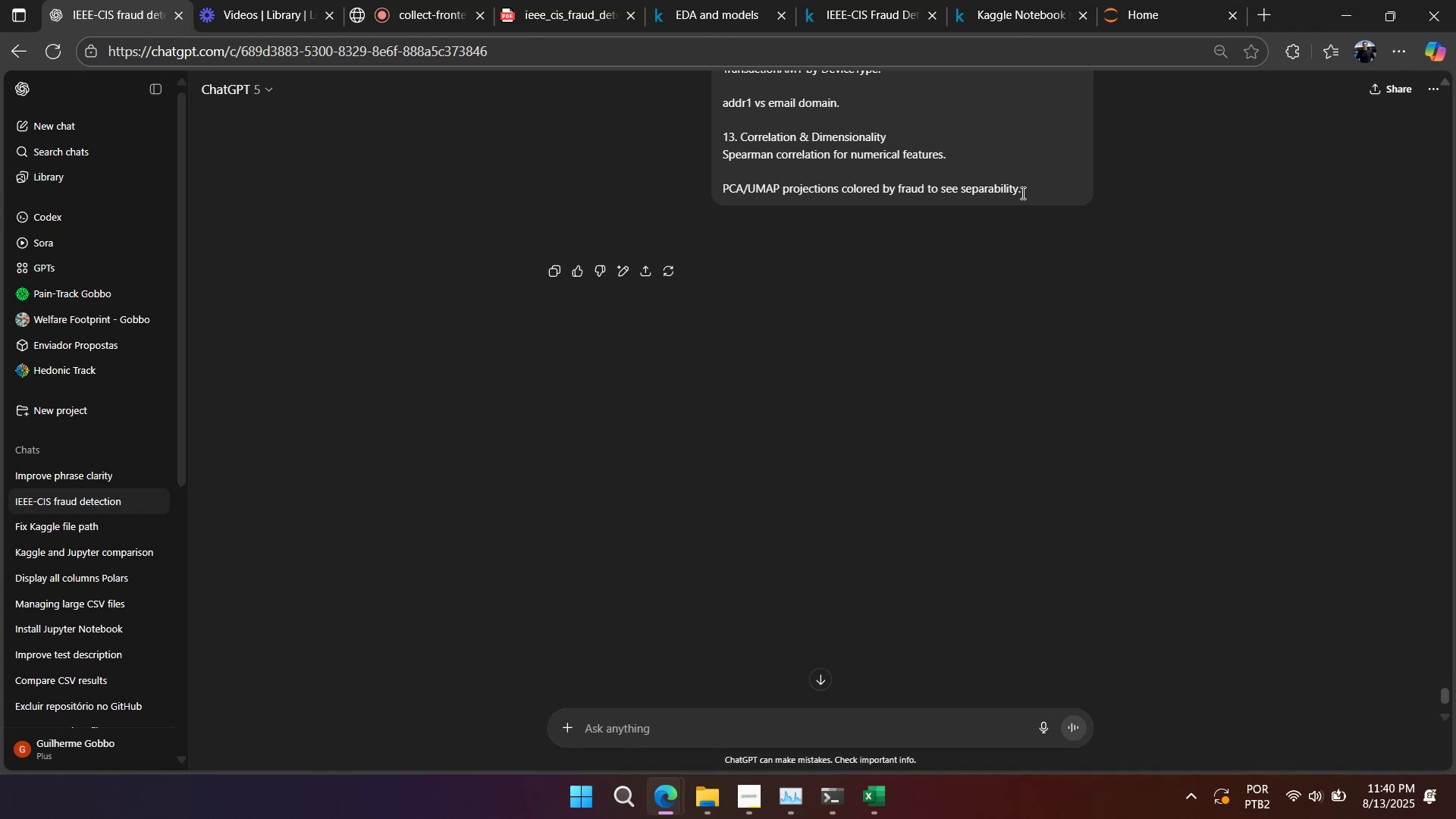 
left_click_drag(start_coordinate=[1034, 190], to_coordinate=[1023, 188])
 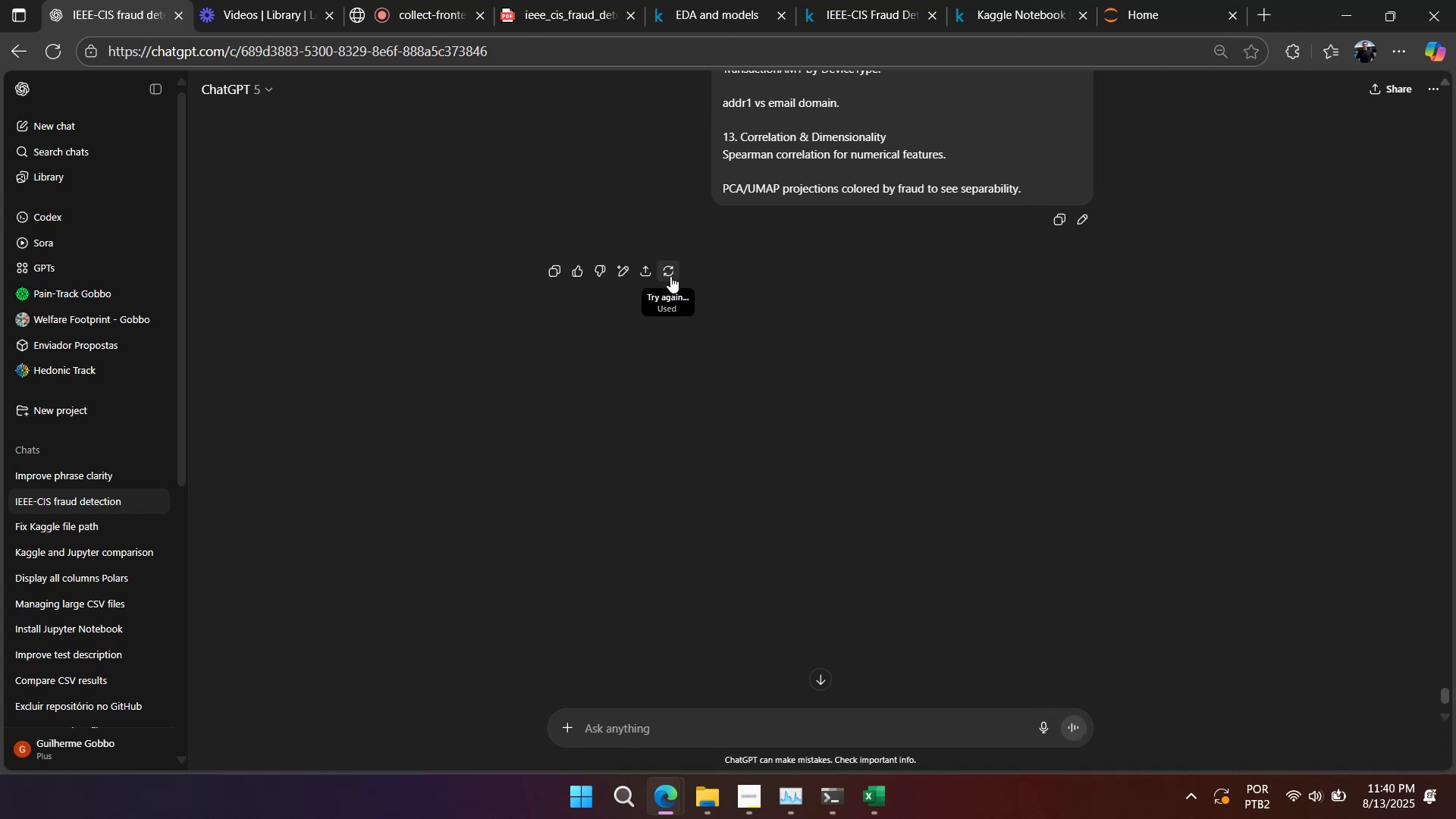 
left_click([670, 272])
 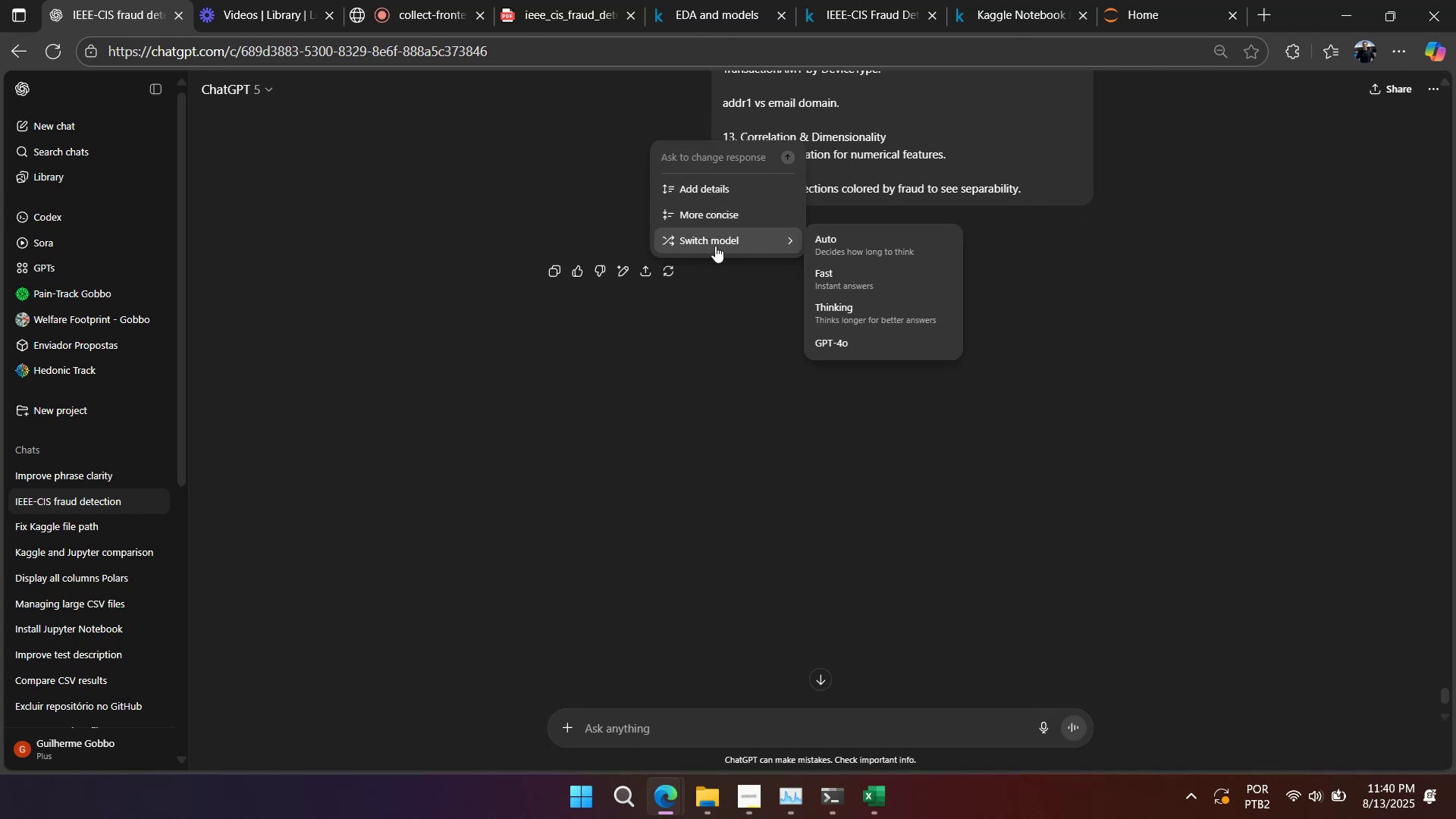 
left_click([848, 243])
 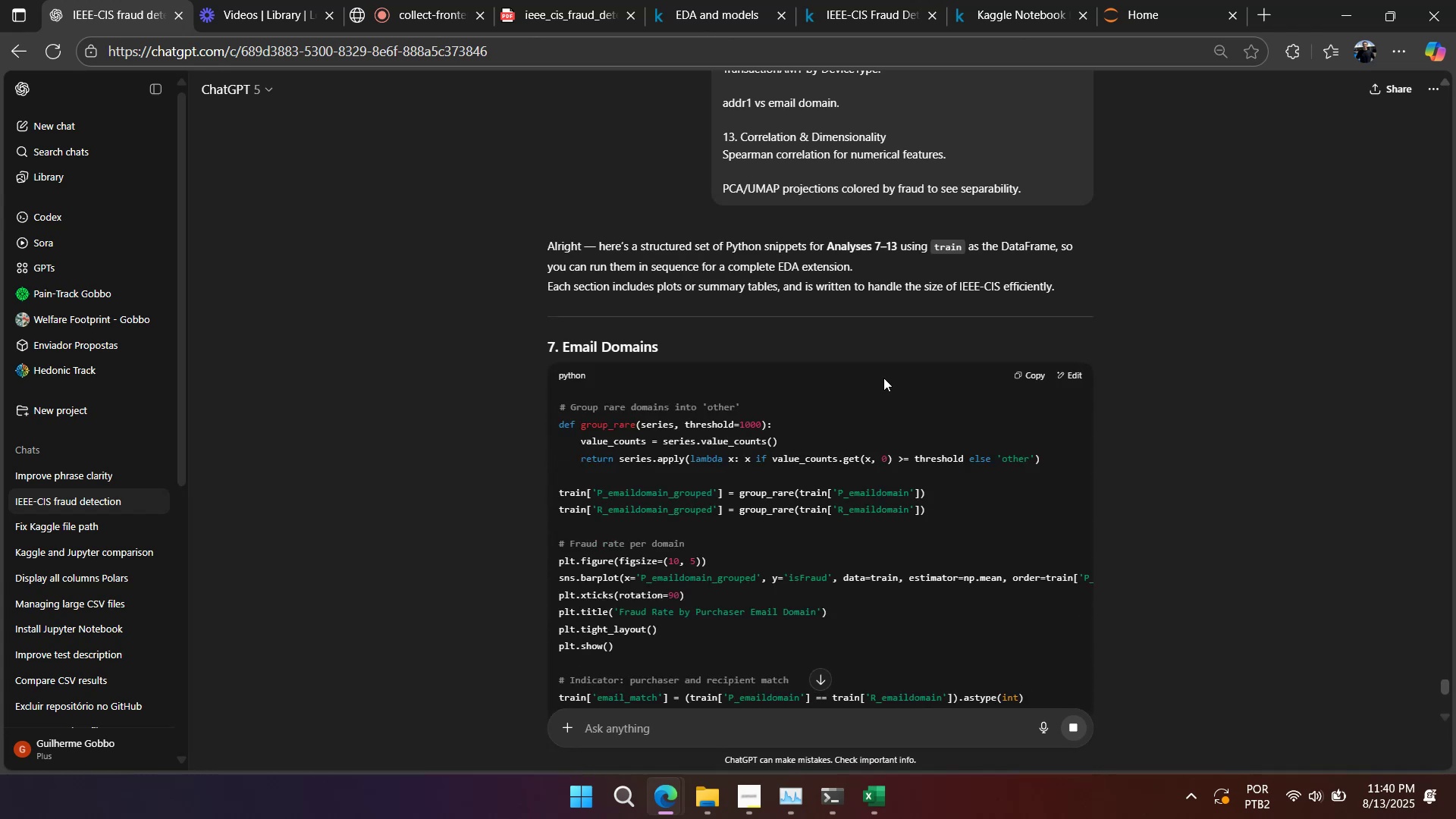 
wait(16.21)
 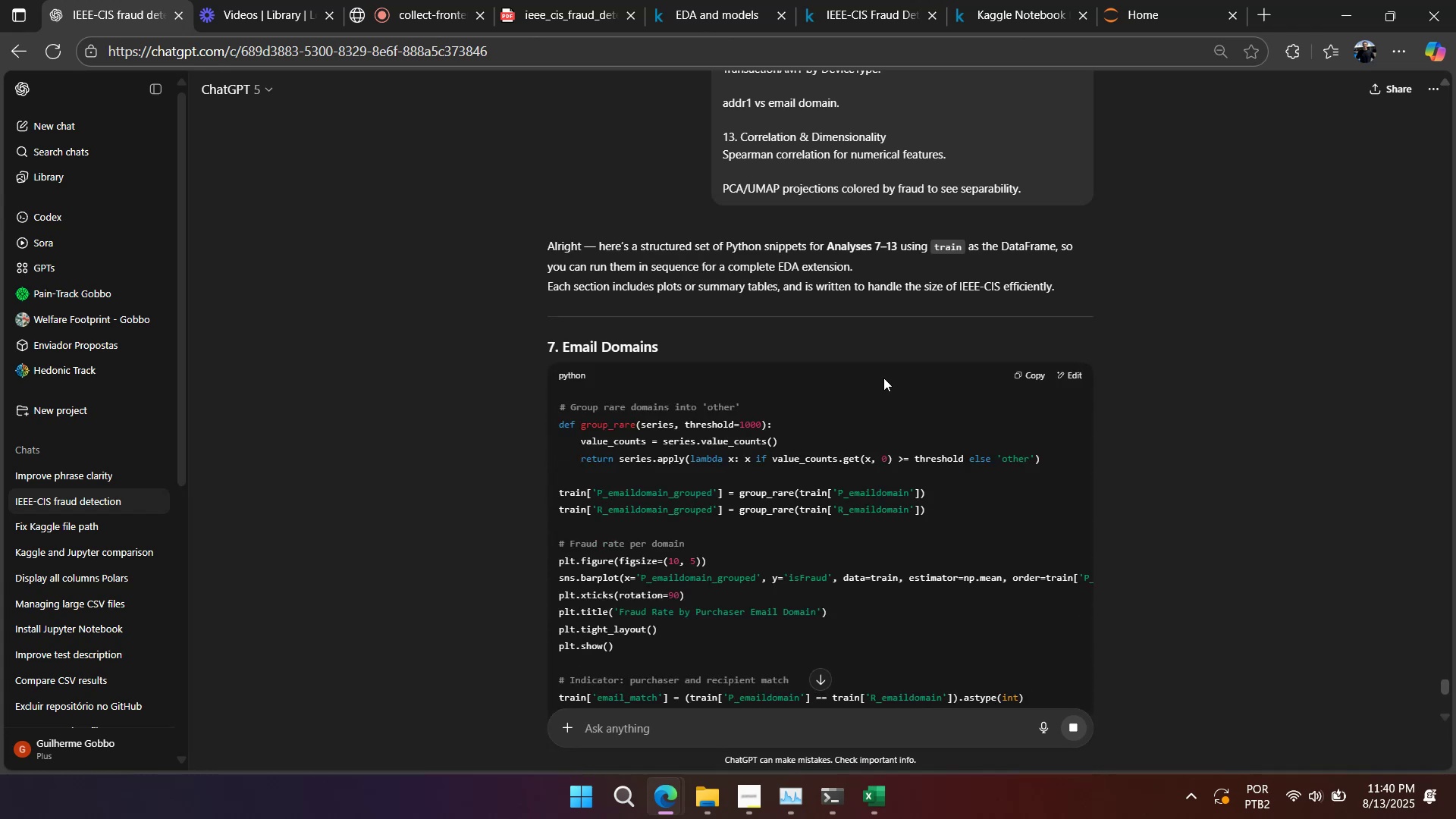 
scroll: coordinate [883, 378], scroll_direction: down, amount: 3.0
 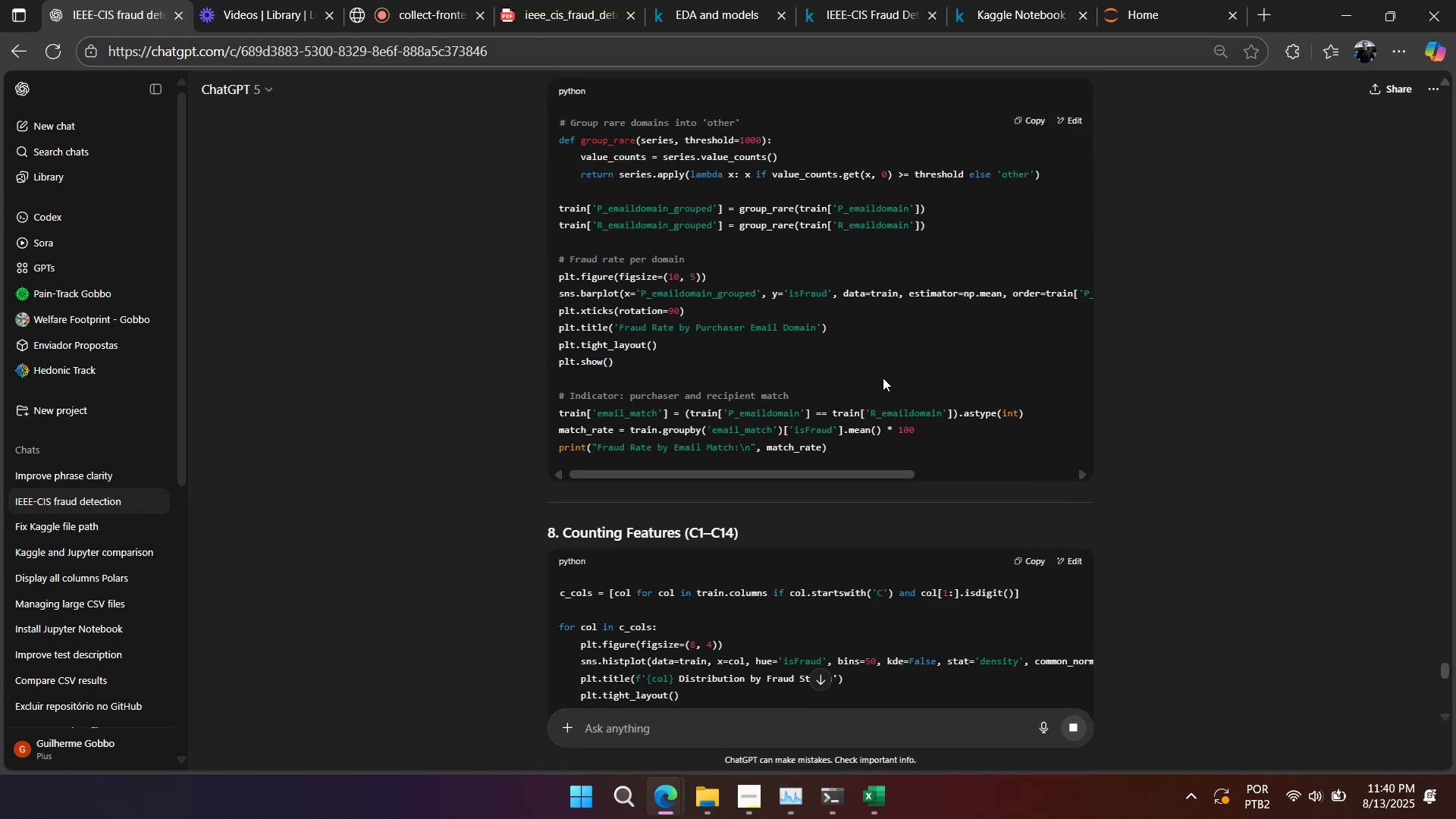 
scroll: coordinate [883, 378], scroll_direction: up, amount: 1.0
 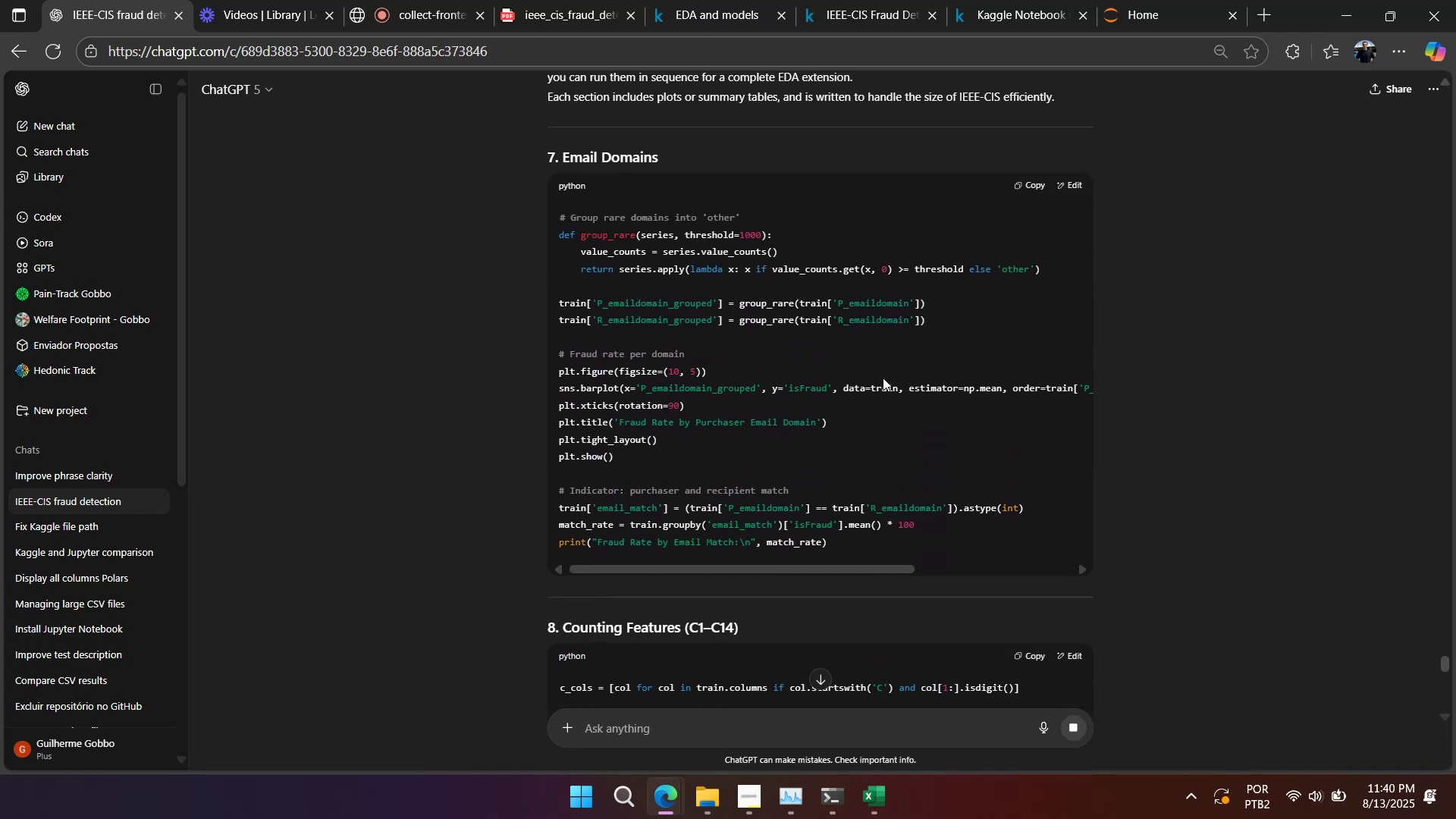 
scroll: coordinate [883, 378], scroll_direction: down, amount: 1.0
 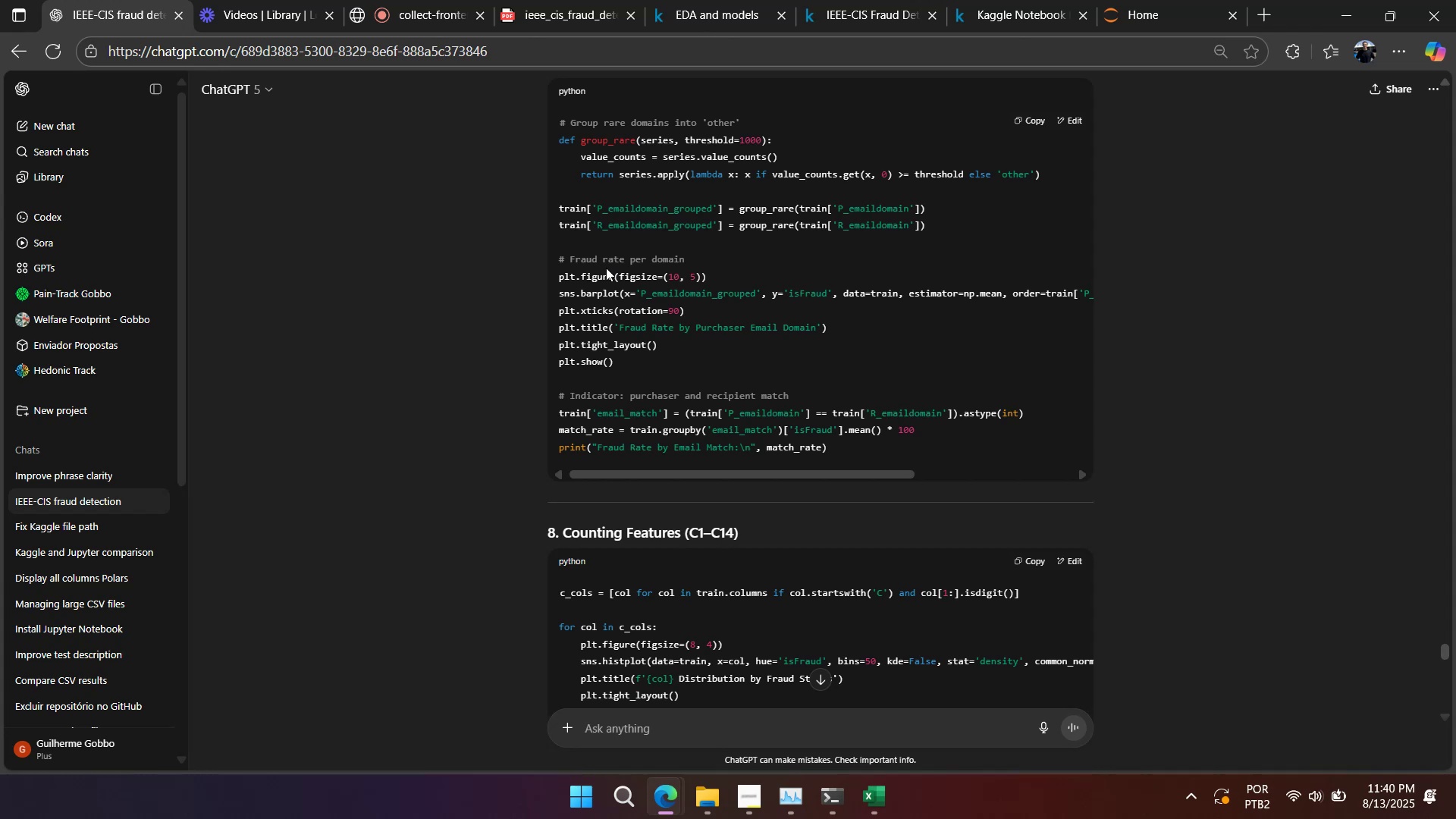 
wait(20.39)
 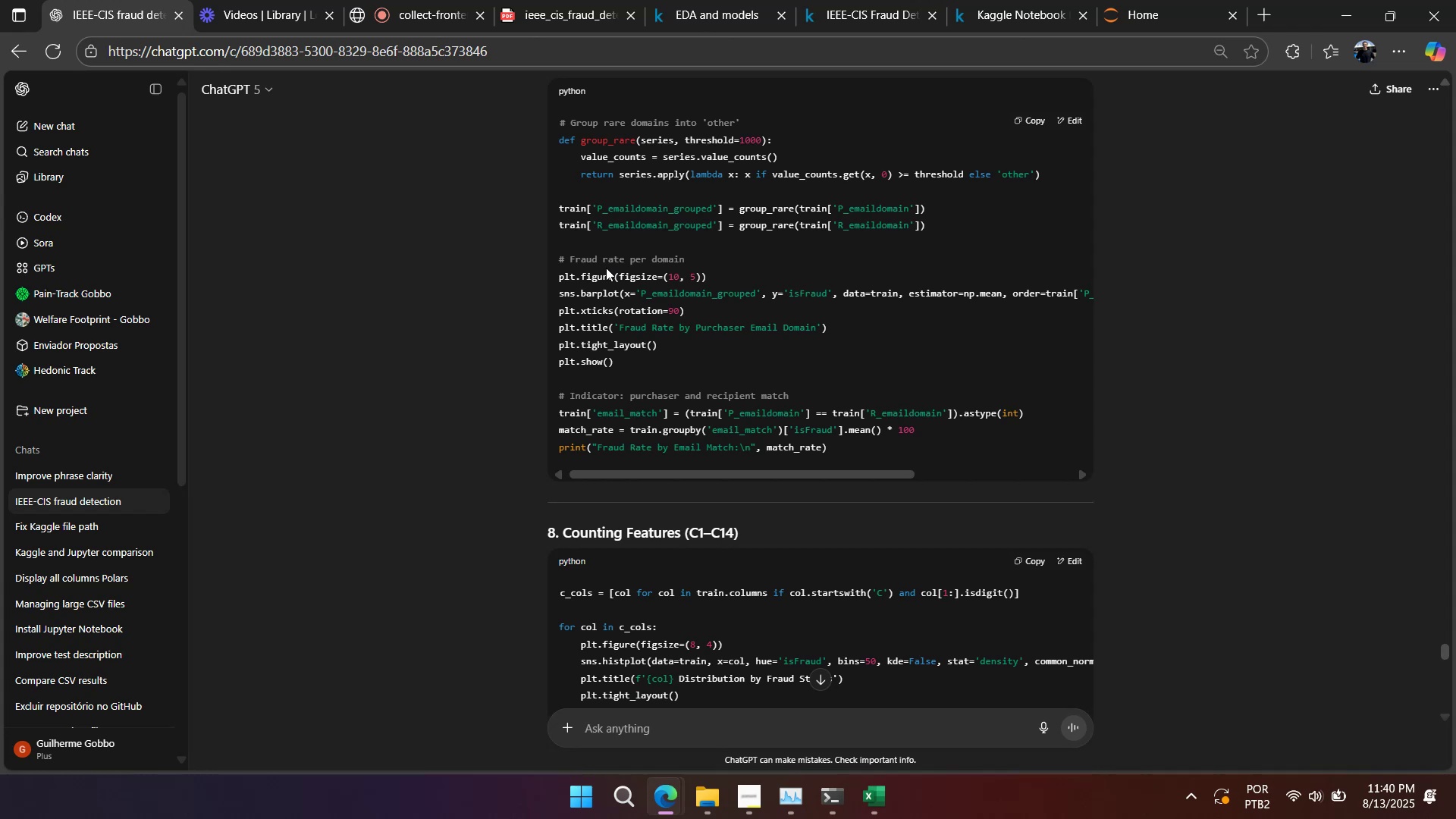 
scroll: coordinate [640, 244], scroll_direction: up, amount: 2.0
 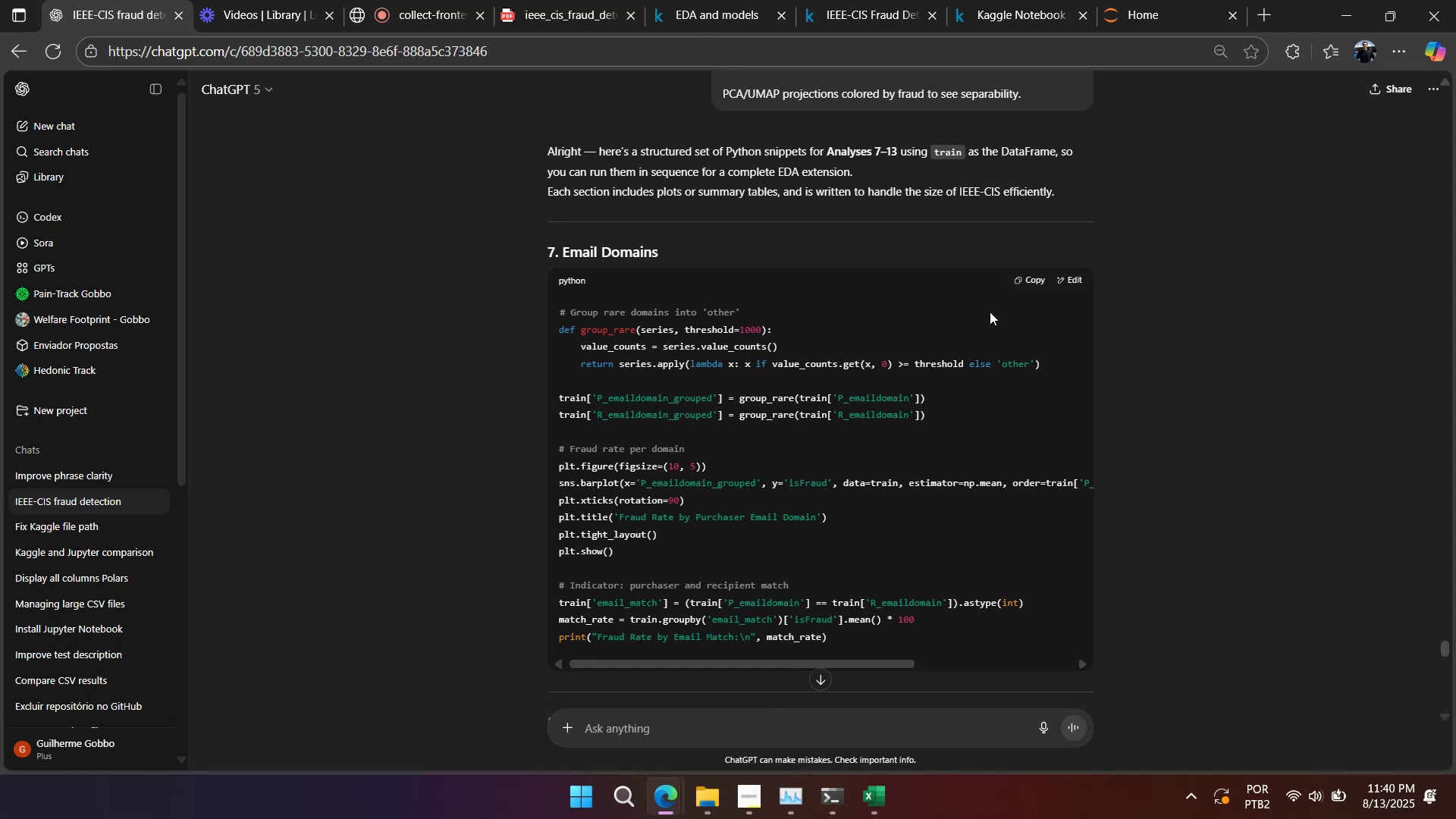 
left_click([1018, 288])
 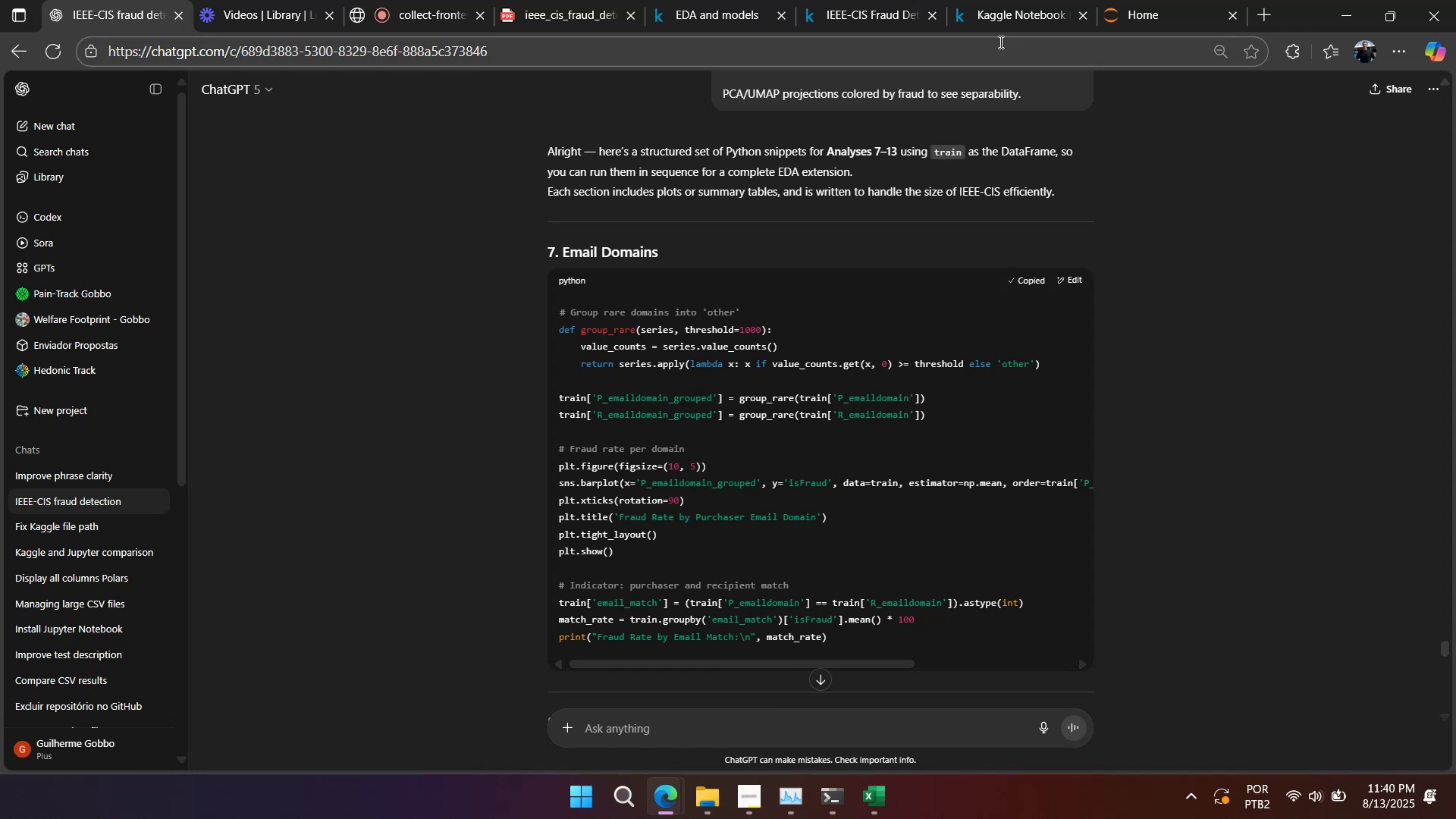 
left_click([999, 14])
 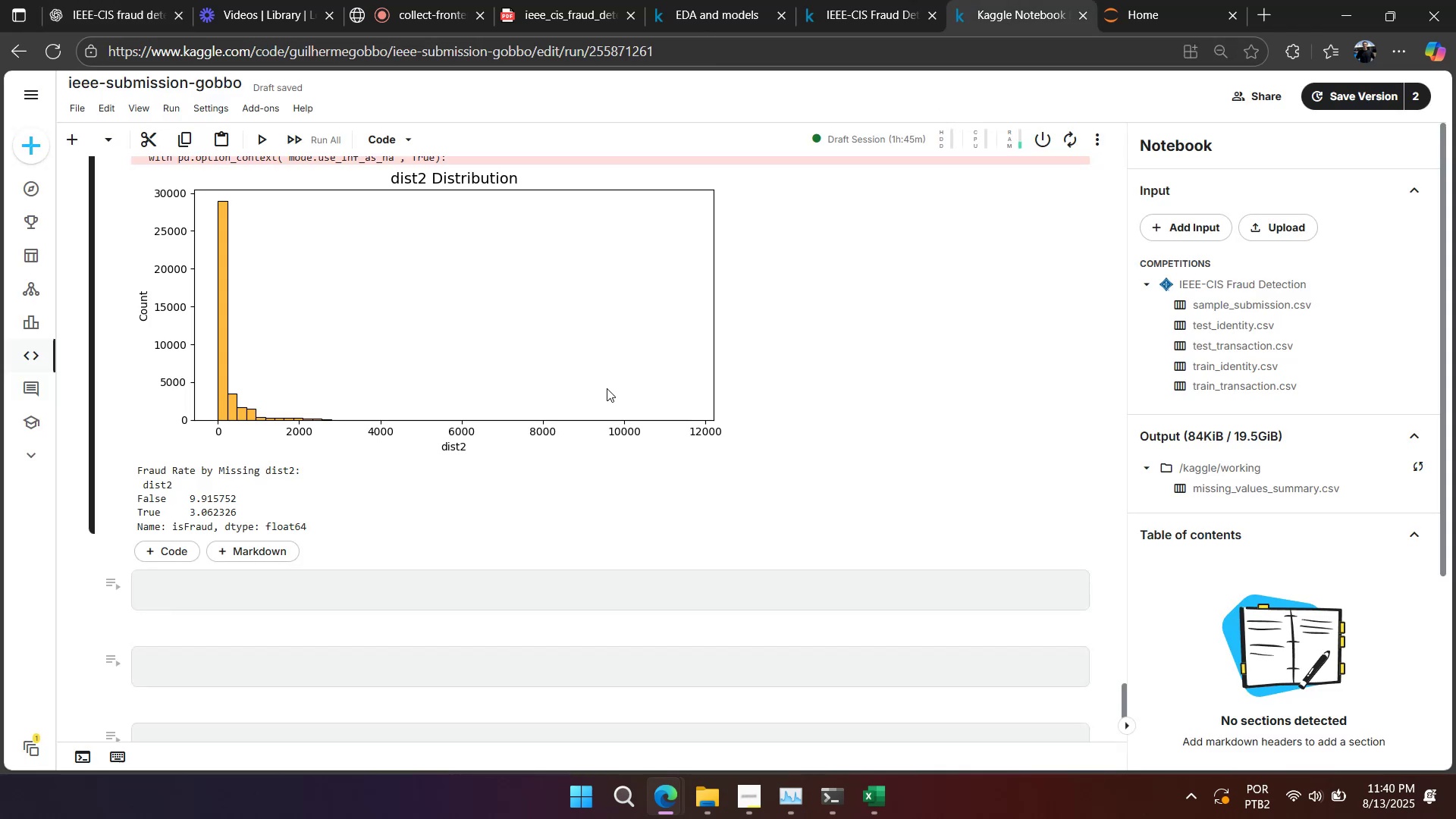 
scroll: coordinate [524, 420], scroll_direction: down, amount: 3.0
 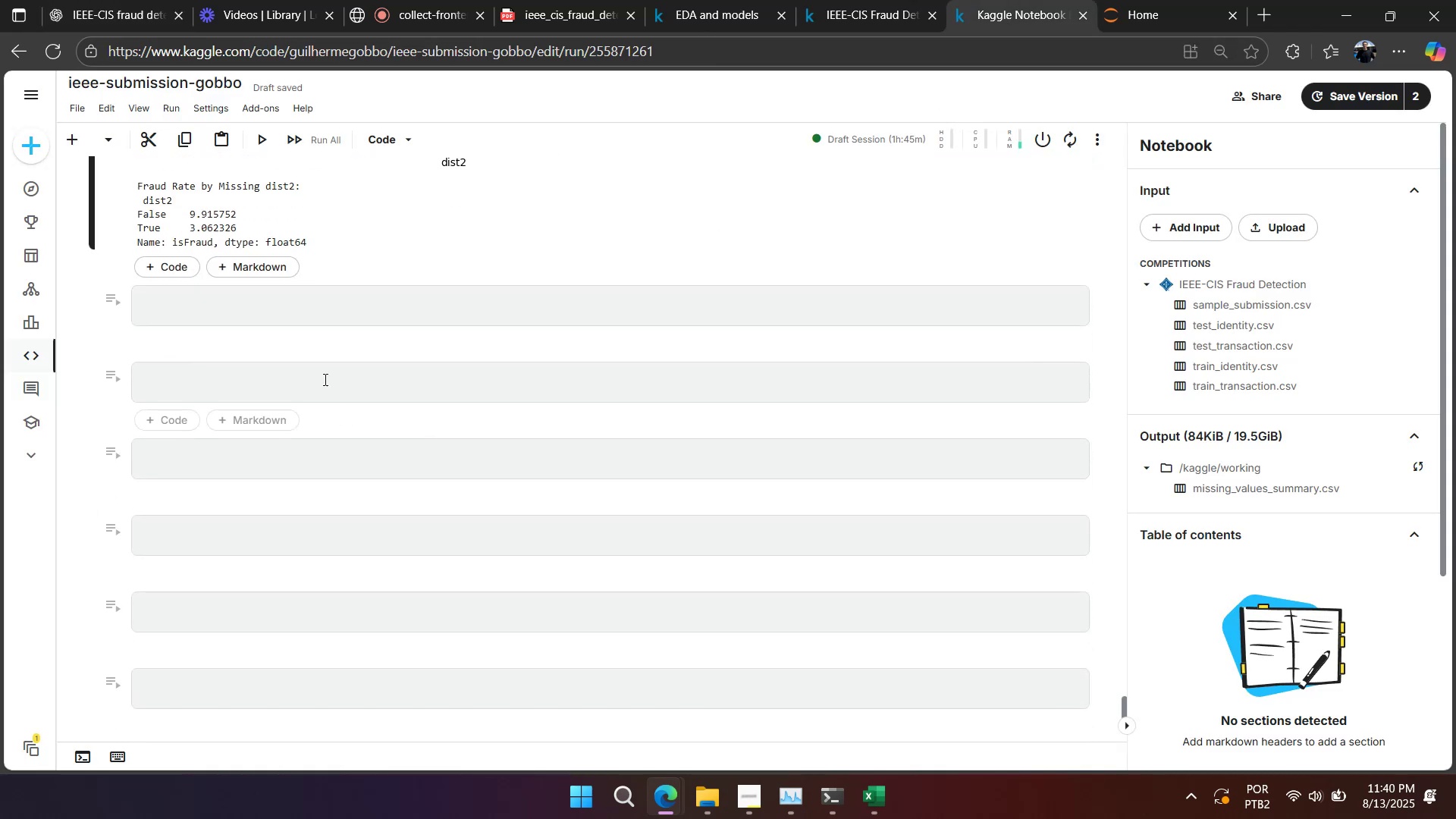 
left_click([318, 368])
 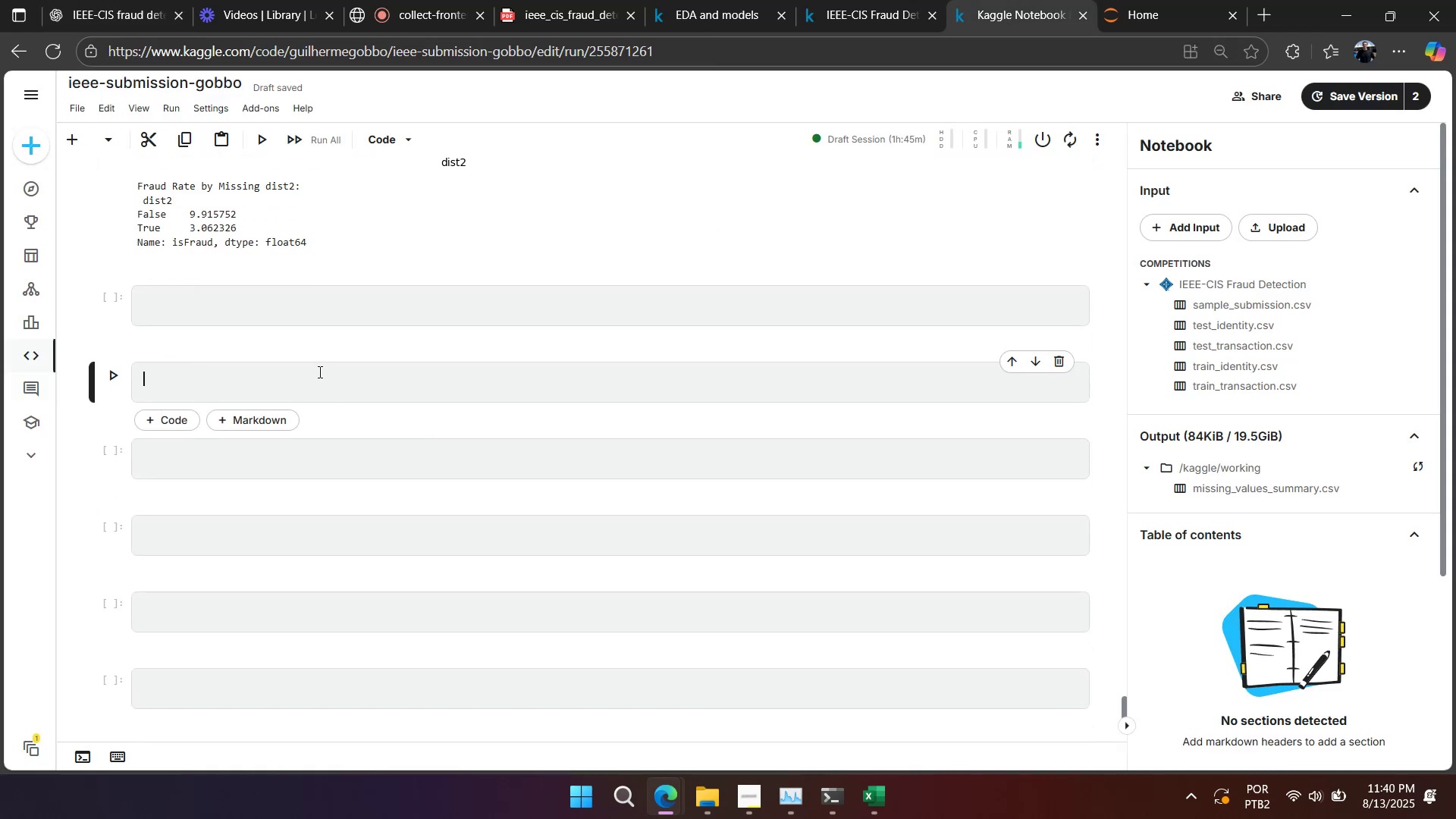 
key(Control+V)
 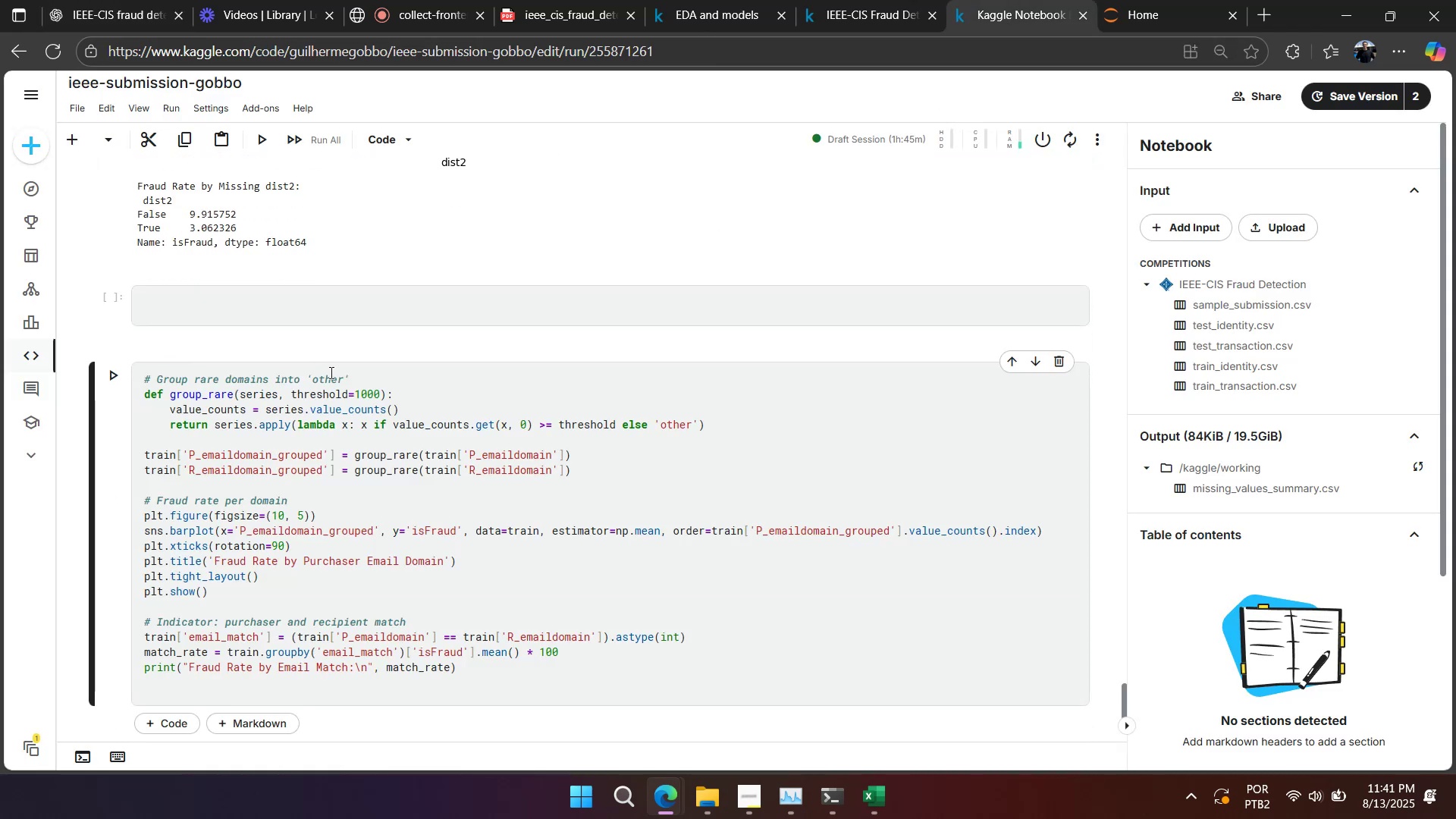 
key(Backspace)
 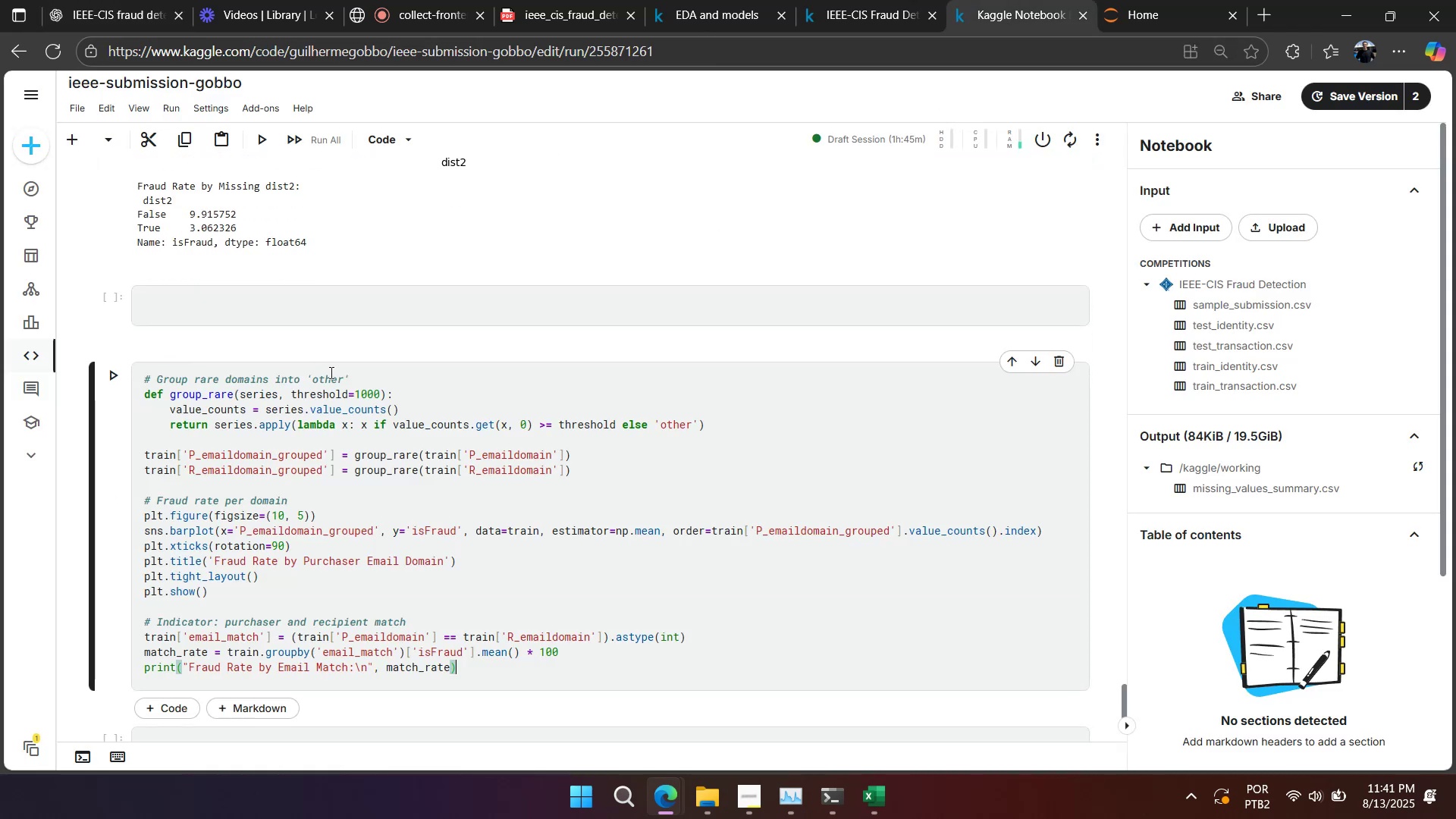 
key(Shift+Enter)
 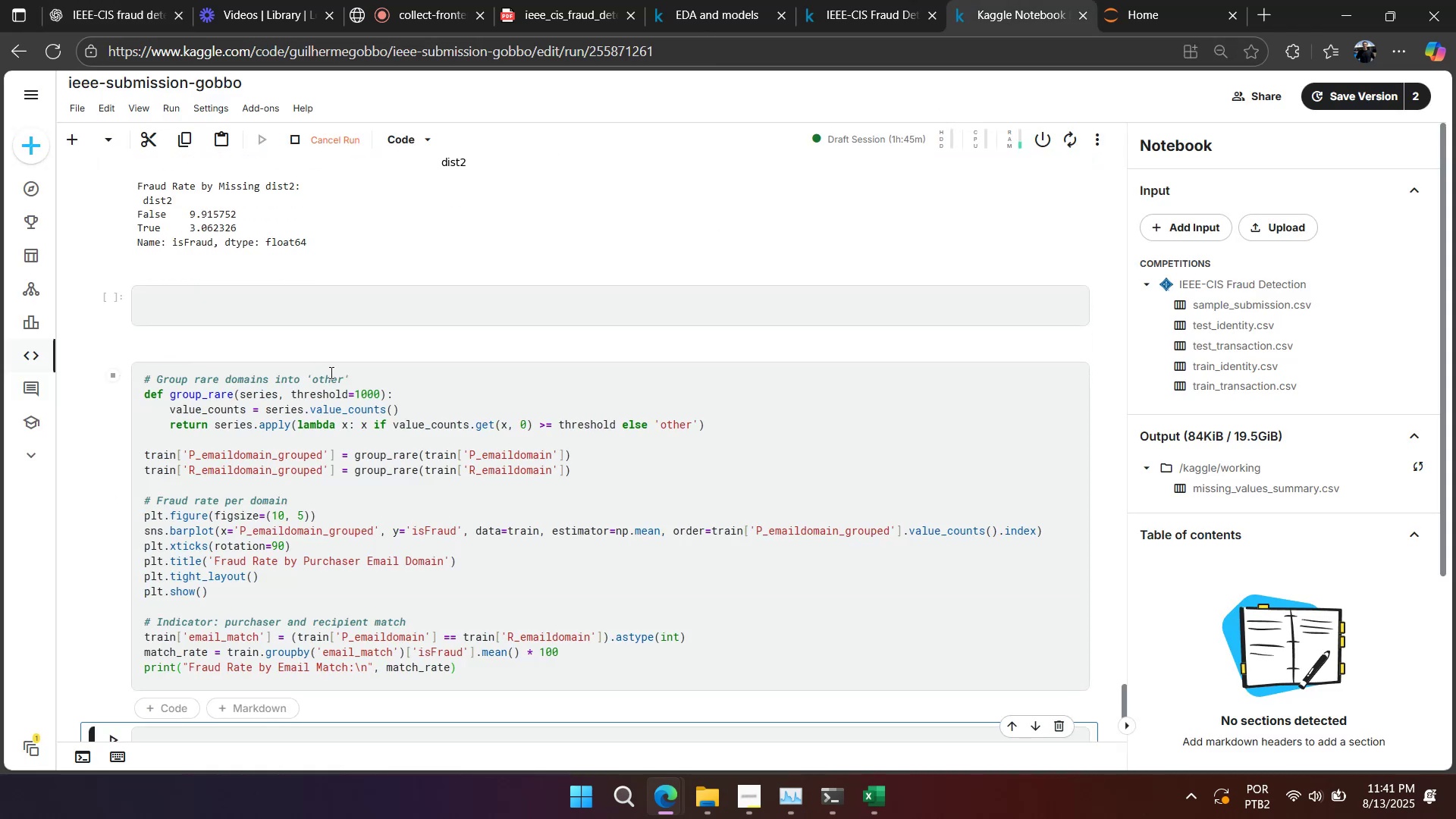 
scroll: coordinate [343, 378], scroll_direction: down, amount: 1.0
 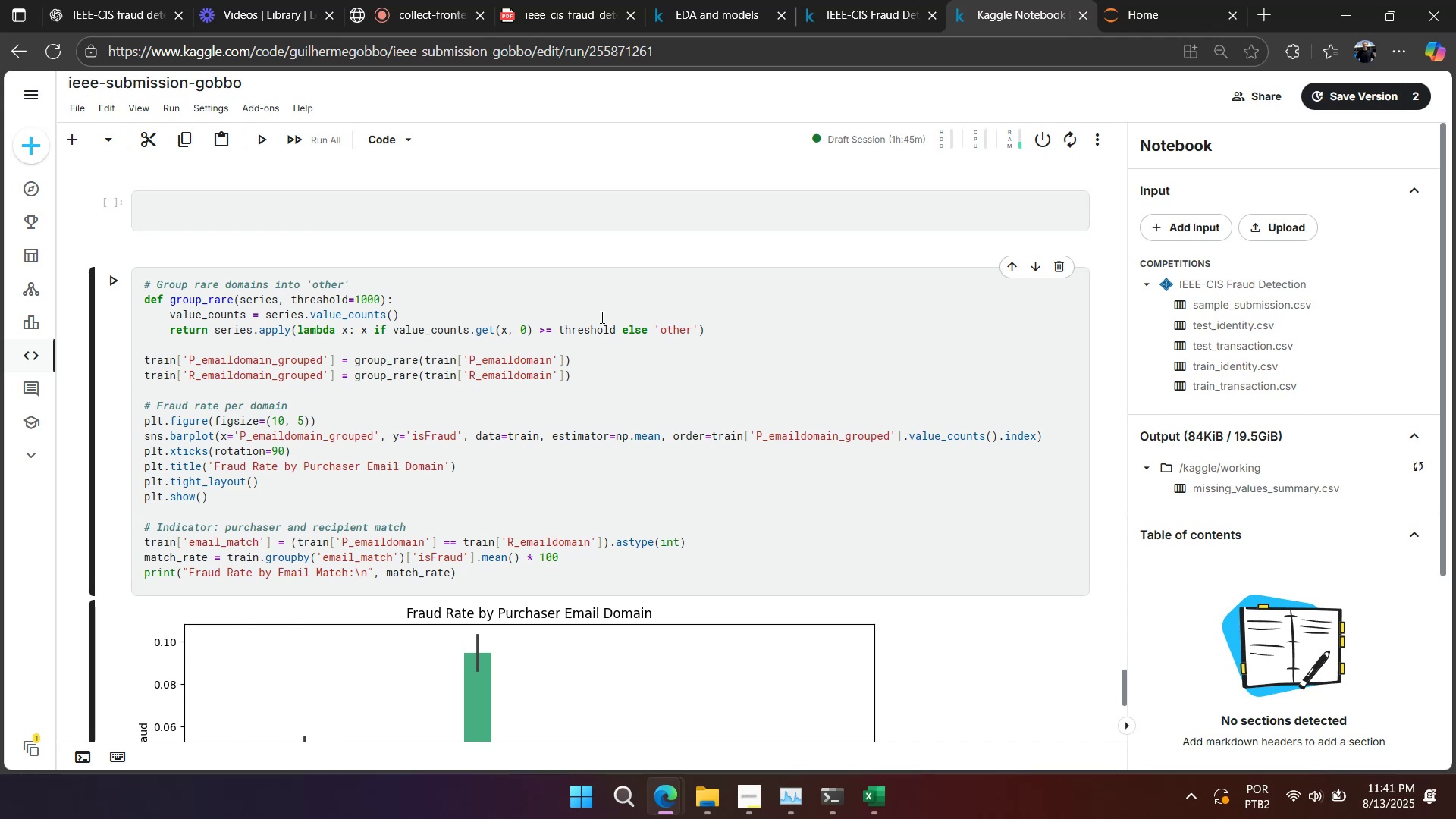 
wait(23.97)
 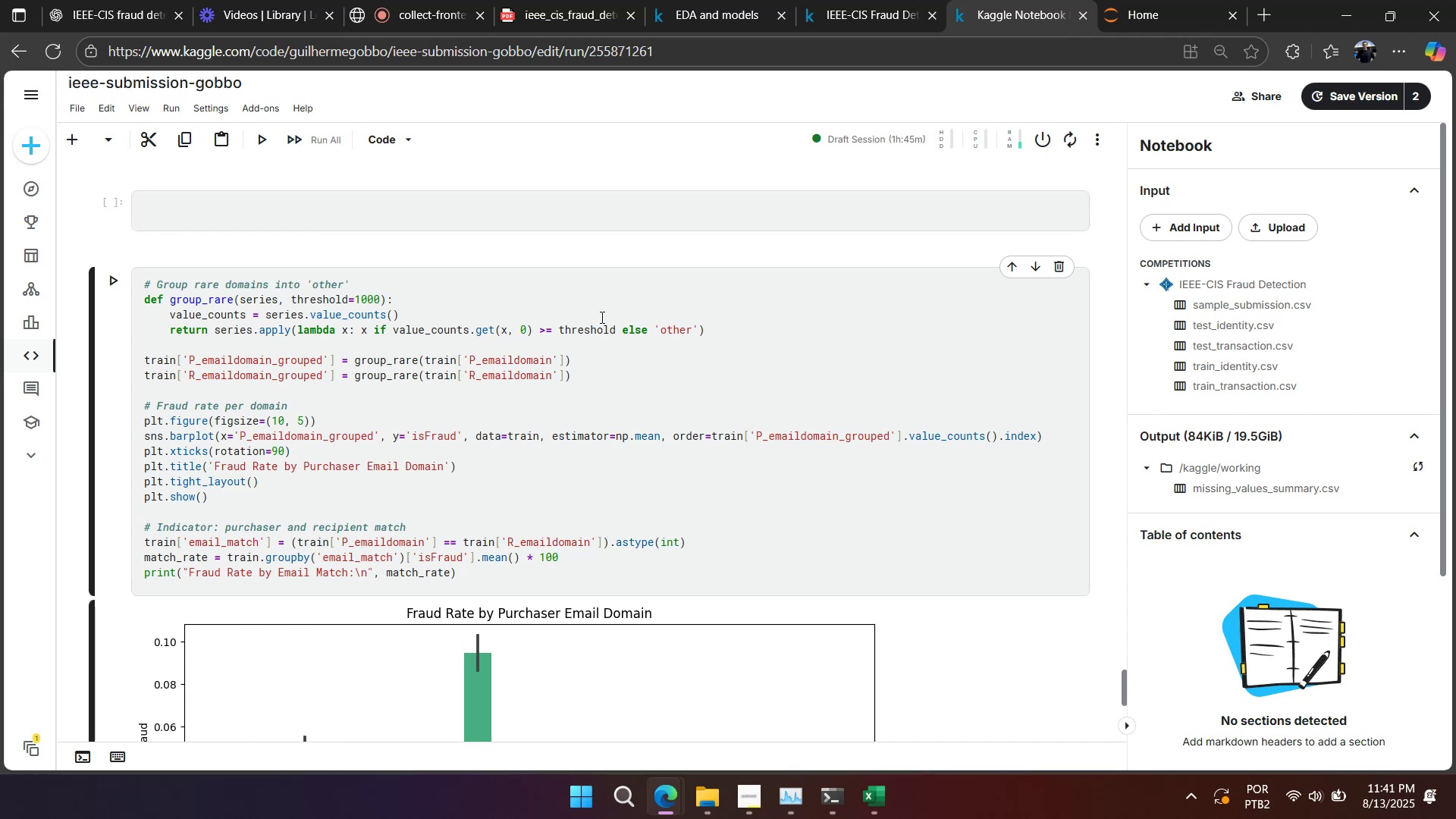 
scroll: coordinate [600, 316], scroll_direction: down, amount: 4.0
 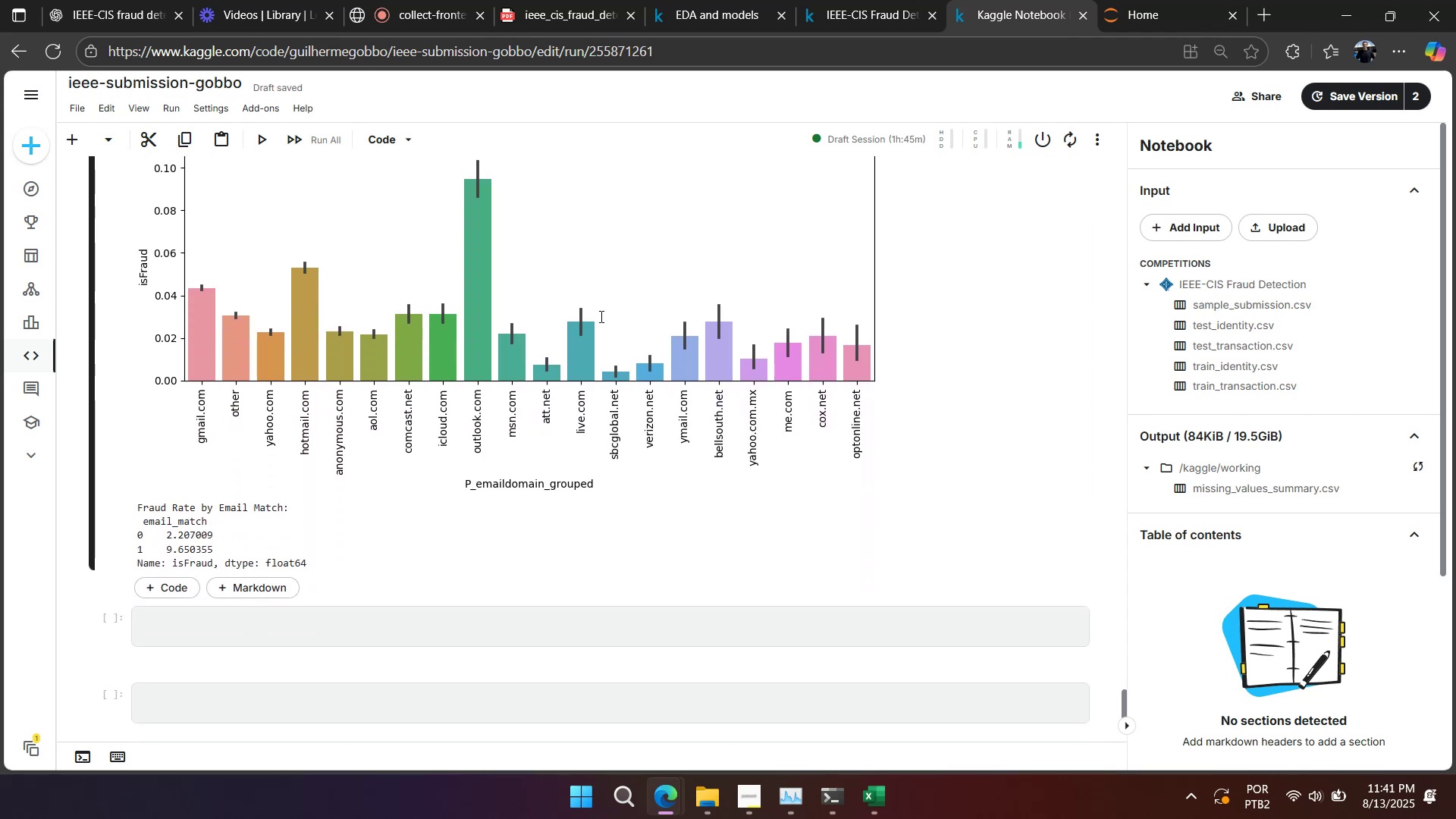 
scroll: coordinate [600, 316], scroll_direction: up, amount: 5.0
 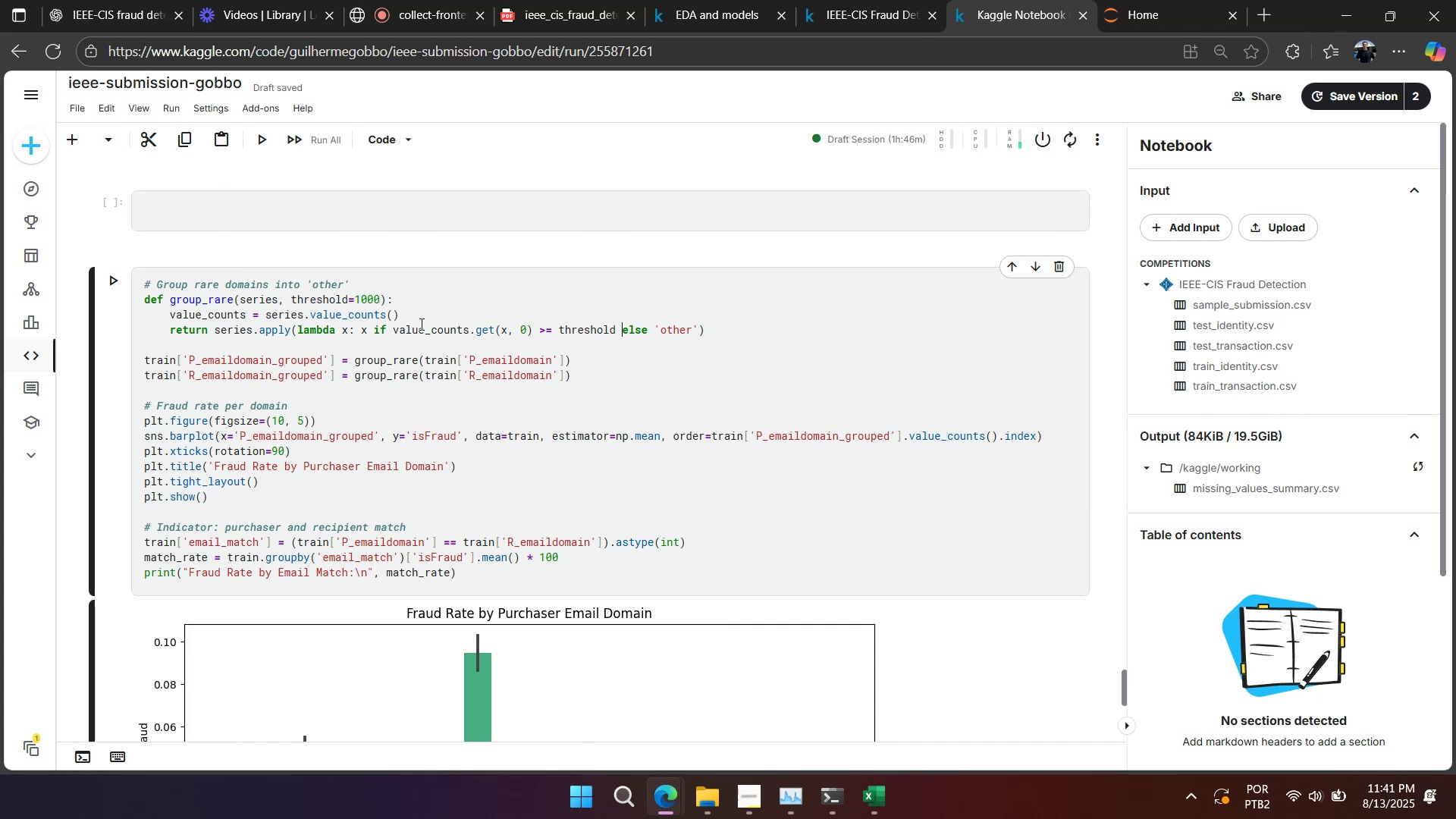 
wait(7.56)
 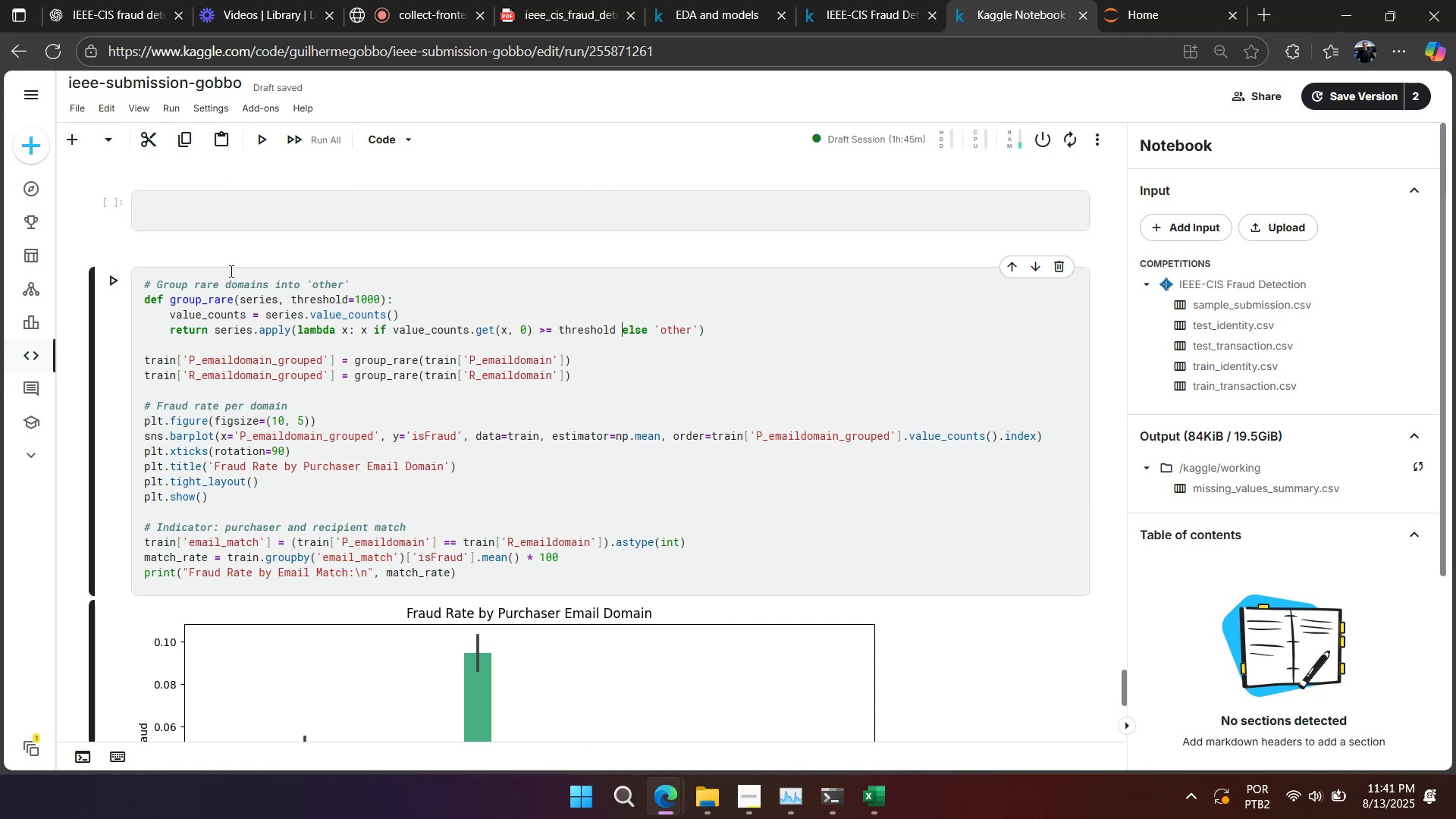 
double_click([199, 298])
 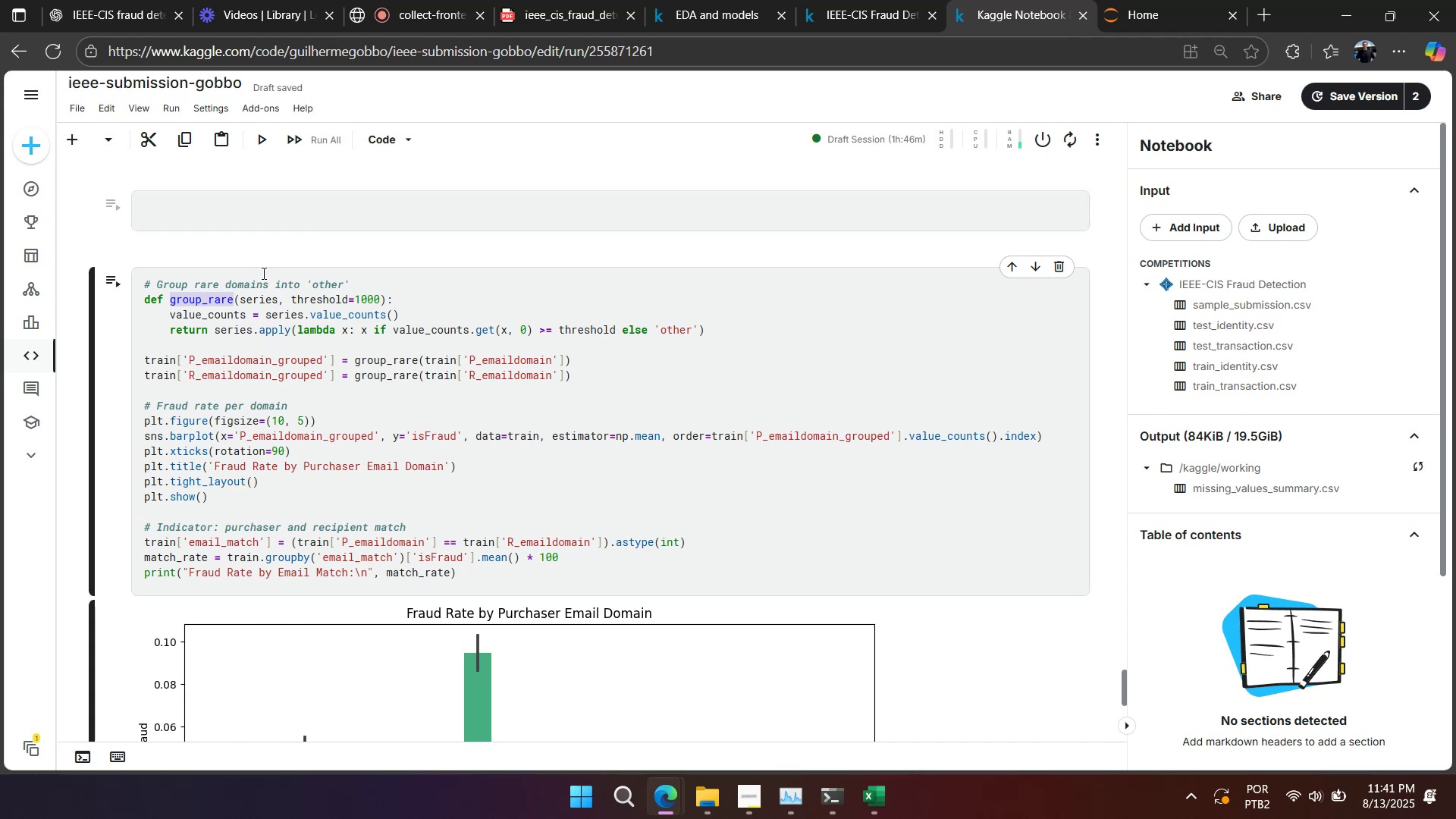 
wait(19.21)
 